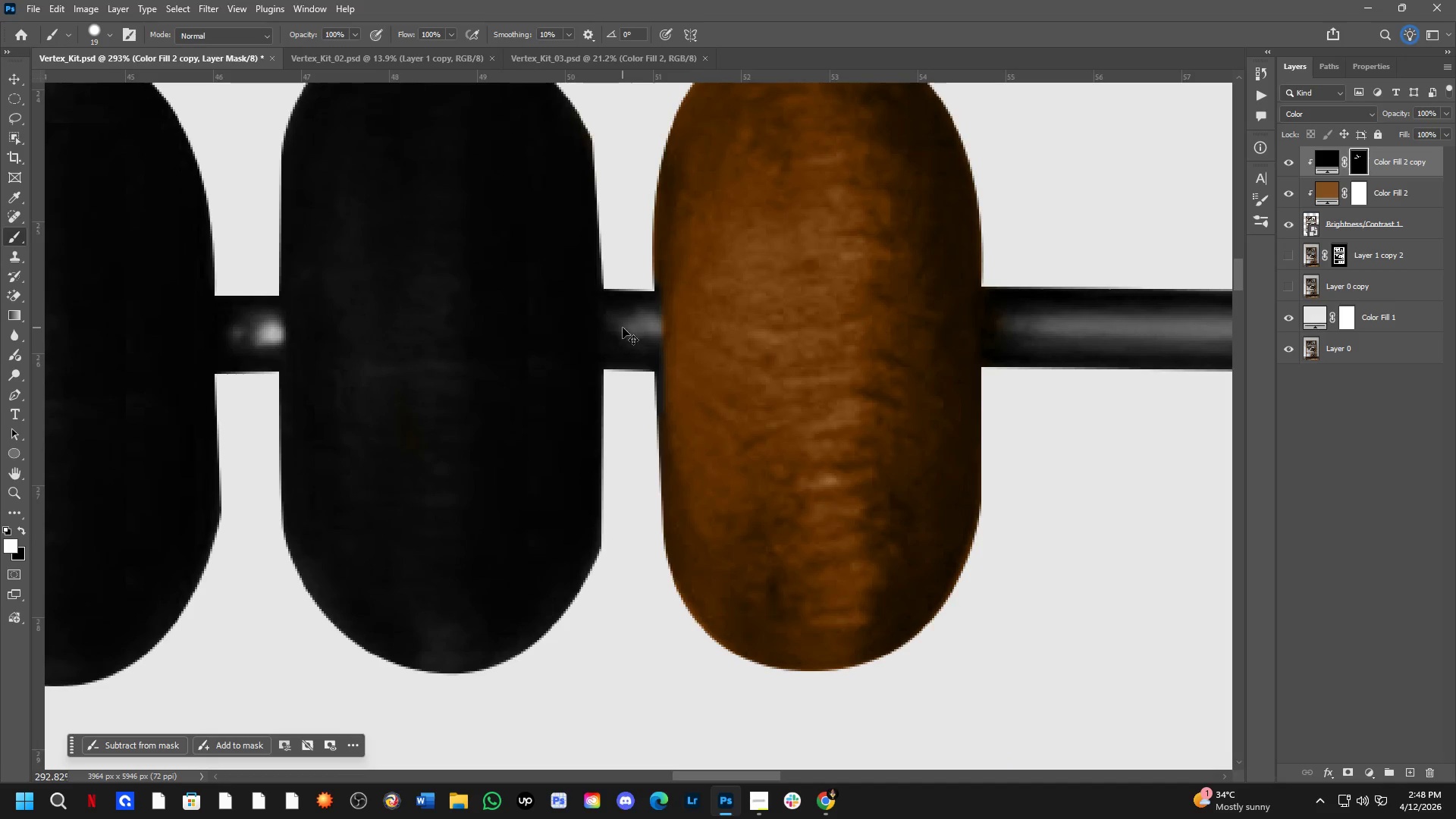 
key(Control+Z)
 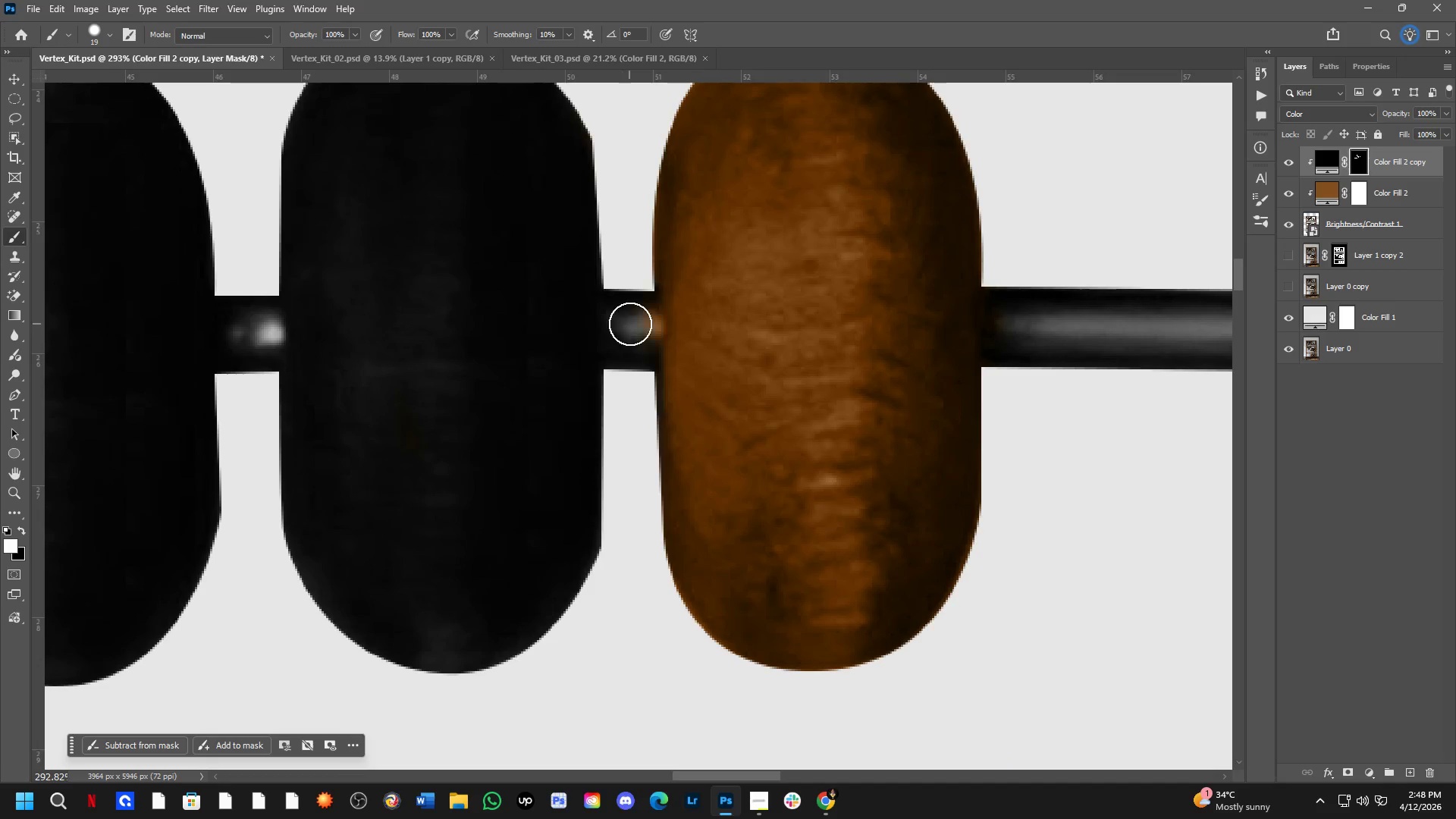 
key(Alt+AltLeft)
 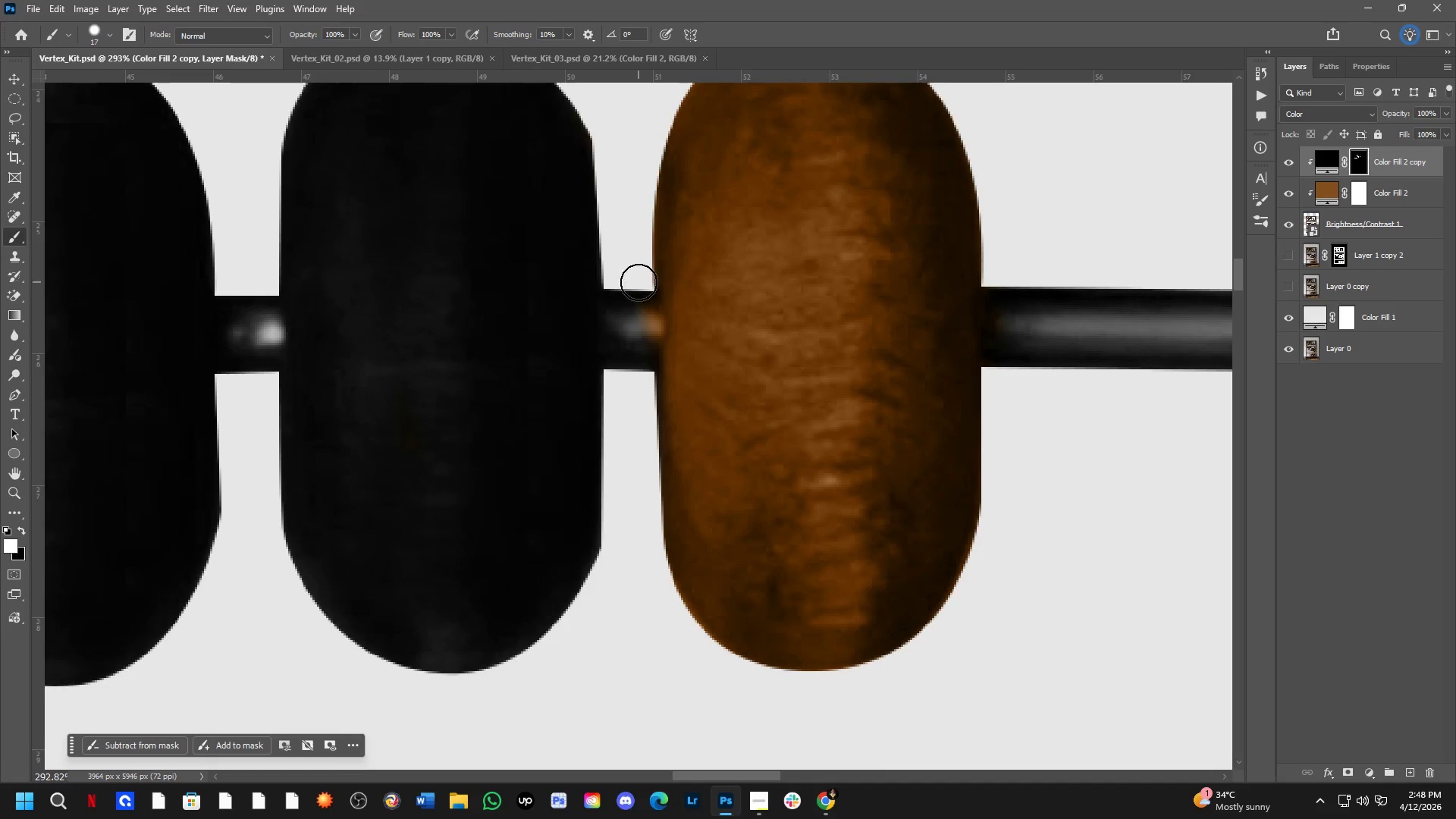 
left_click_drag(start_coordinate=[631, 296], to_coordinate=[646, 285])
 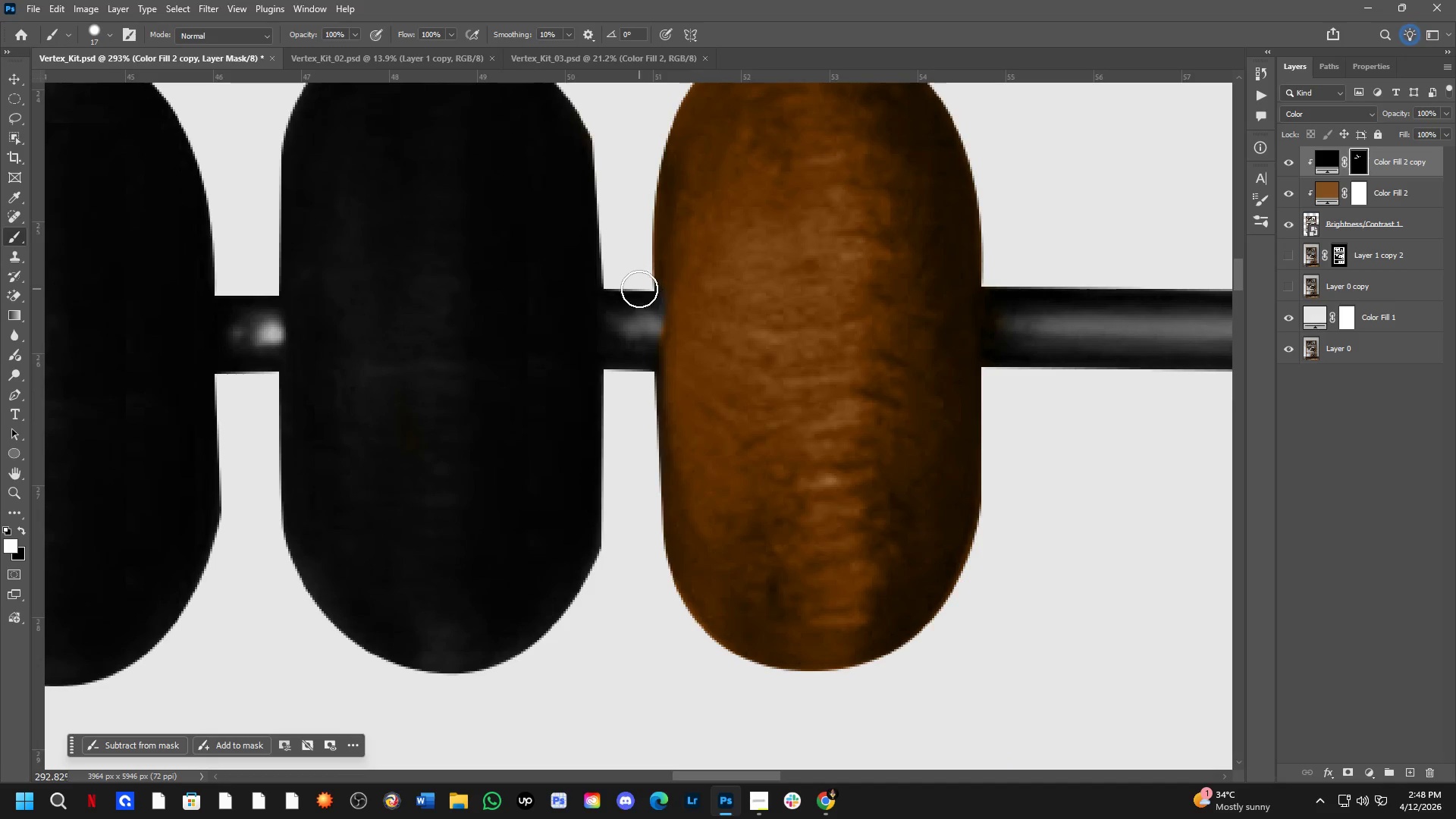 
key(Shift+ShiftLeft)
 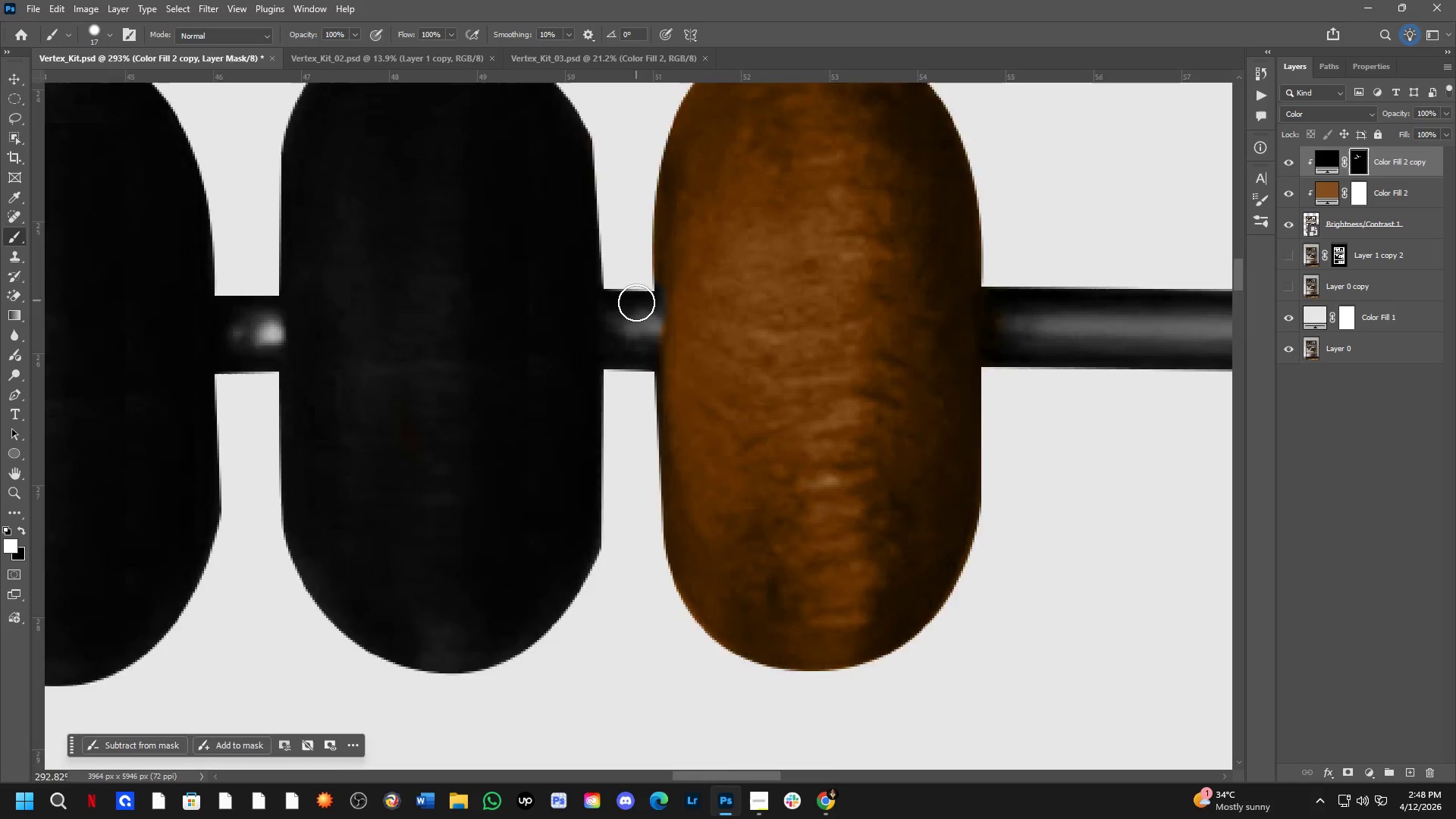 
hold_key(key=Space, duration=0.48)
 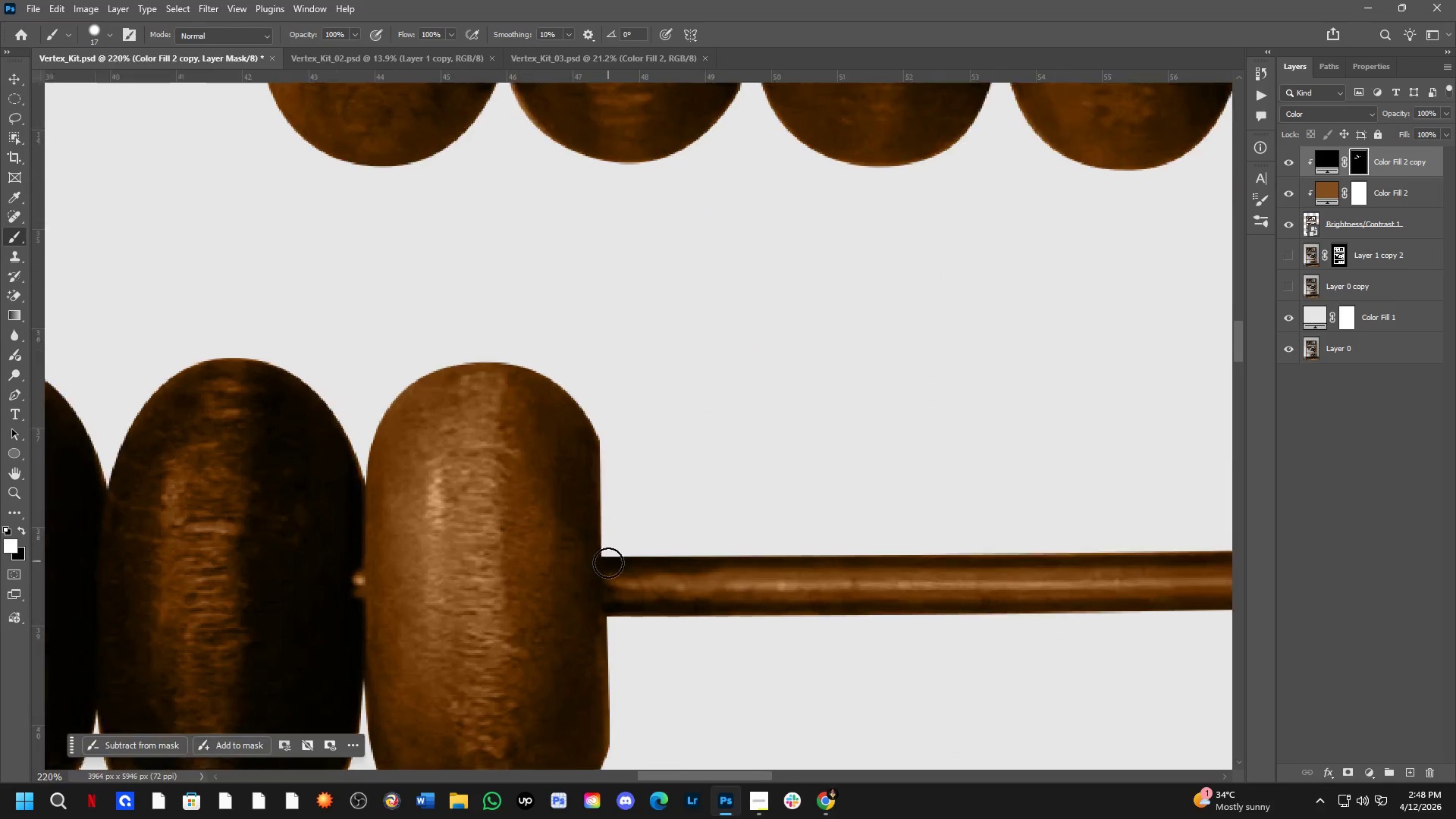 
left_click_drag(start_coordinate=[659, 461], to_coordinate=[675, 463])
 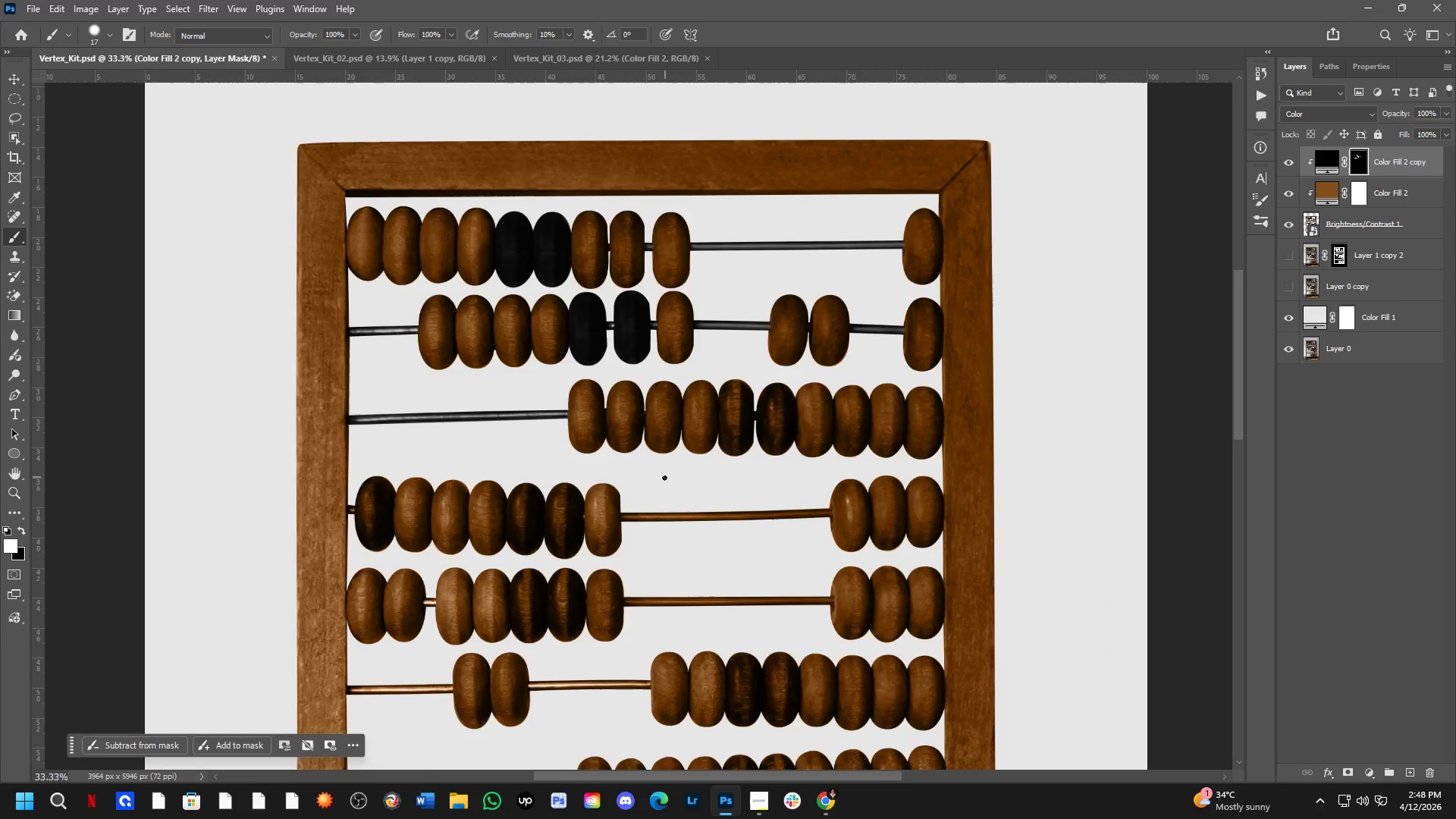 
scroll: coordinate [639, 331], scroll_direction: down, amount: 5.0
 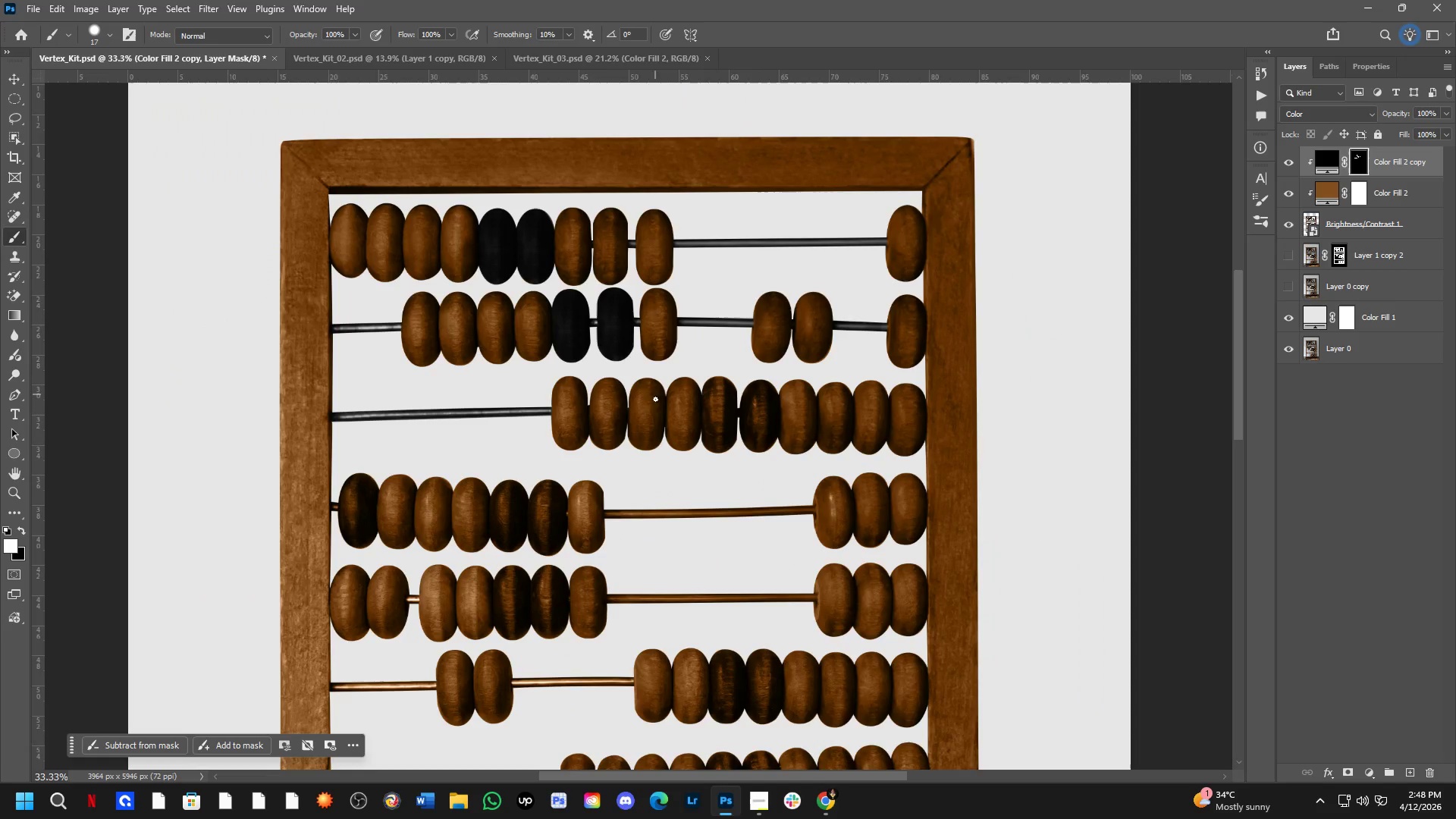 
key(Shift+ShiftLeft)
 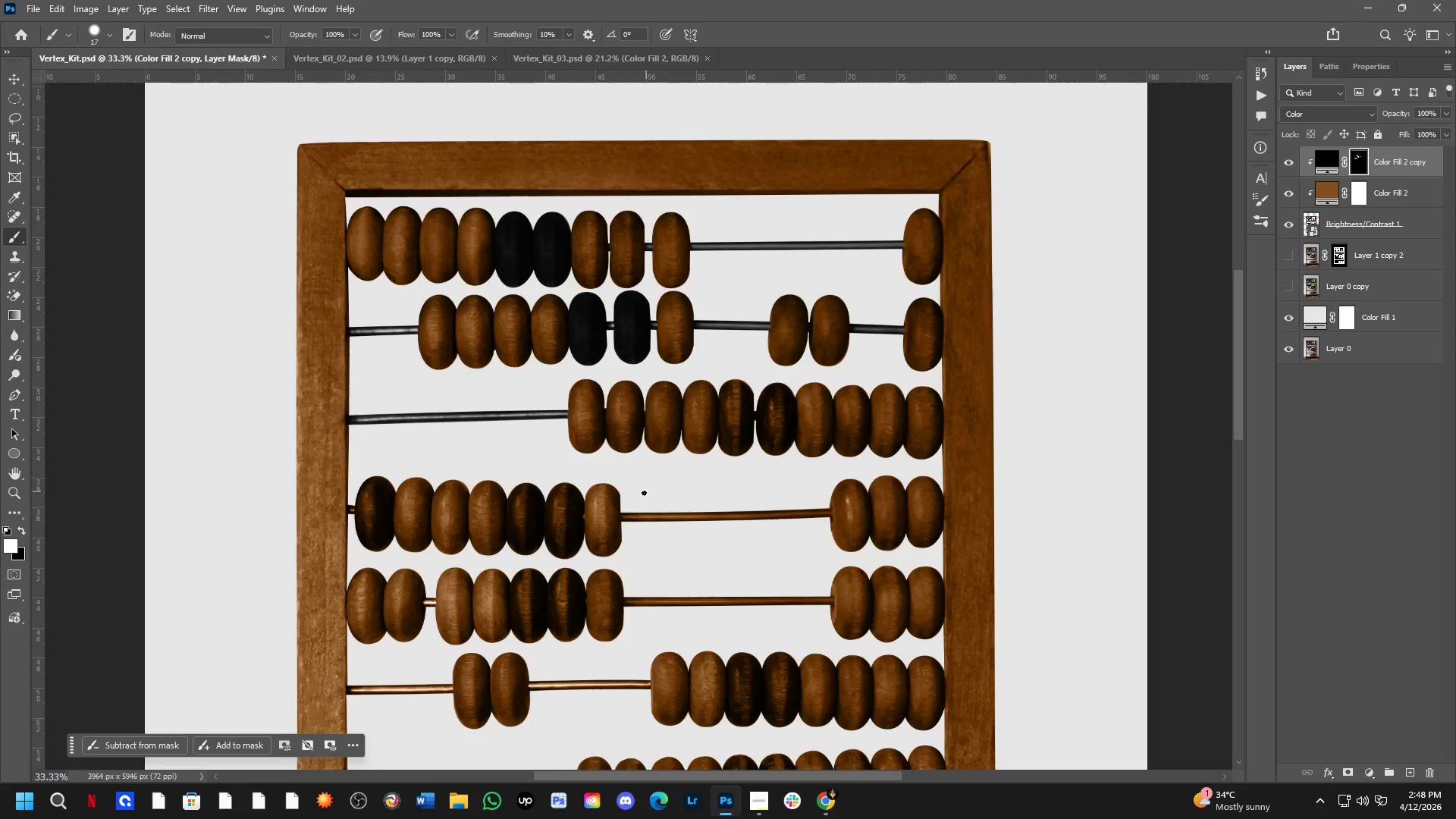 
left_click_drag(start_coordinate=[613, 555], to_coordinate=[623, 637])
 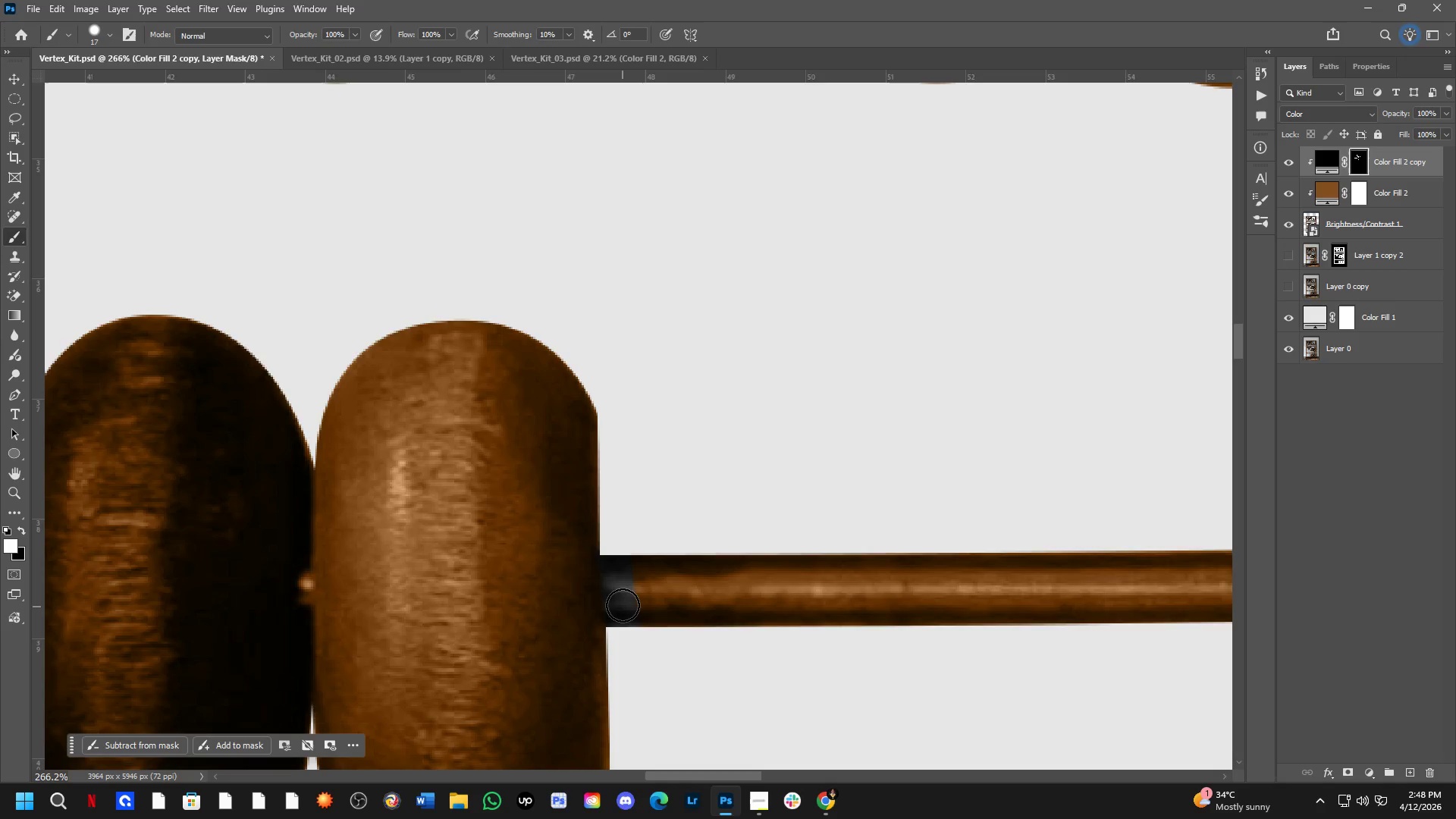 
scroll: coordinate [607, 571], scroll_direction: up, amount: 7.0
 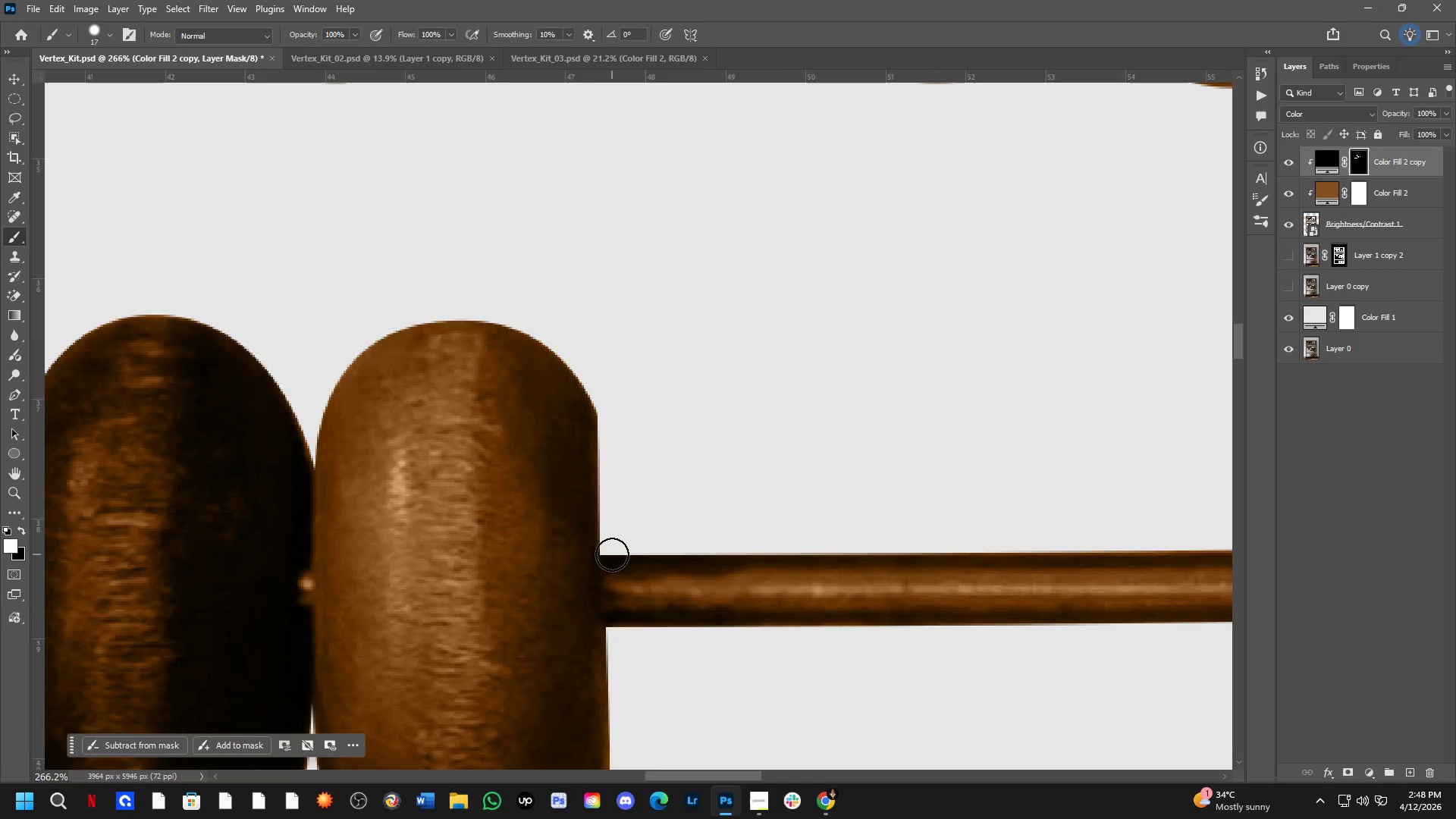 
key(Alt+AltLeft)
 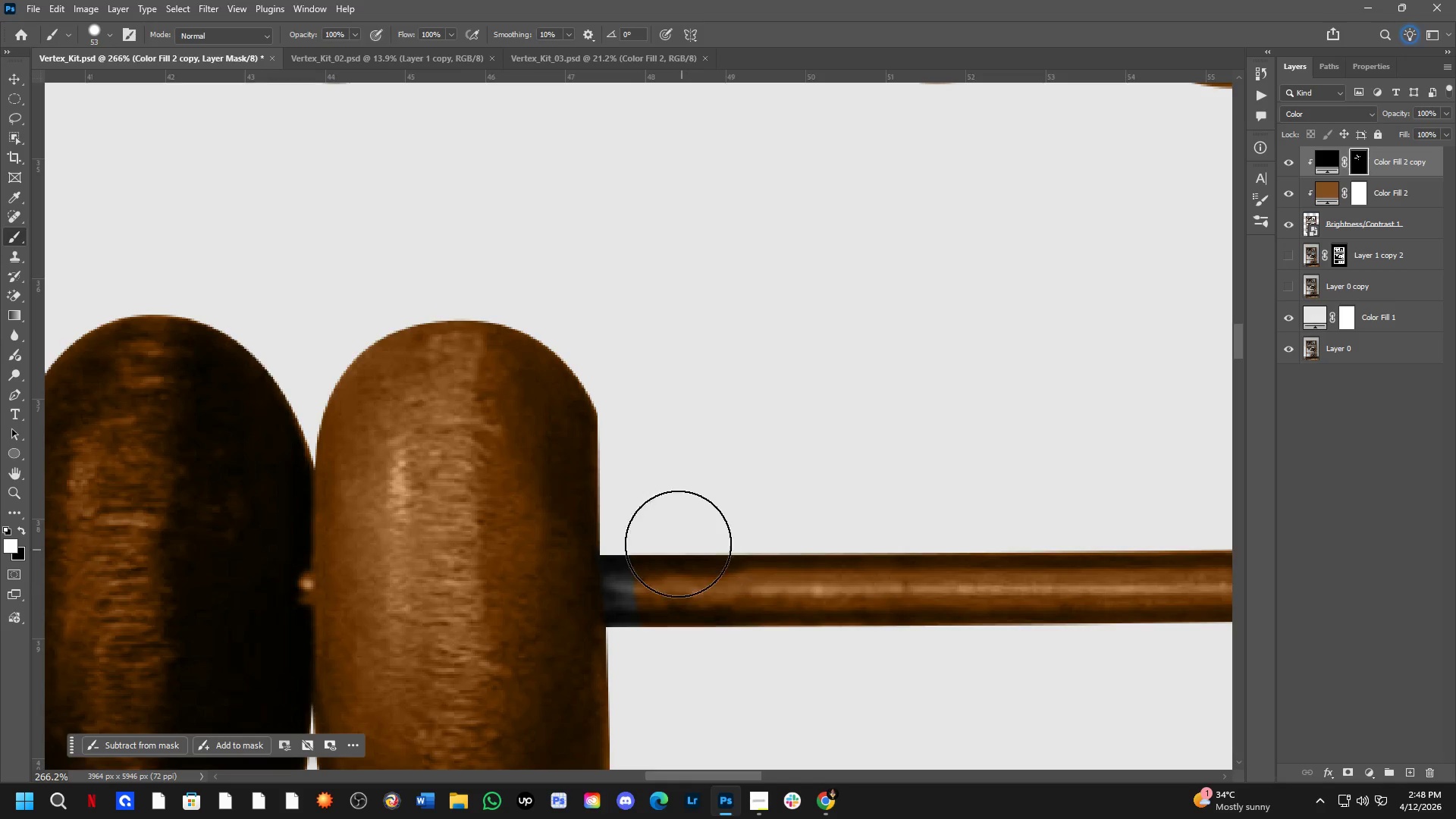 
left_click_drag(start_coordinate=[656, 571], to_coordinate=[667, 614])
 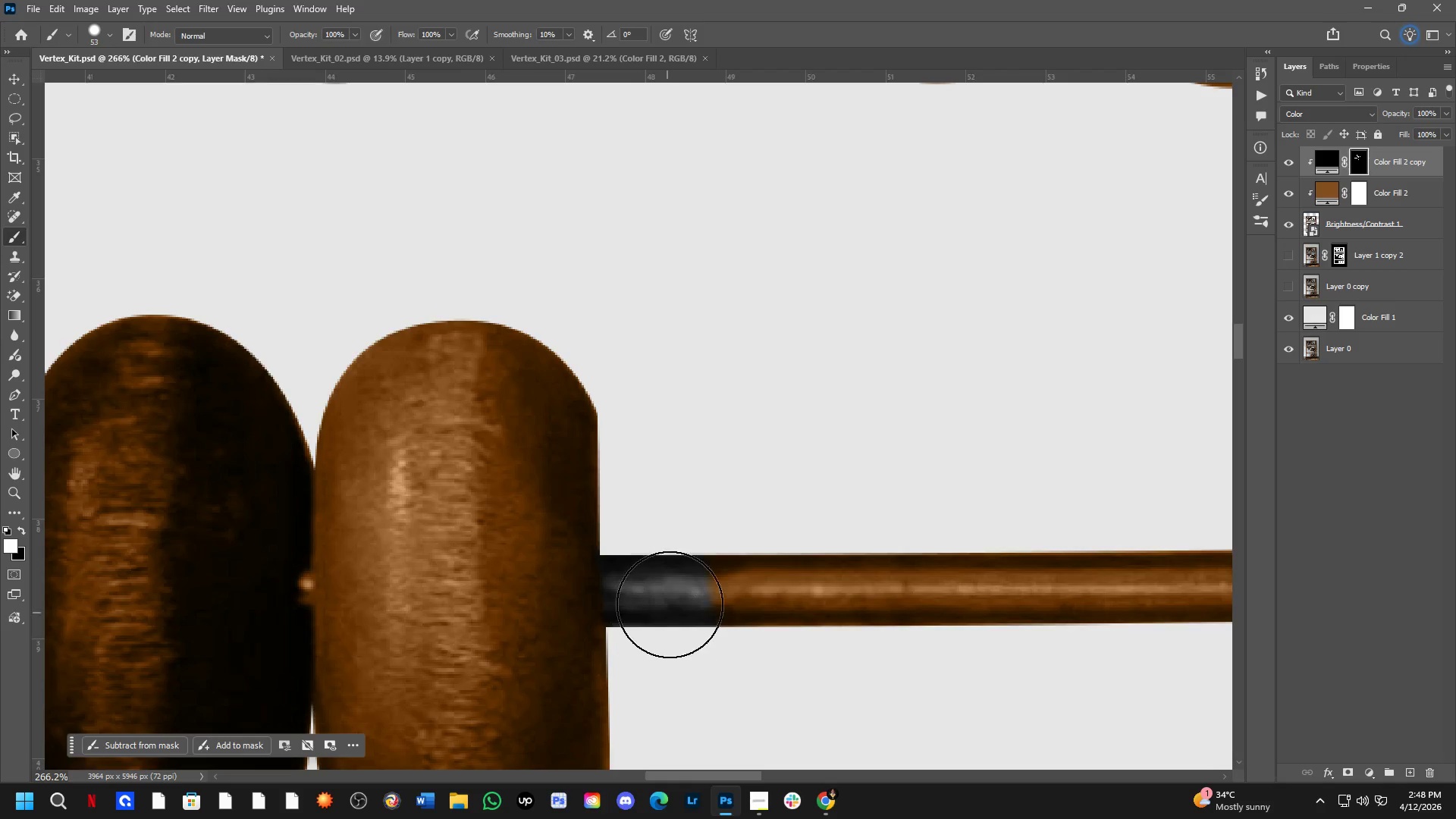 
key(Shift+ShiftLeft)
 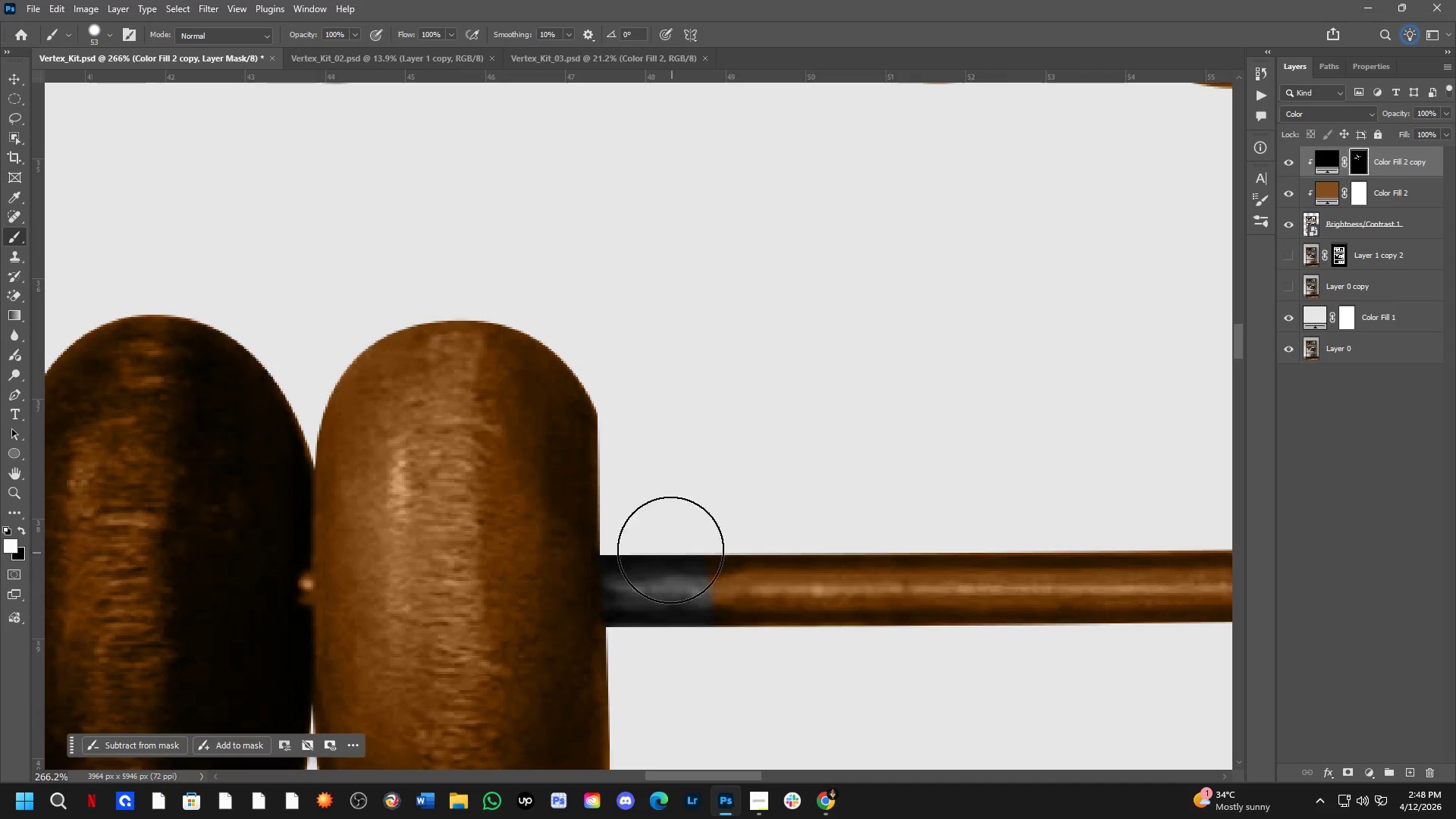 
hold_key(key=Space, duration=0.52)
 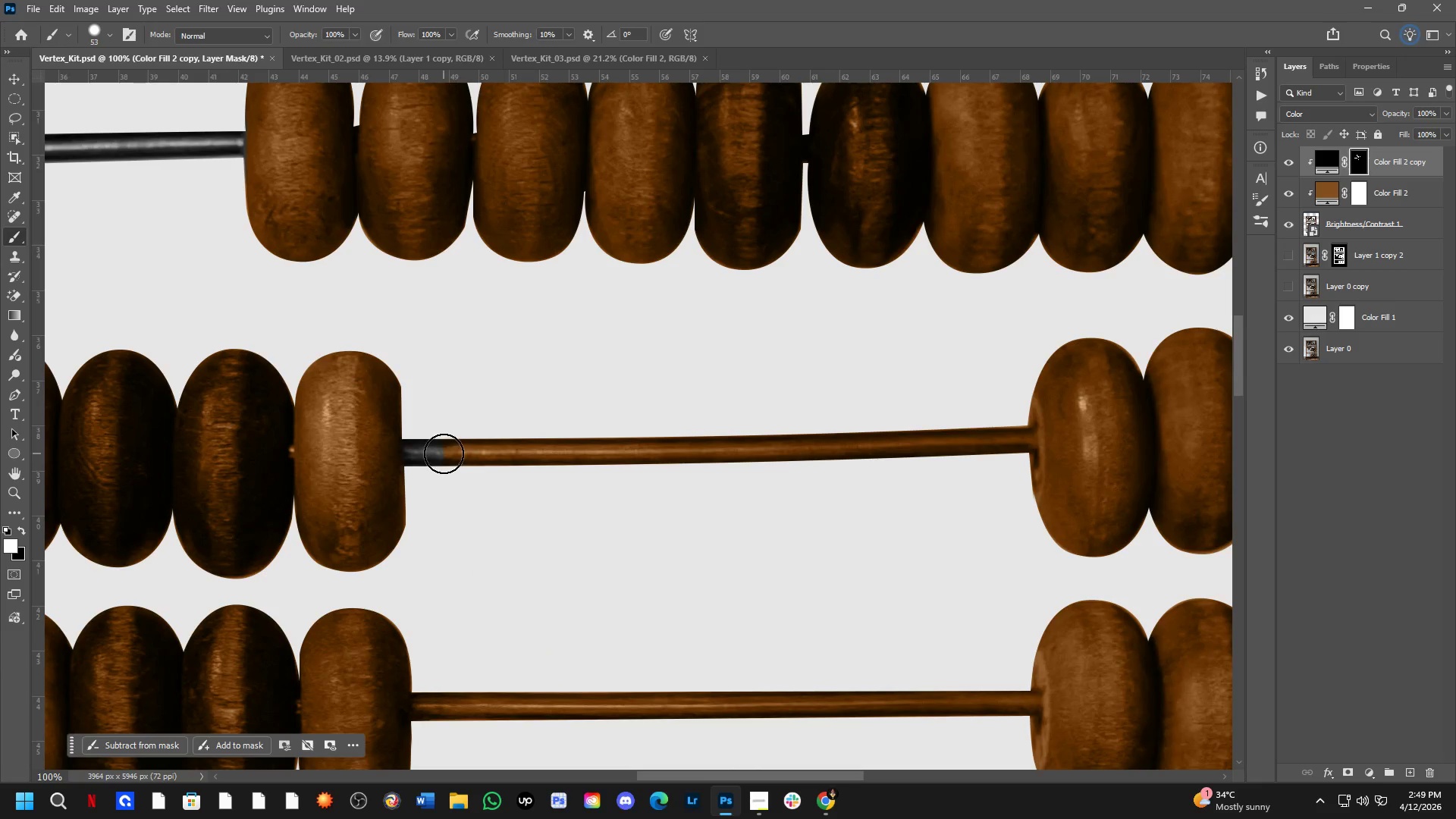 
left_click_drag(start_coordinate=[745, 578], to_coordinate=[513, 482])
 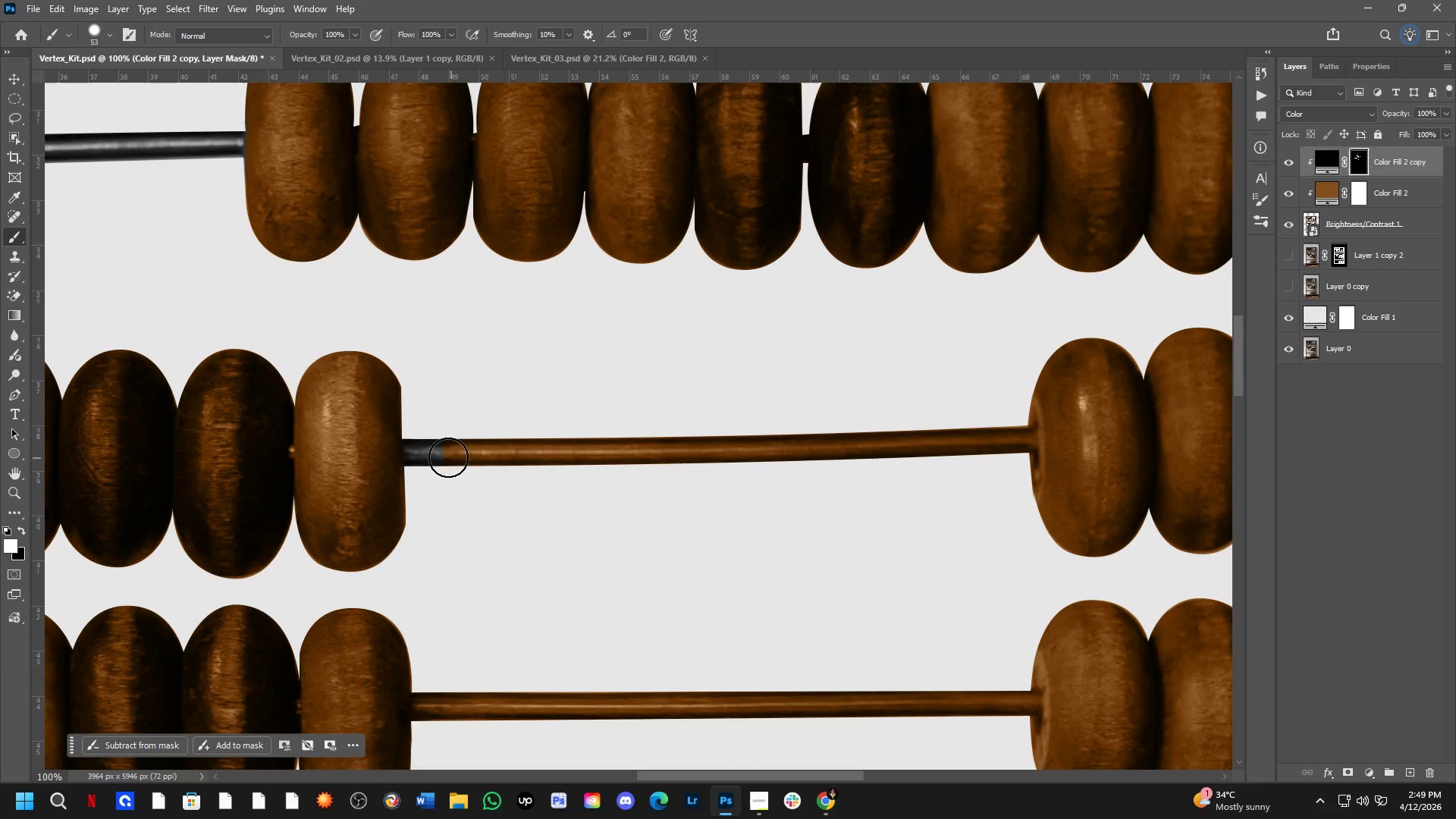 
scroll: coordinate [652, 521], scroll_direction: down, amount: 2.0
 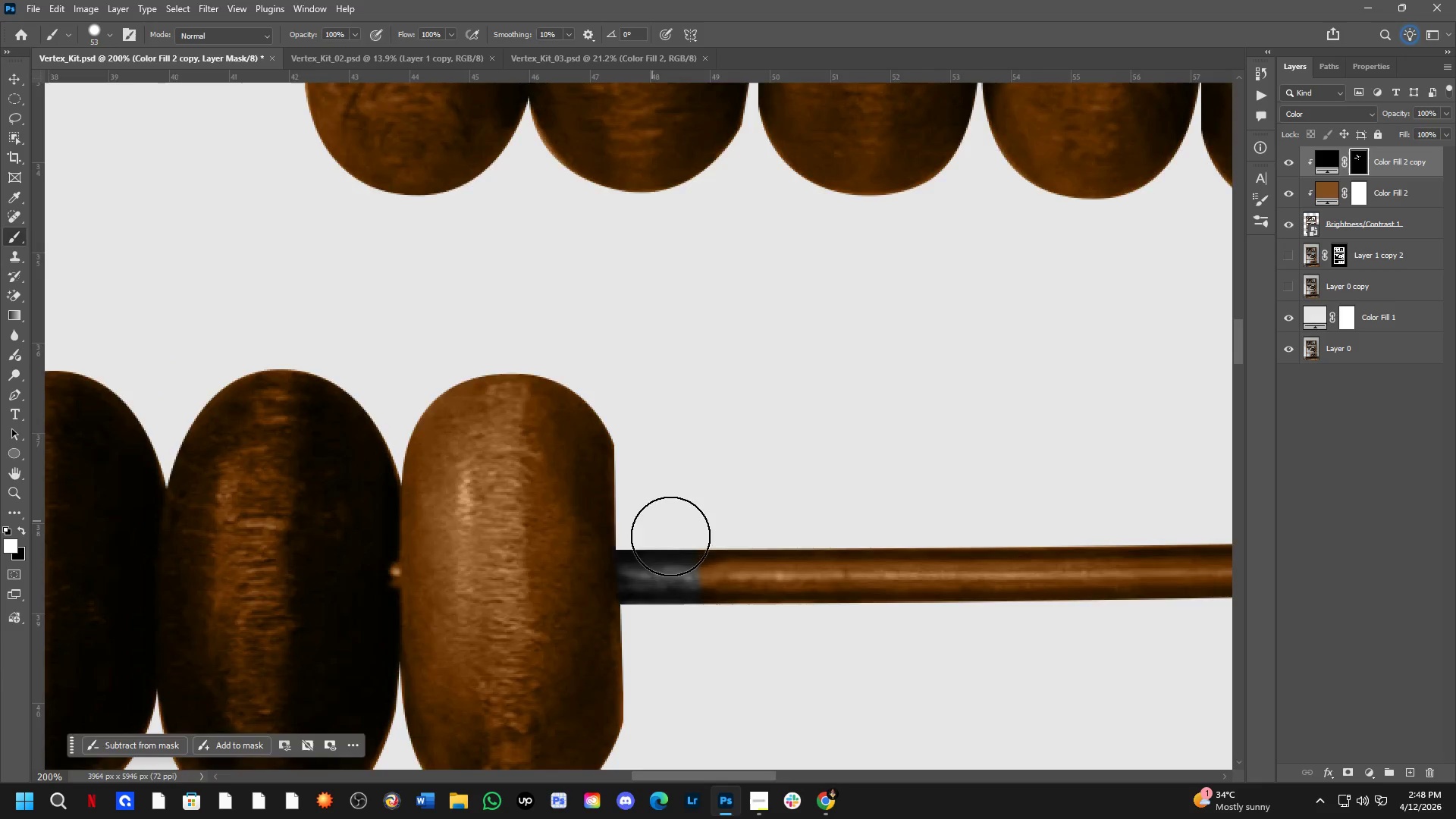 
left_click([444, 453])
 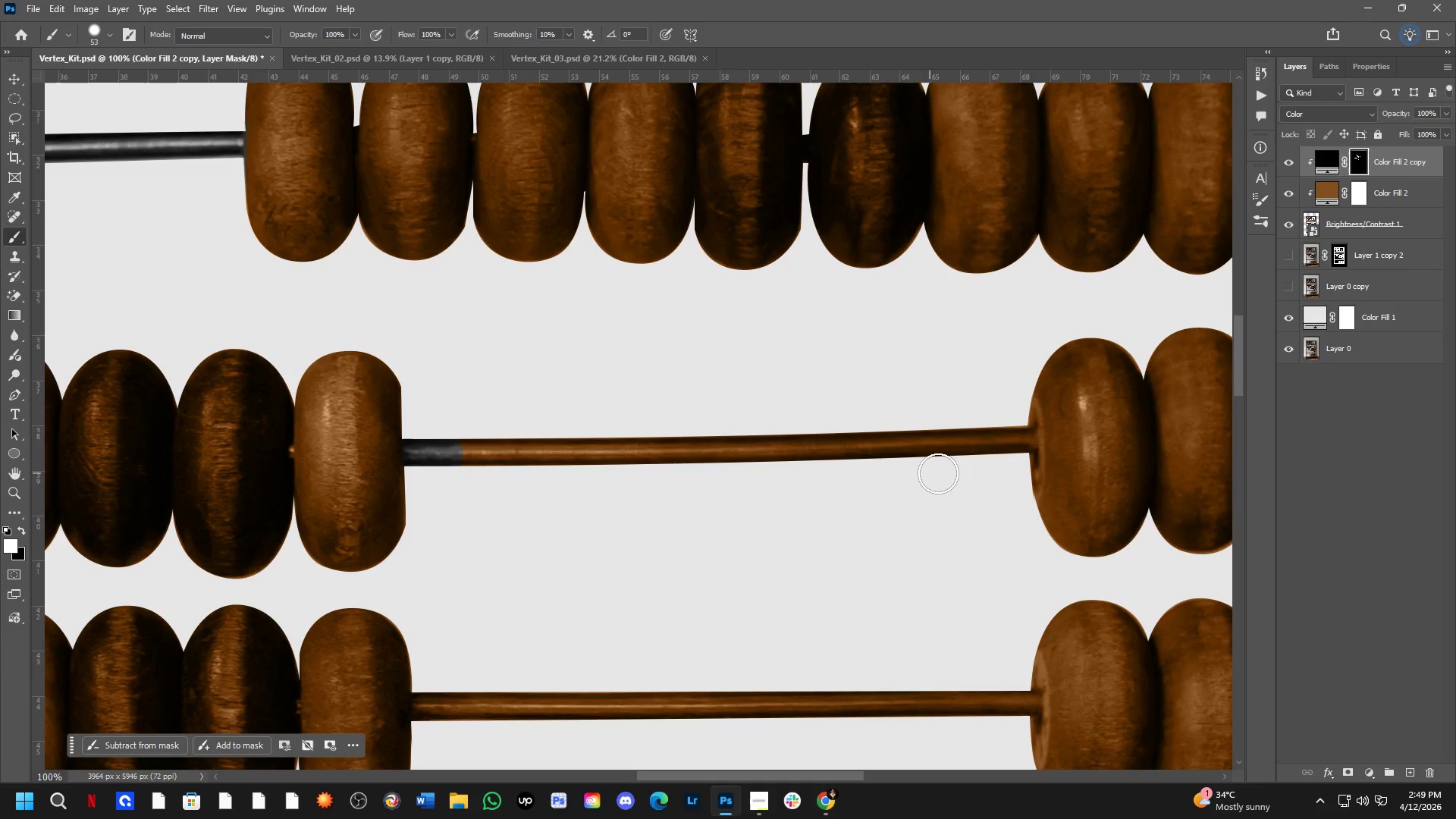 
hold_key(key=ShiftLeft, duration=0.78)
left_click([1013, 435])
 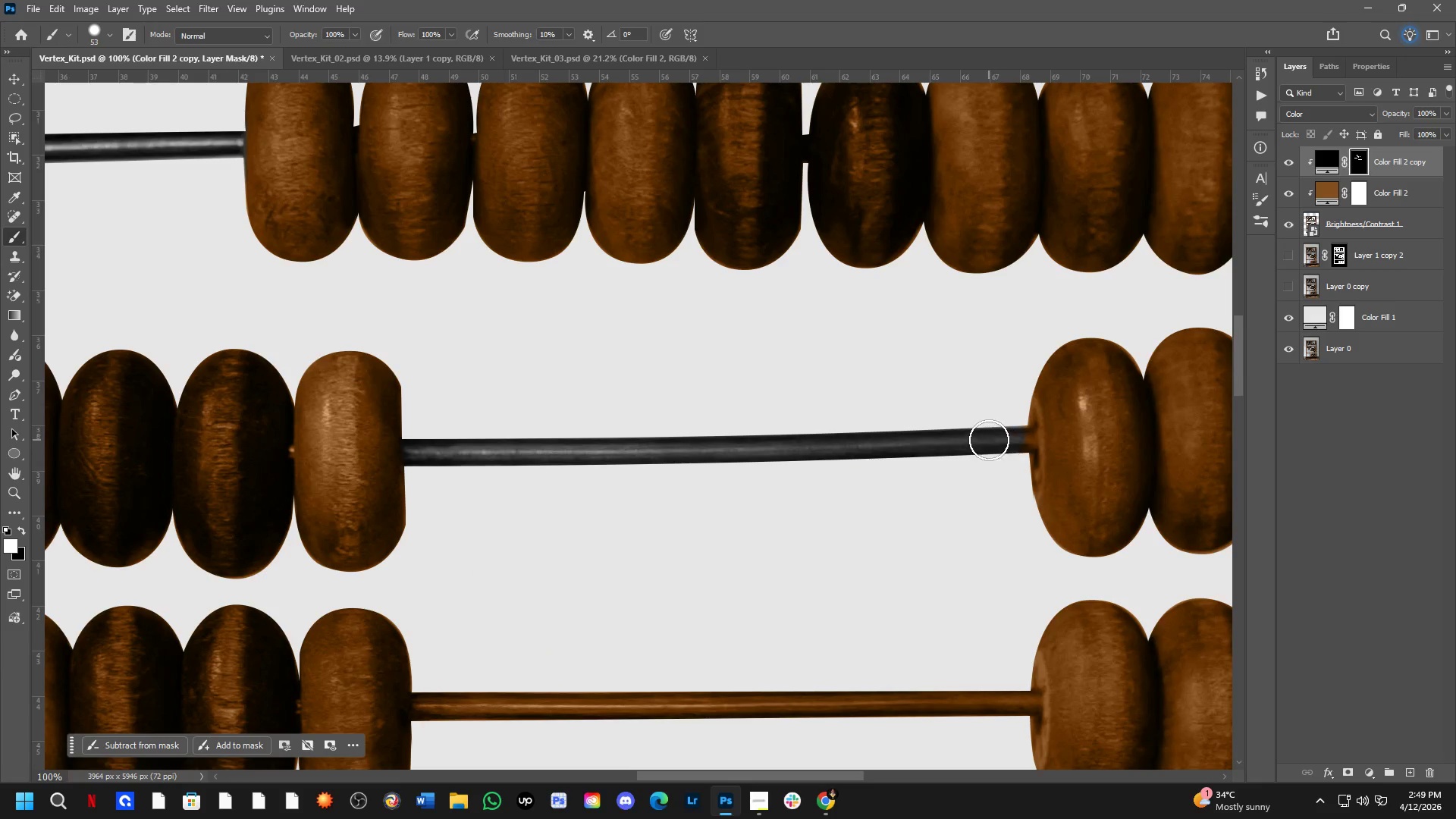 
left_click_drag(start_coordinate=[988, 439], to_coordinate=[1018, 438])
 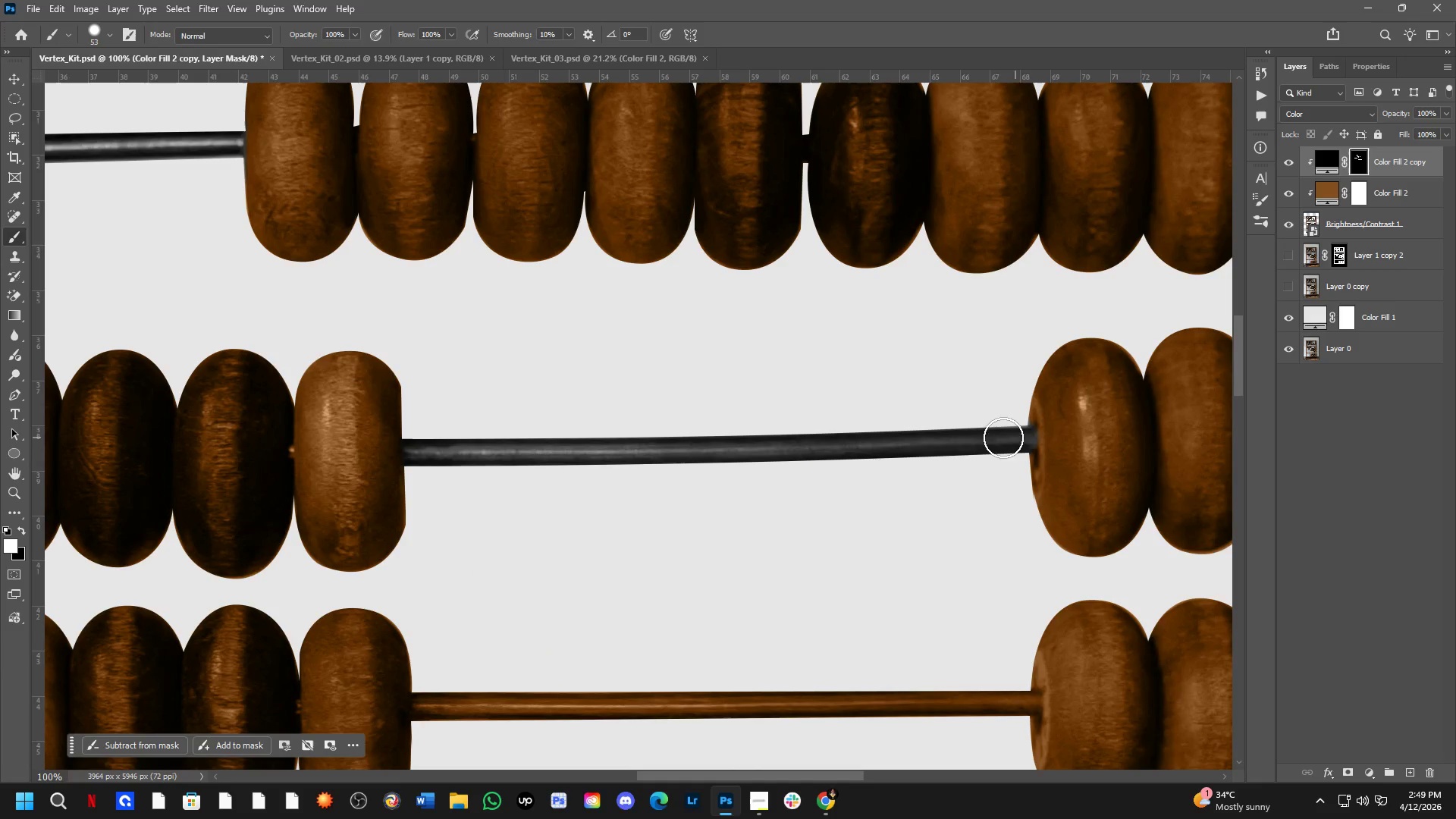 
key(Shift+ShiftLeft)
 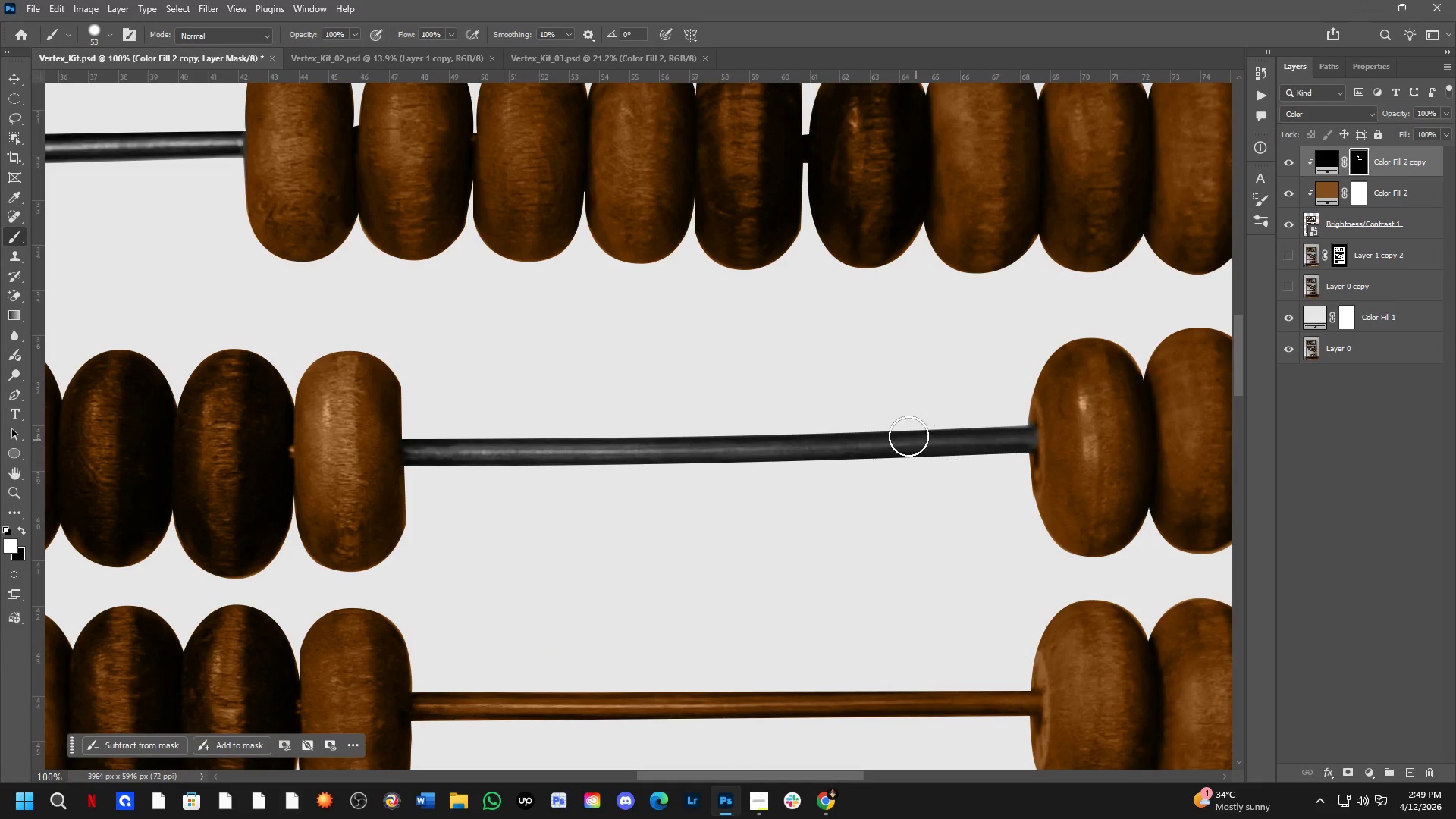 
hold_key(key=Space, duration=0.47)
 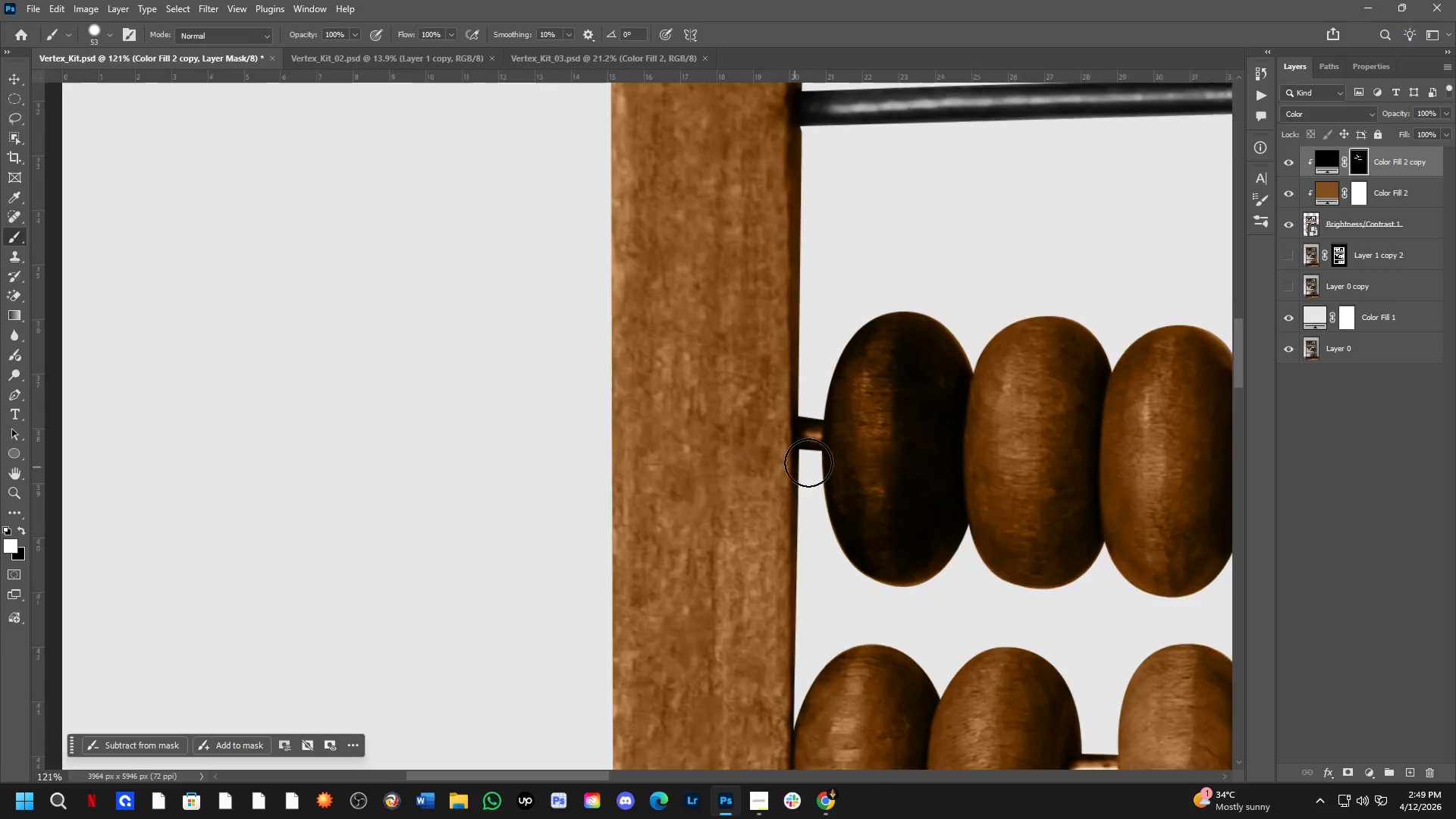 
left_click_drag(start_coordinate=[675, 456], to_coordinate=[689, 457])
 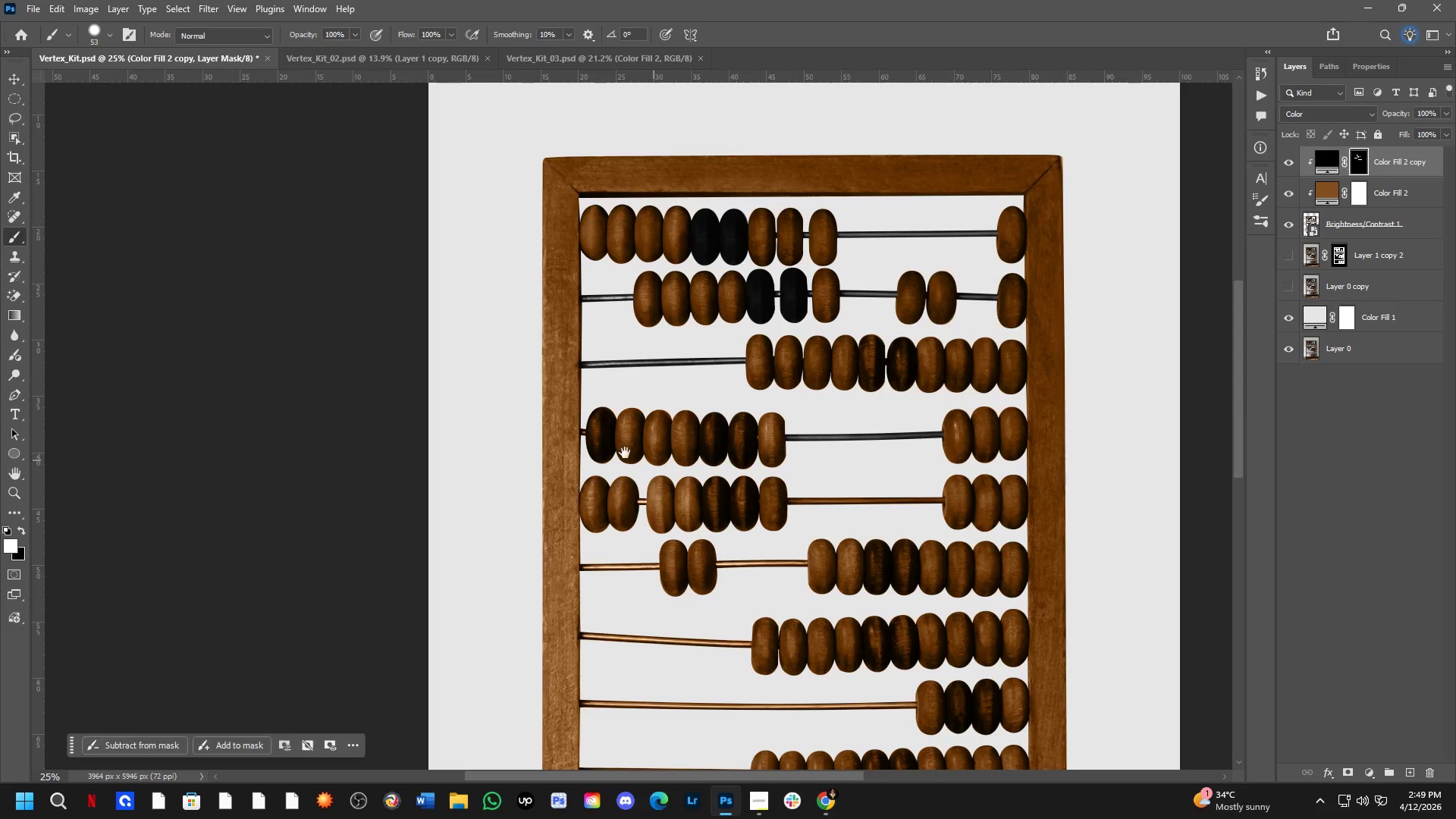 
scroll: coordinate [890, 430], scroll_direction: down, amount: 4.0
 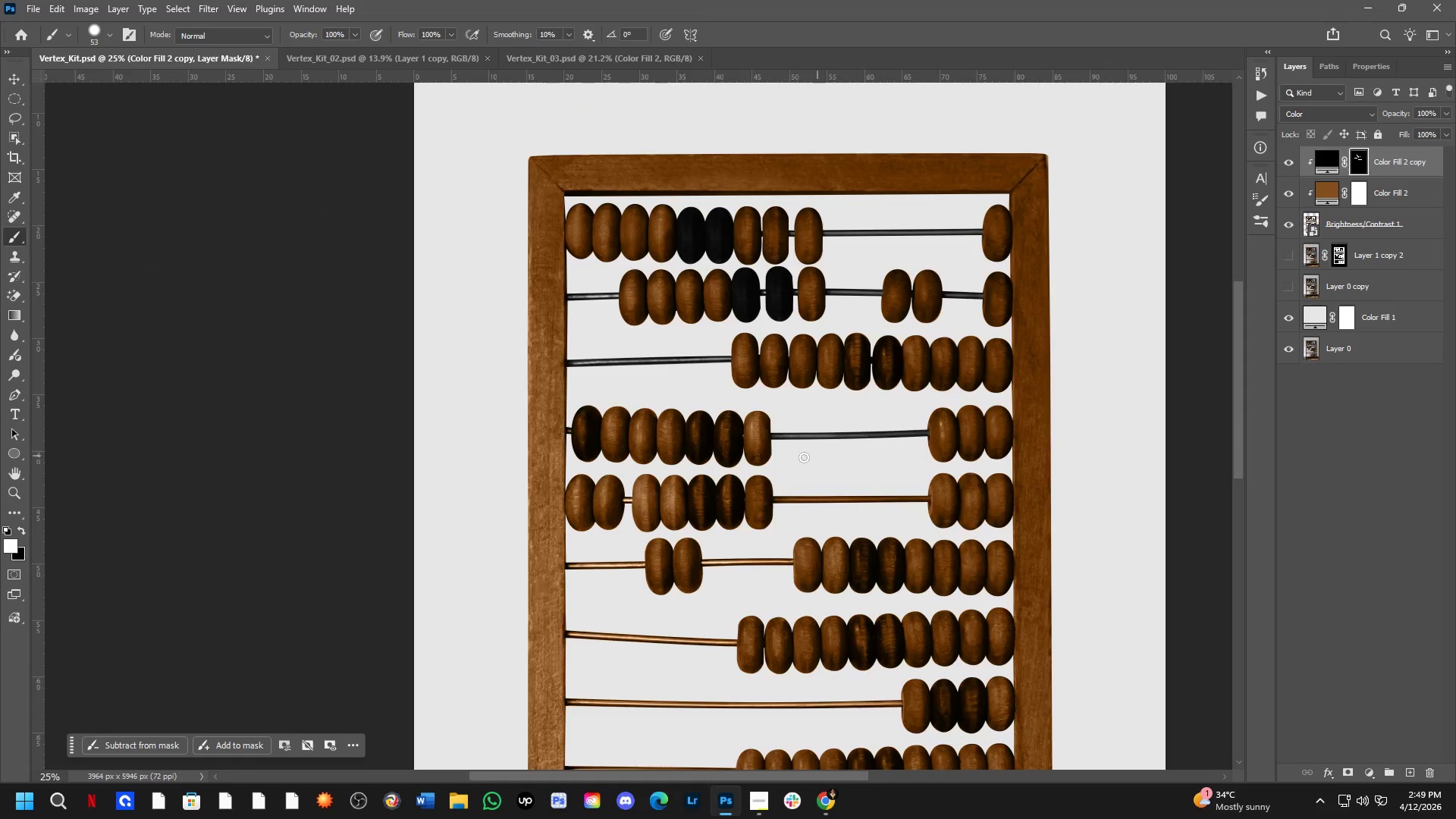 
key(Shift+ShiftLeft)
 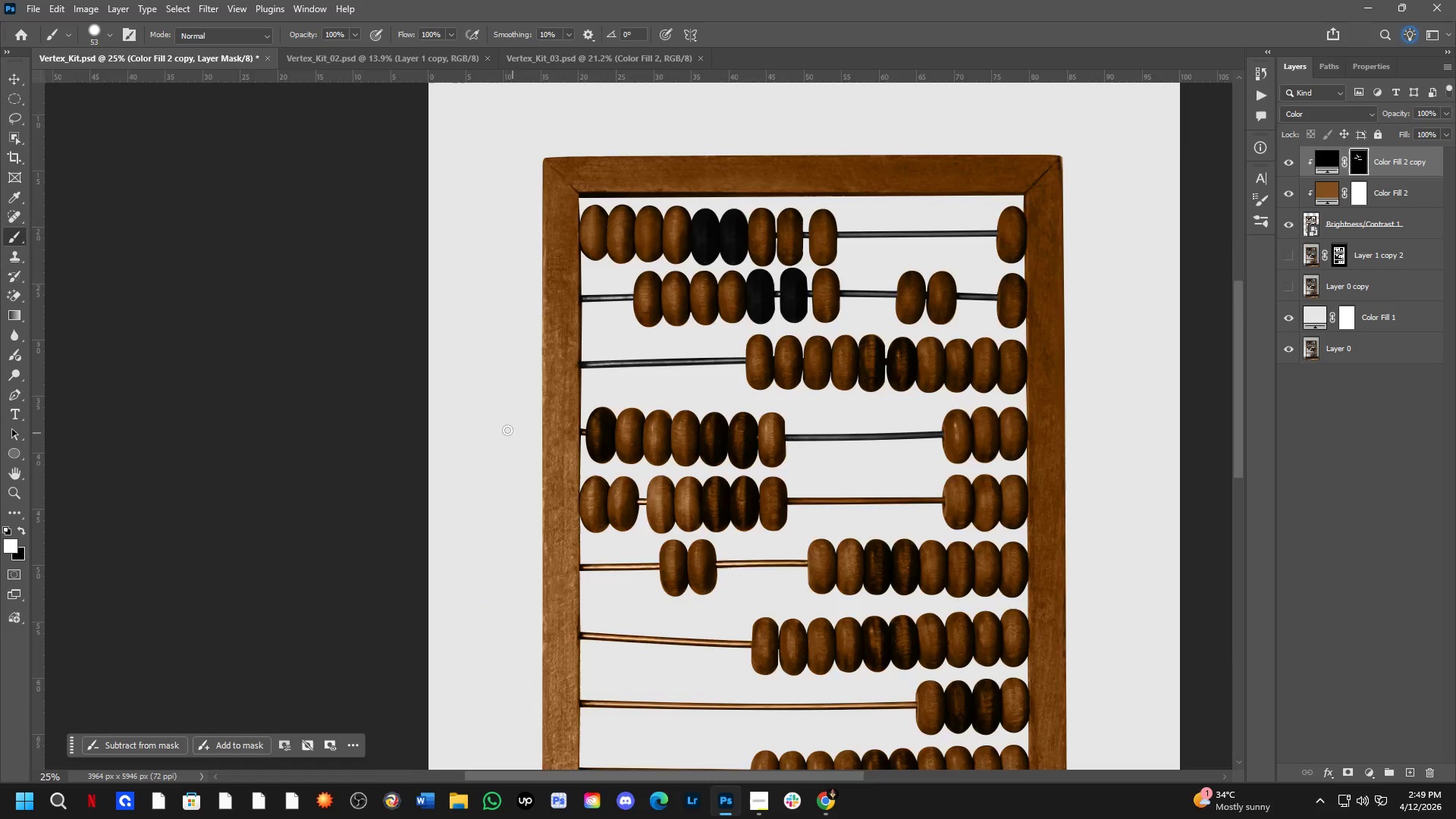 
hold_key(key=AltLeft, duration=0.33)
 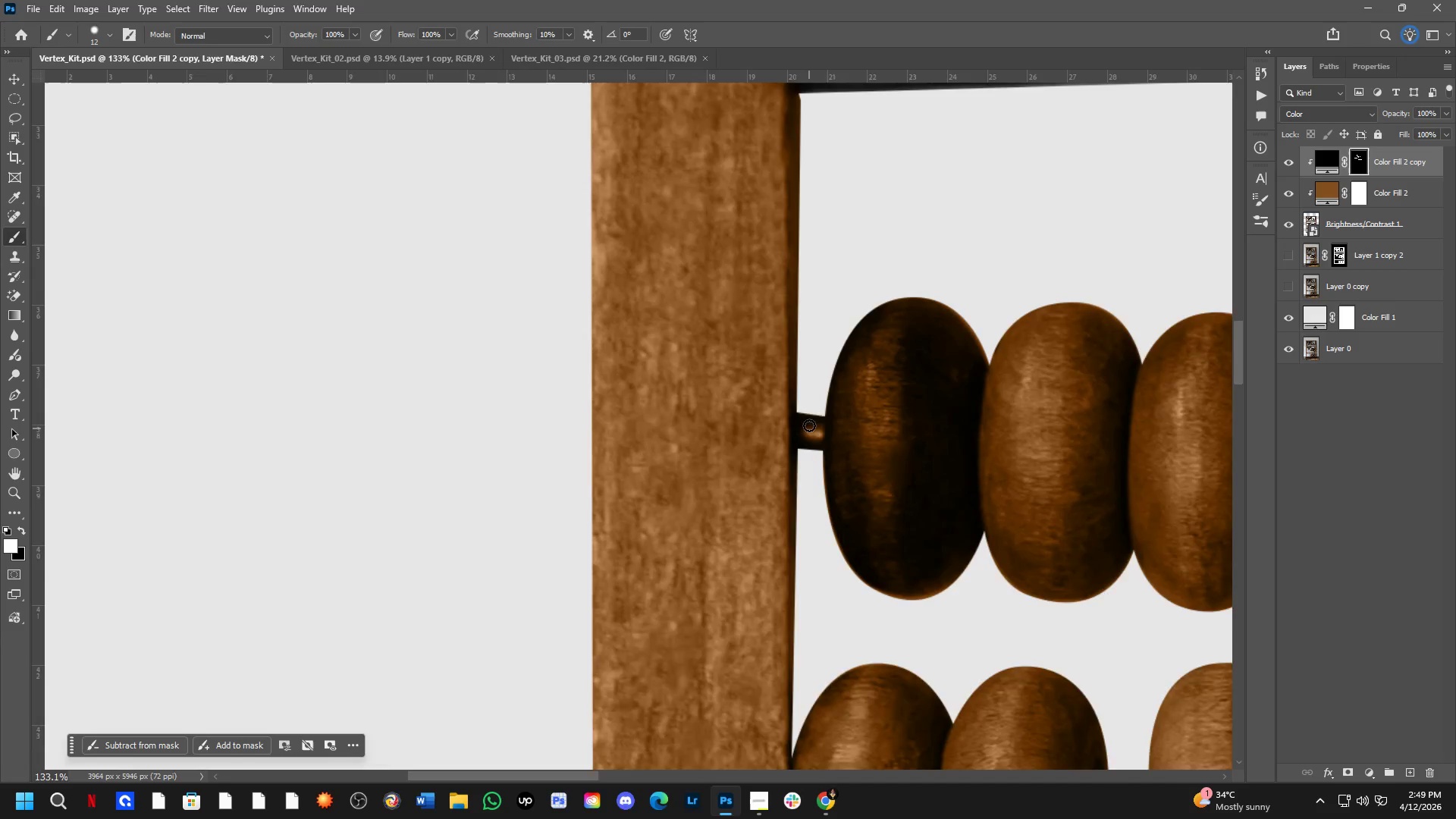 
scroll: coordinate [814, 460], scroll_direction: up, amount: 7.0
 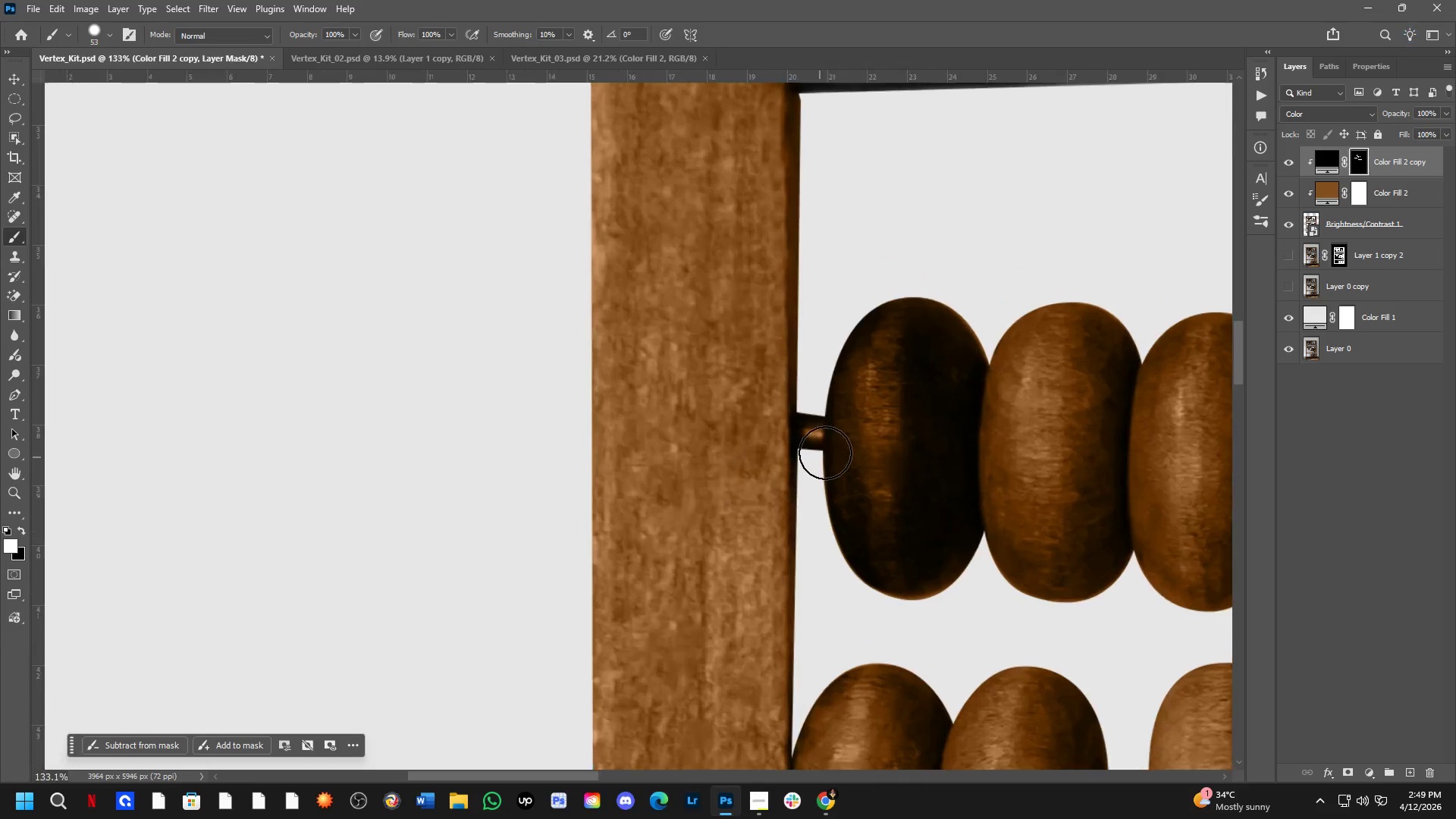 
hold_key(key=AltLeft, duration=0.31)
 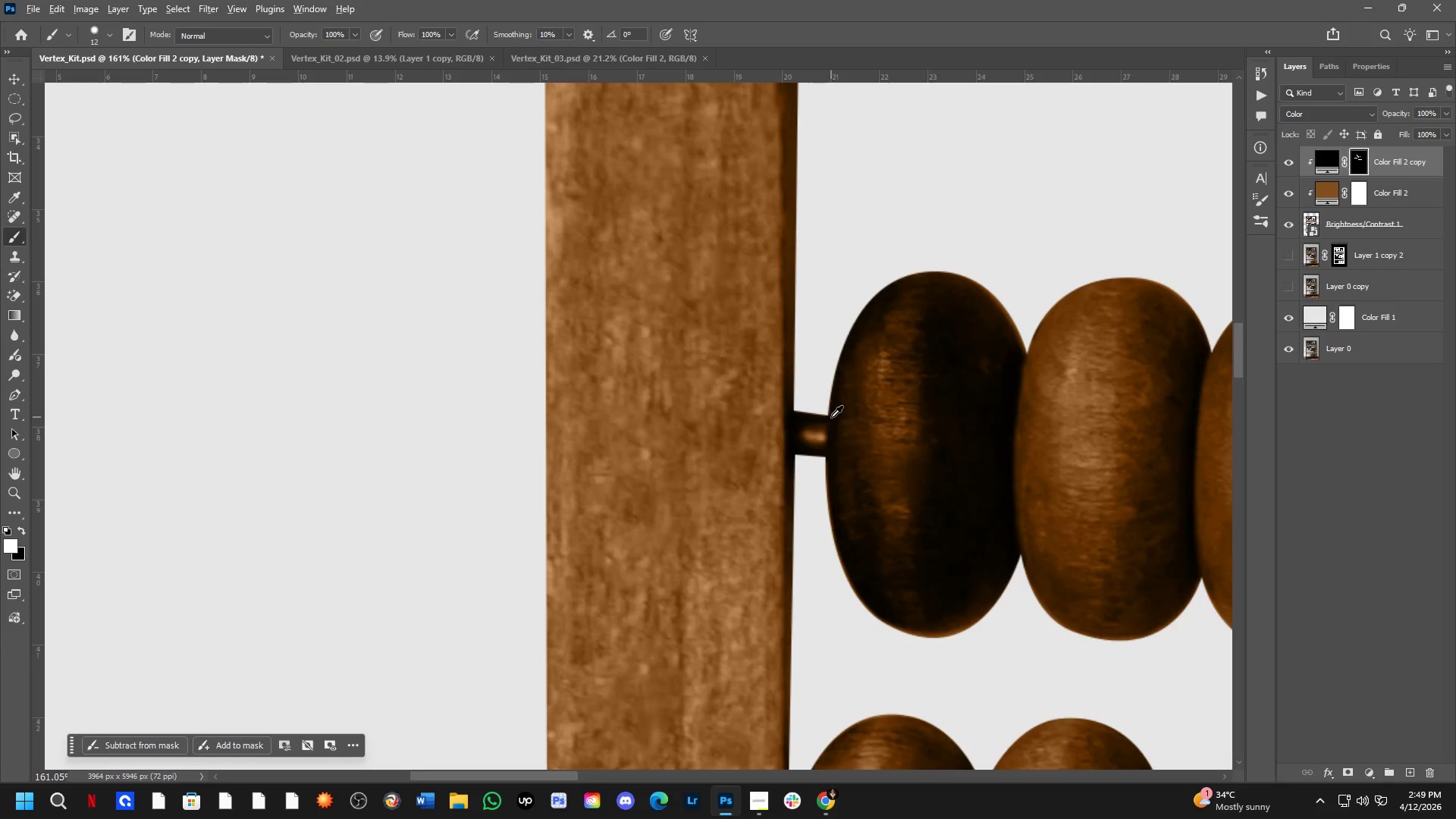 
key(Alt+AltLeft)
 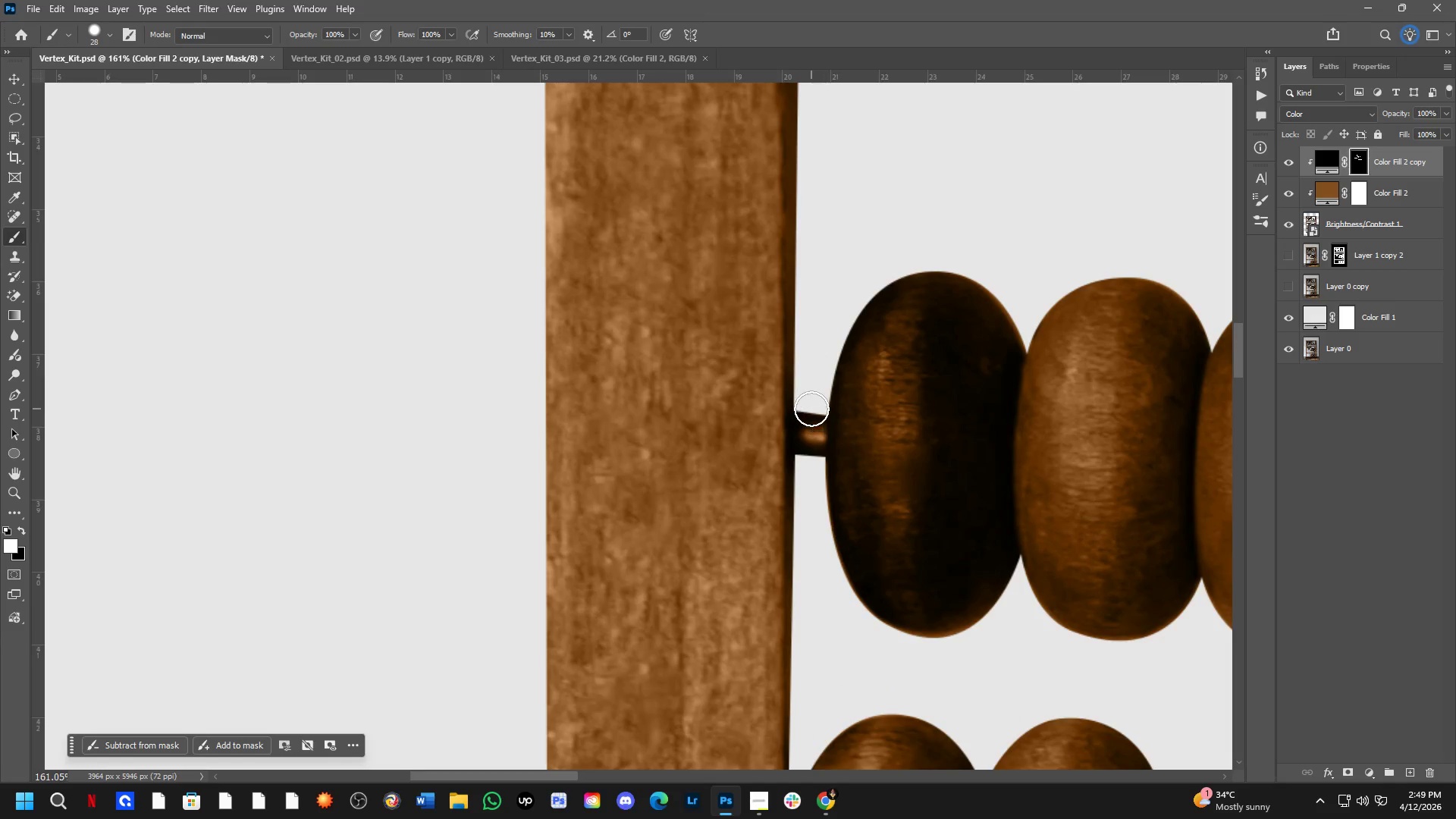 
scroll: coordinate [811, 417], scroll_direction: up, amount: 2.0
 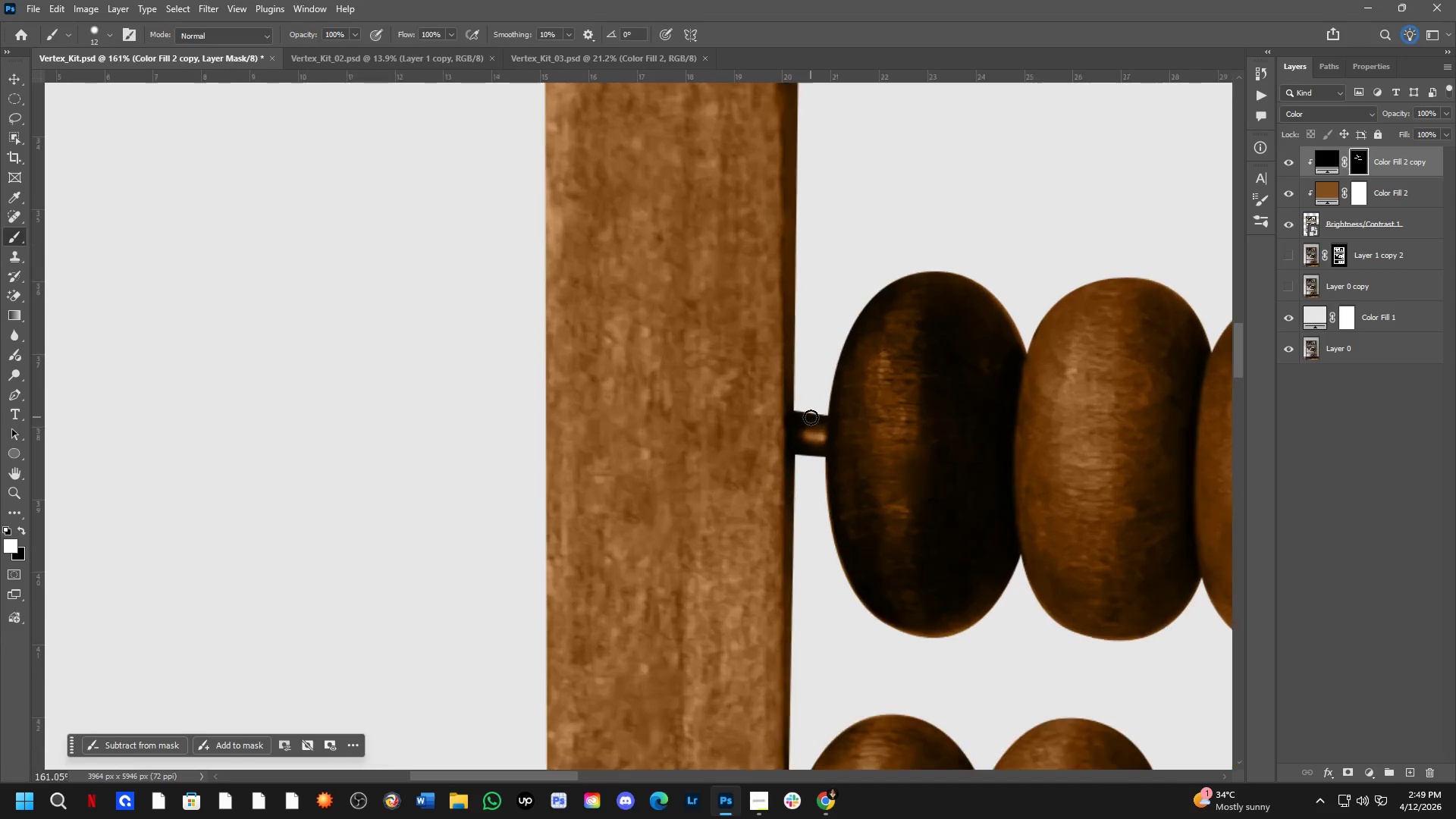 
left_click_drag(start_coordinate=[811, 407], to_coordinate=[818, 479])
 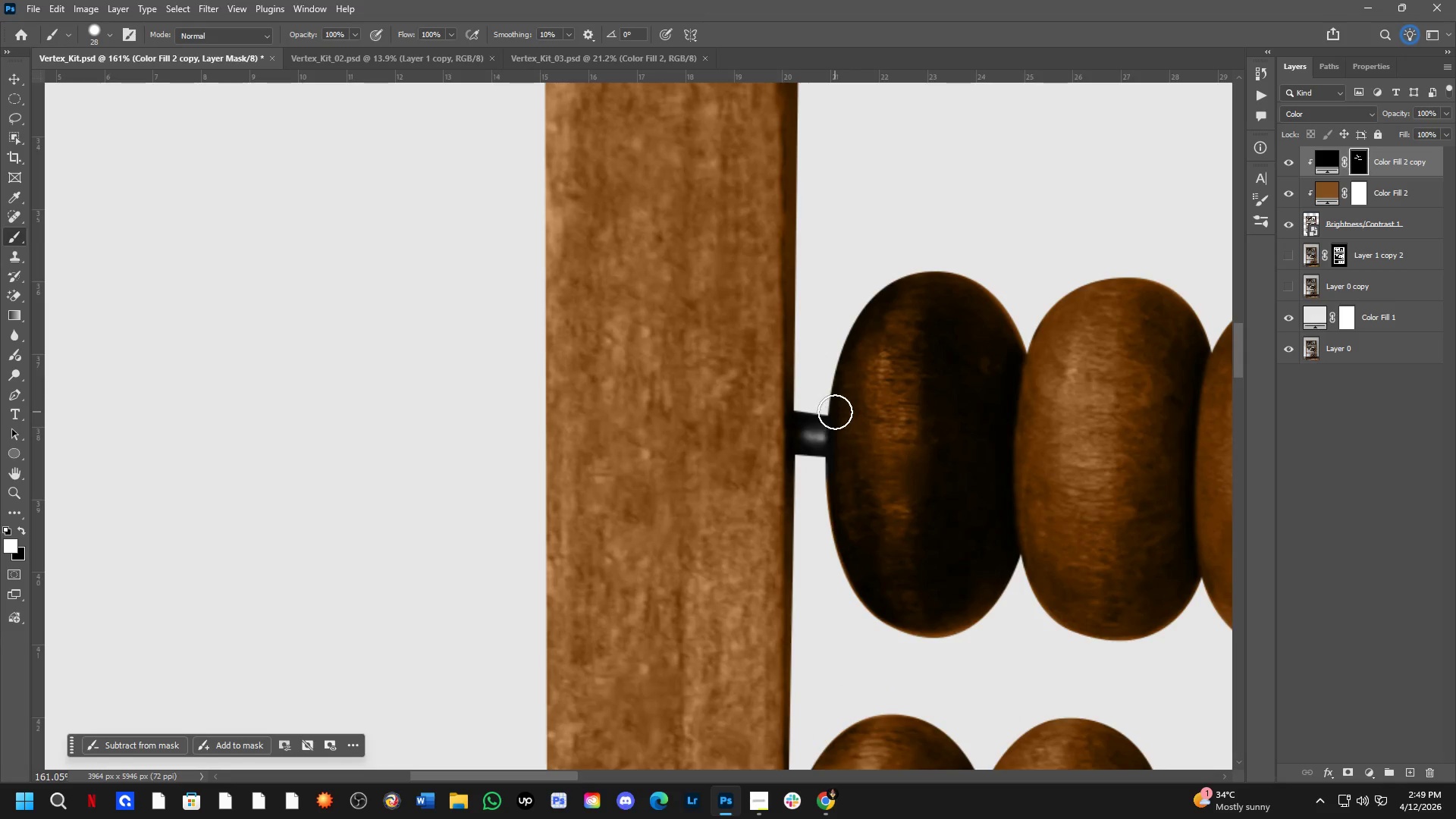 
key(Shift+ShiftLeft)
 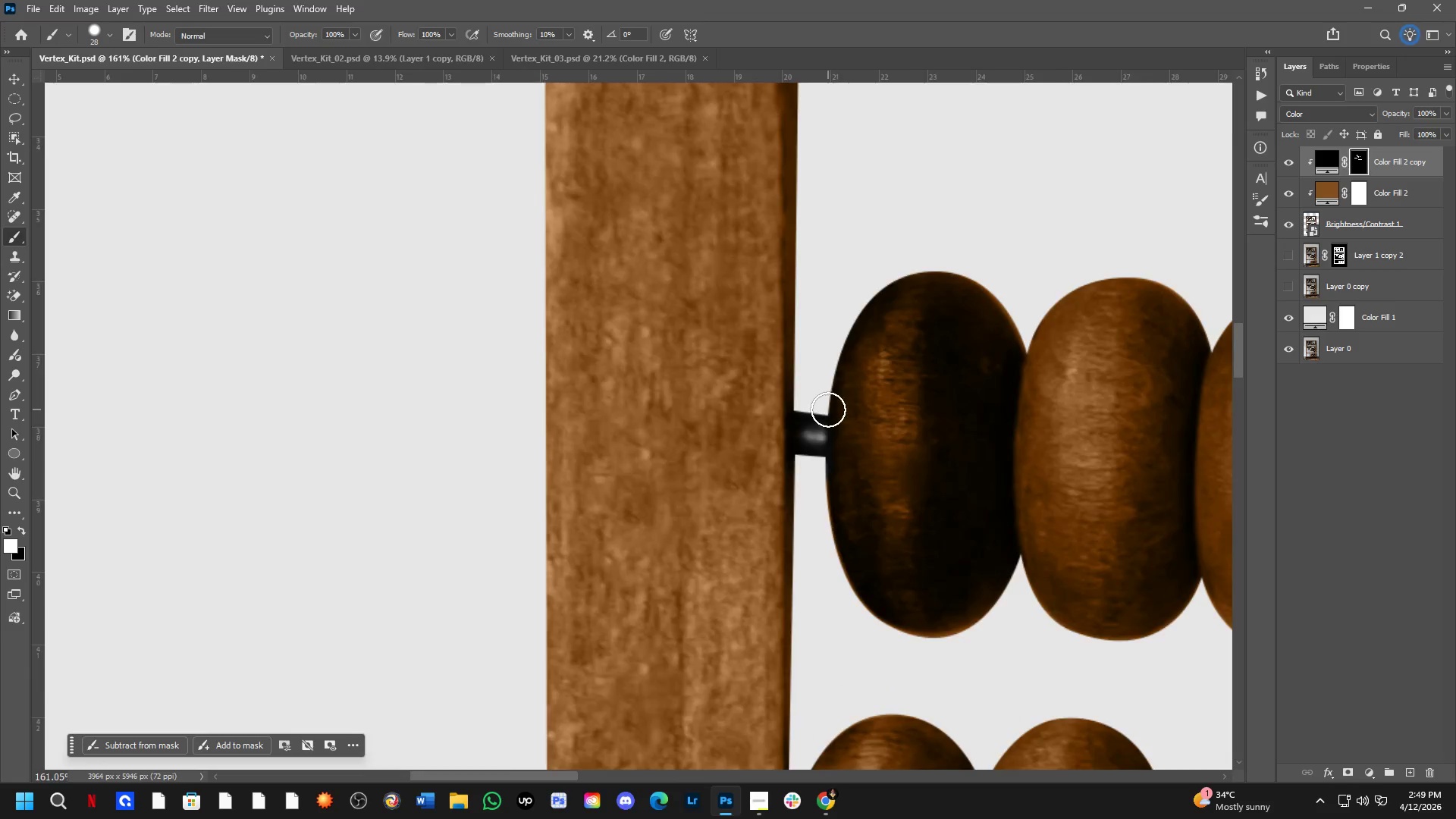 
hold_key(key=Space, duration=0.75)
 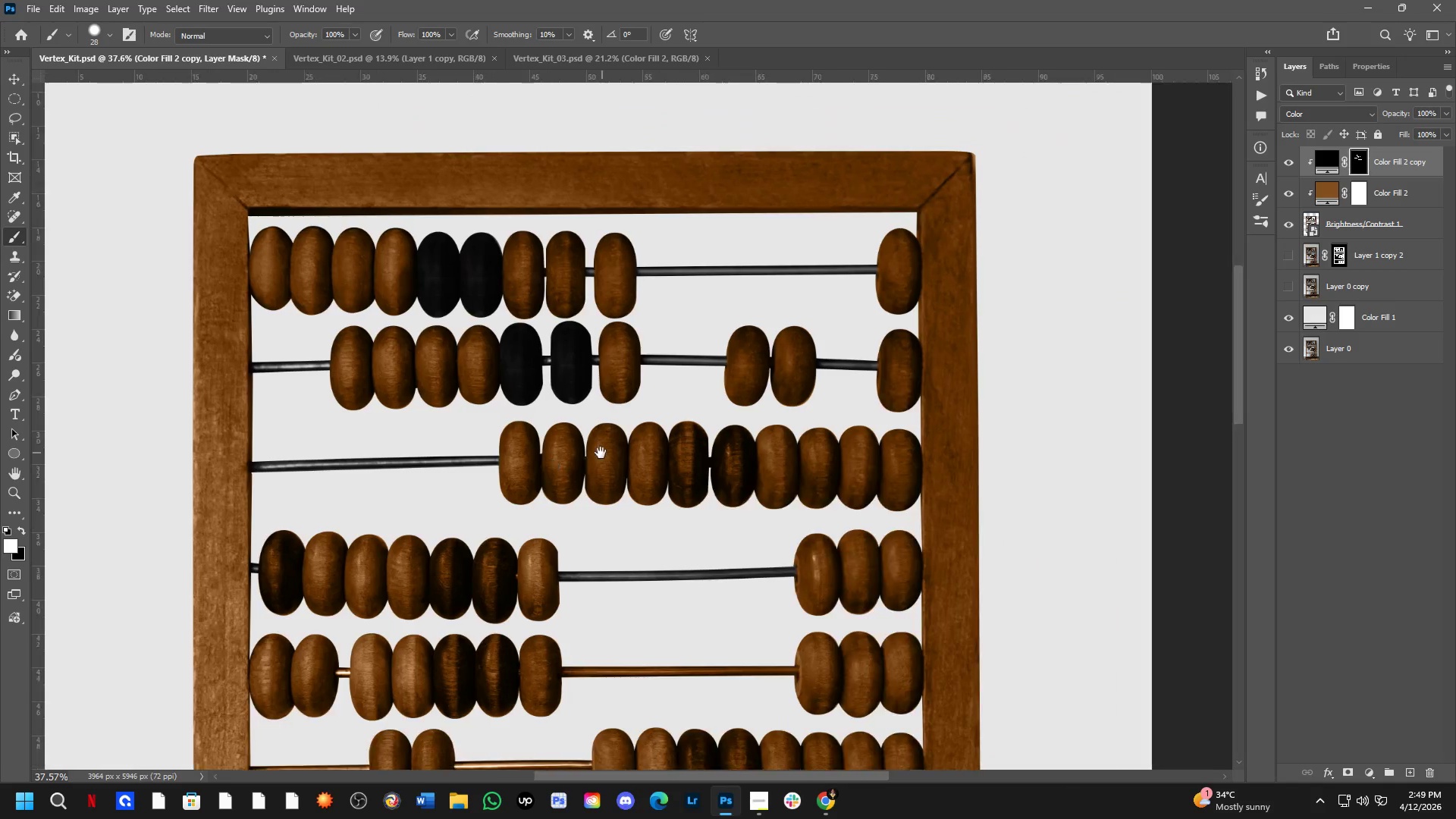 
left_click_drag(start_coordinate=[858, 528], to_coordinate=[438, 612])
 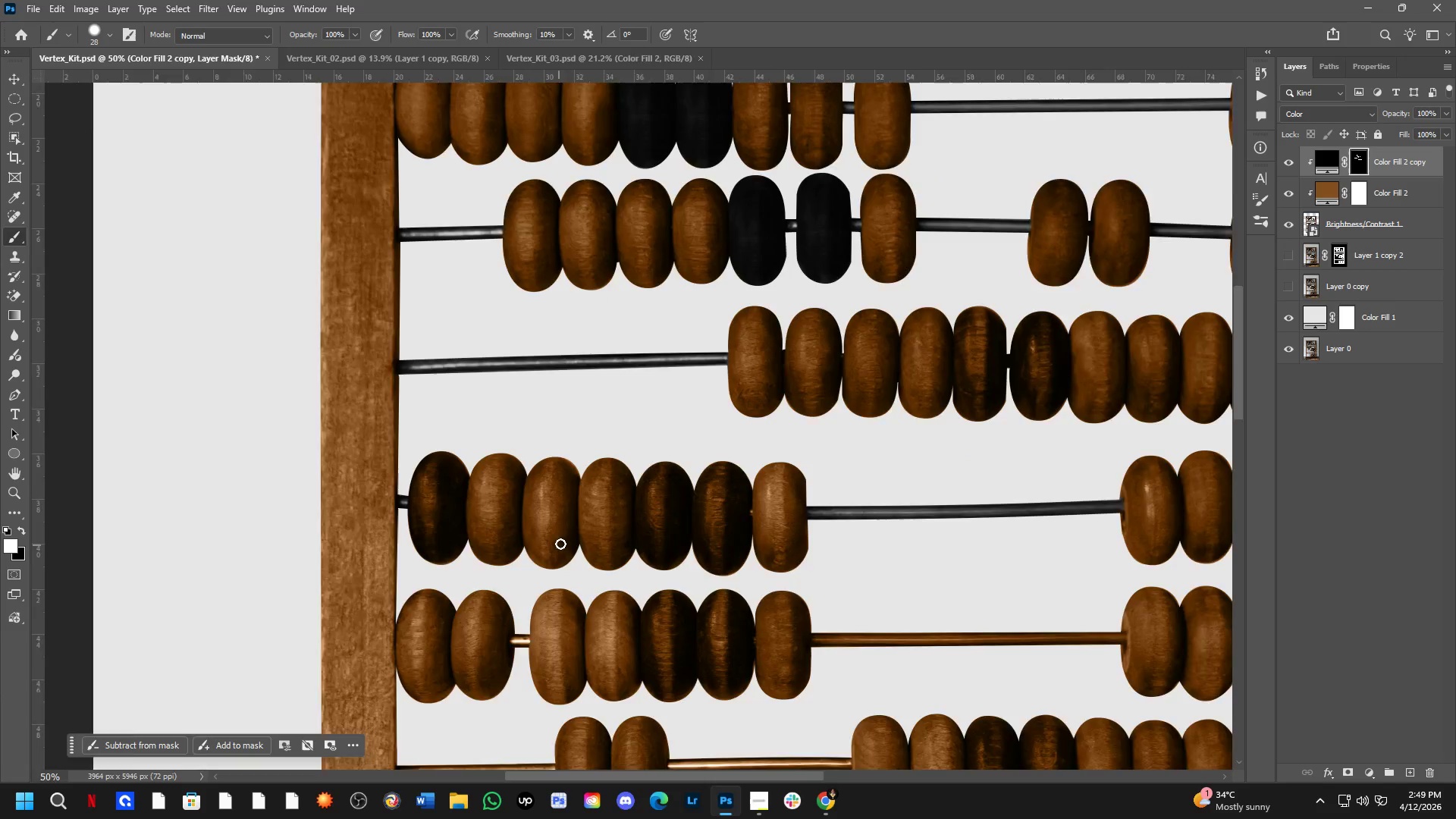 
scroll: coordinate [828, 410], scroll_direction: down, amount: 3.0
 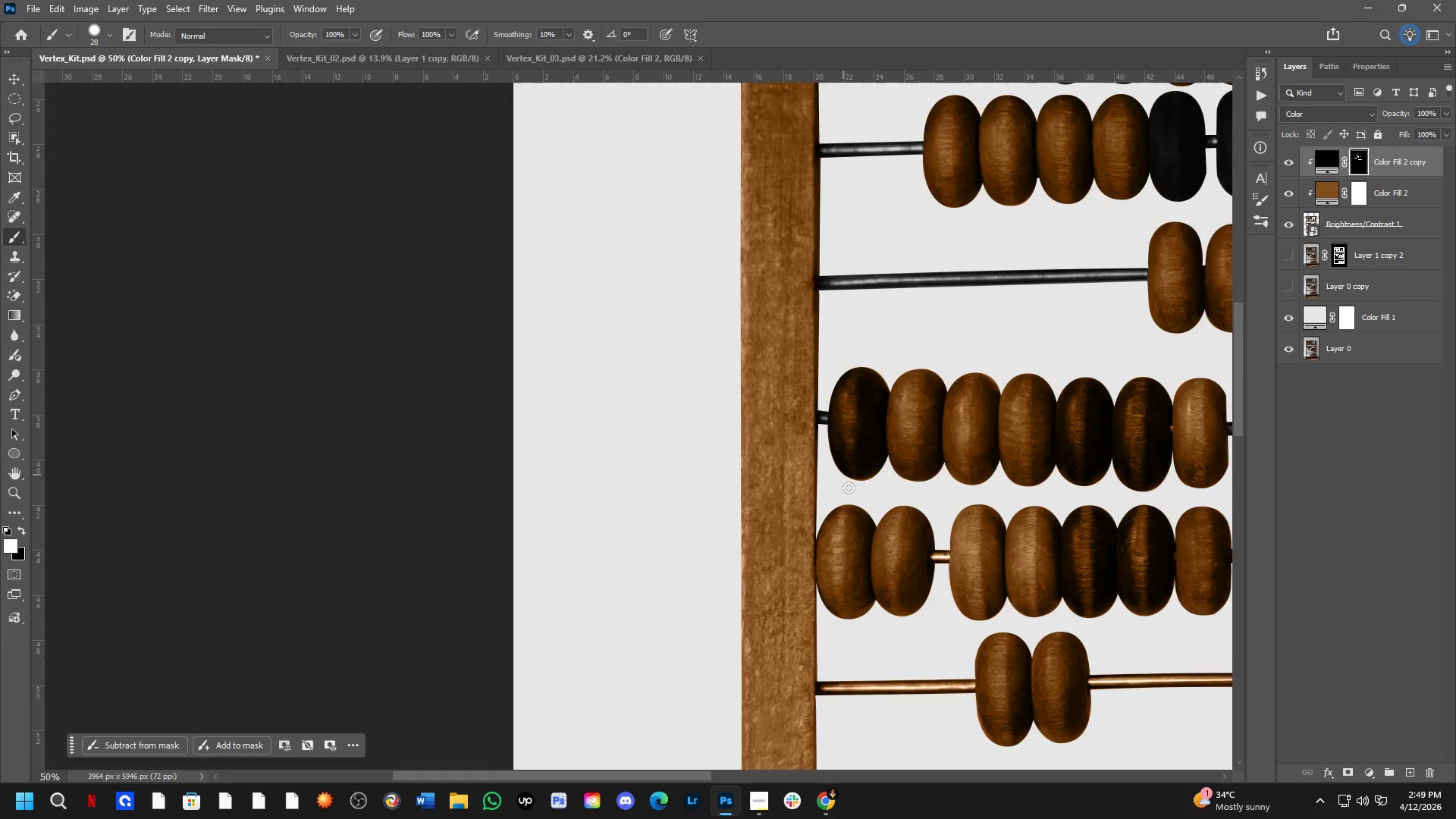 
hold_key(key=Space, duration=0.48)
 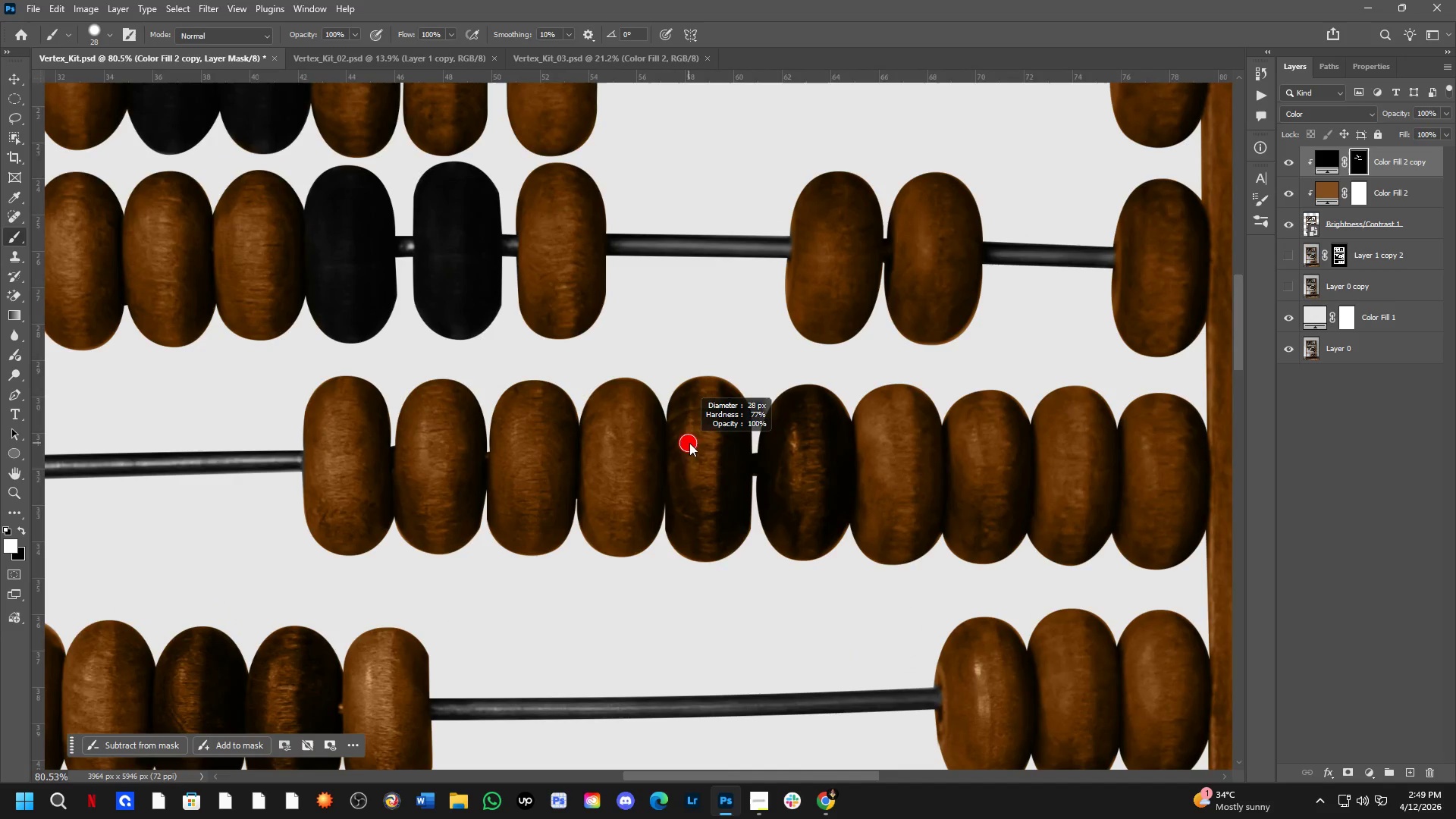 
left_click_drag(start_coordinate=[792, 396], to_coordinate=[600, 453])
 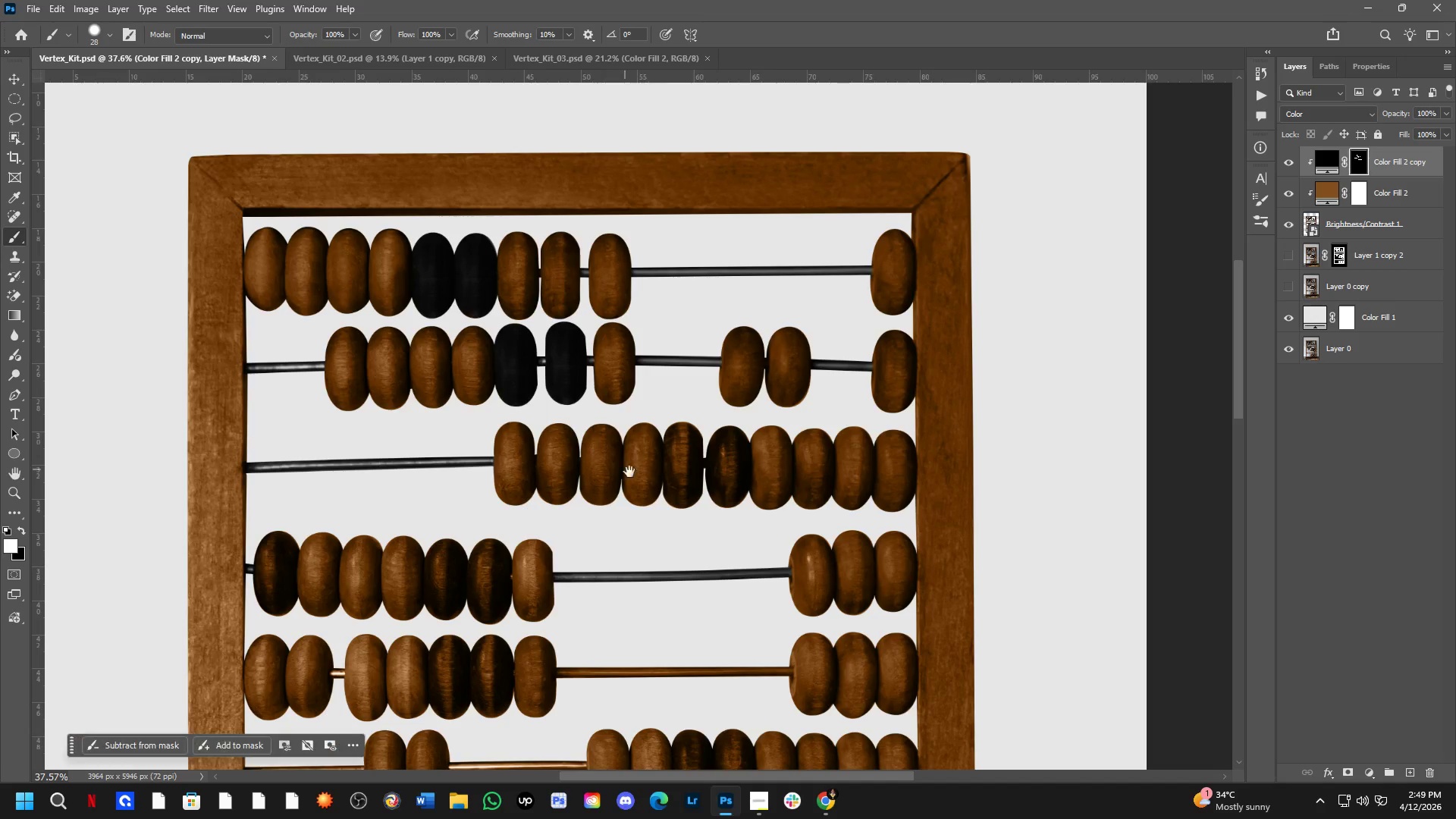 
scroll: coordinate [560, 544], scroll_direction: down, amount: 3.0
 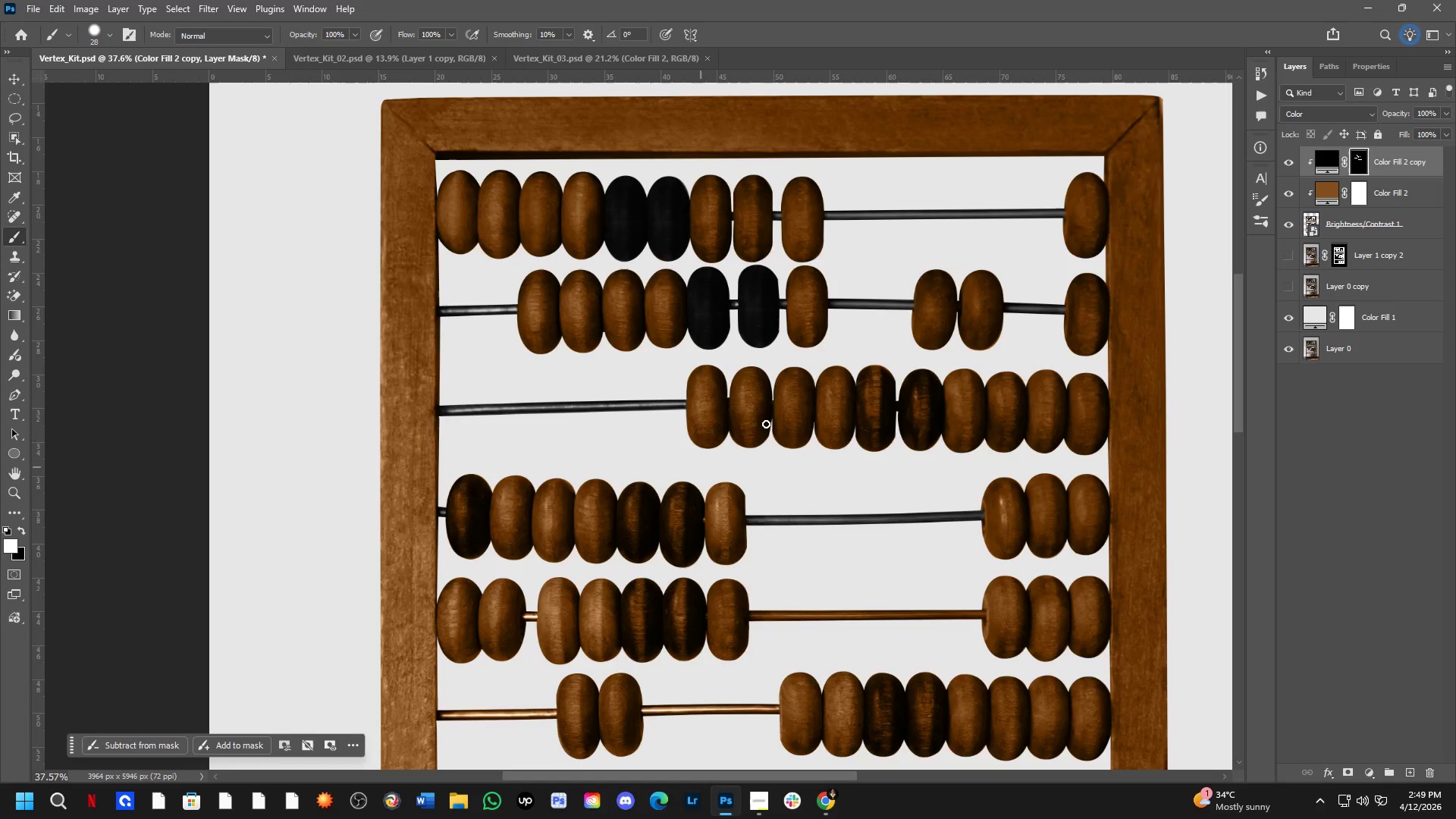 
key(Alt+AltLeft)
 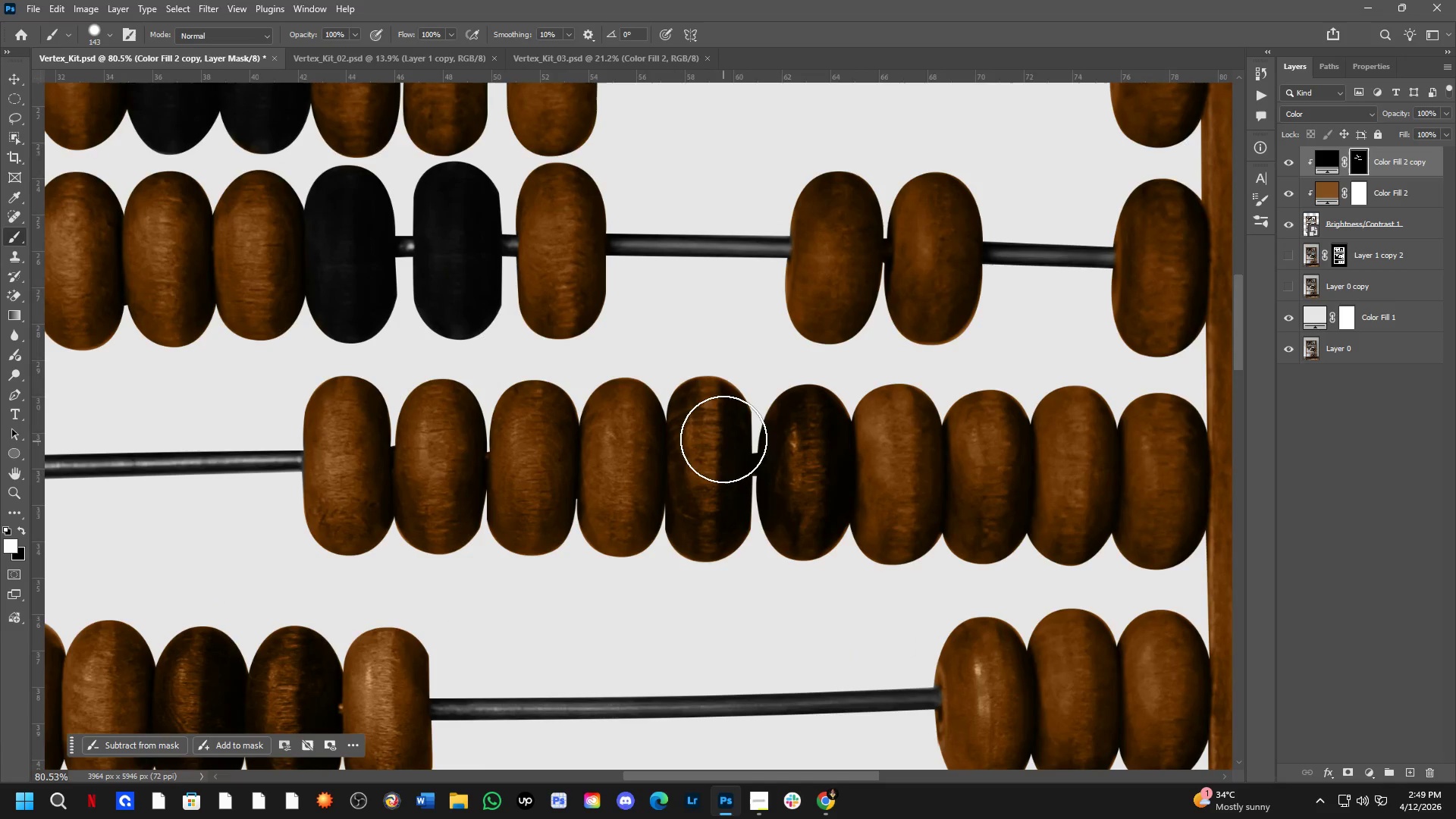 
left_click_drag(start_coordinate=[726, 379], to_coordinate=[782, 534])
 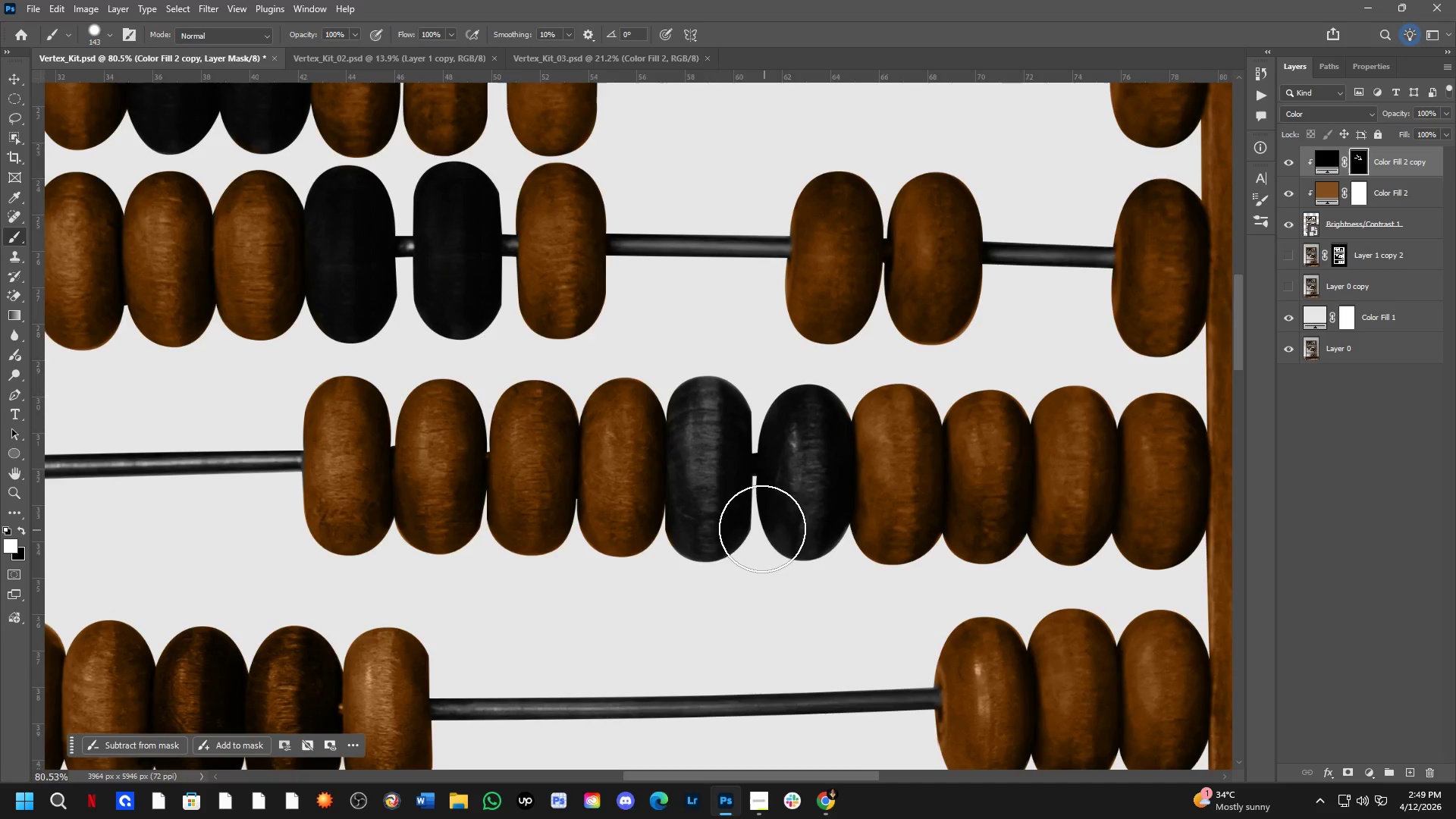 
scroll: coordinate [689, 443], scroll_direction: up, amount: 8.0
 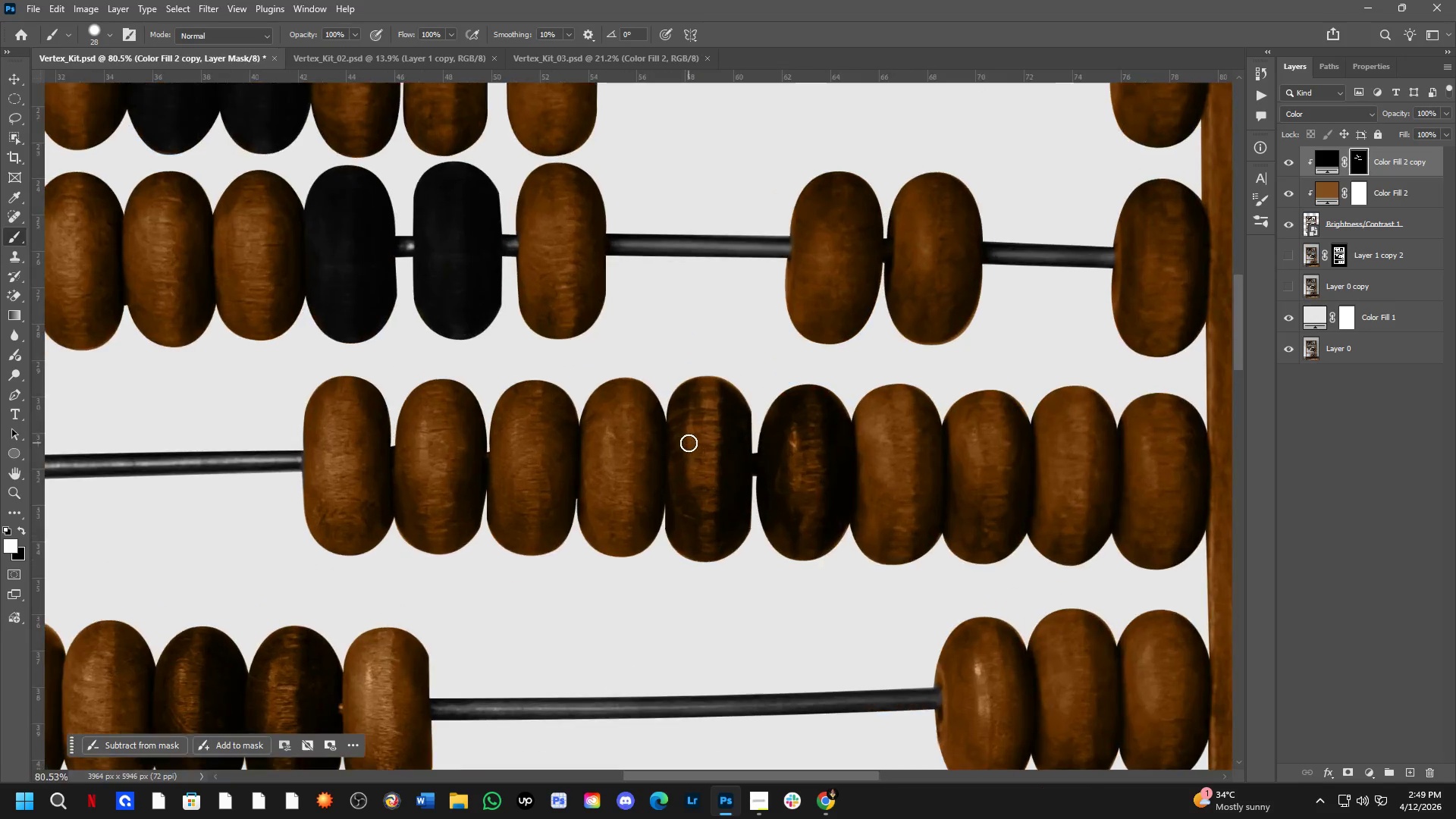 
hold_key(key=ShiftLeft, duration=0.39)
 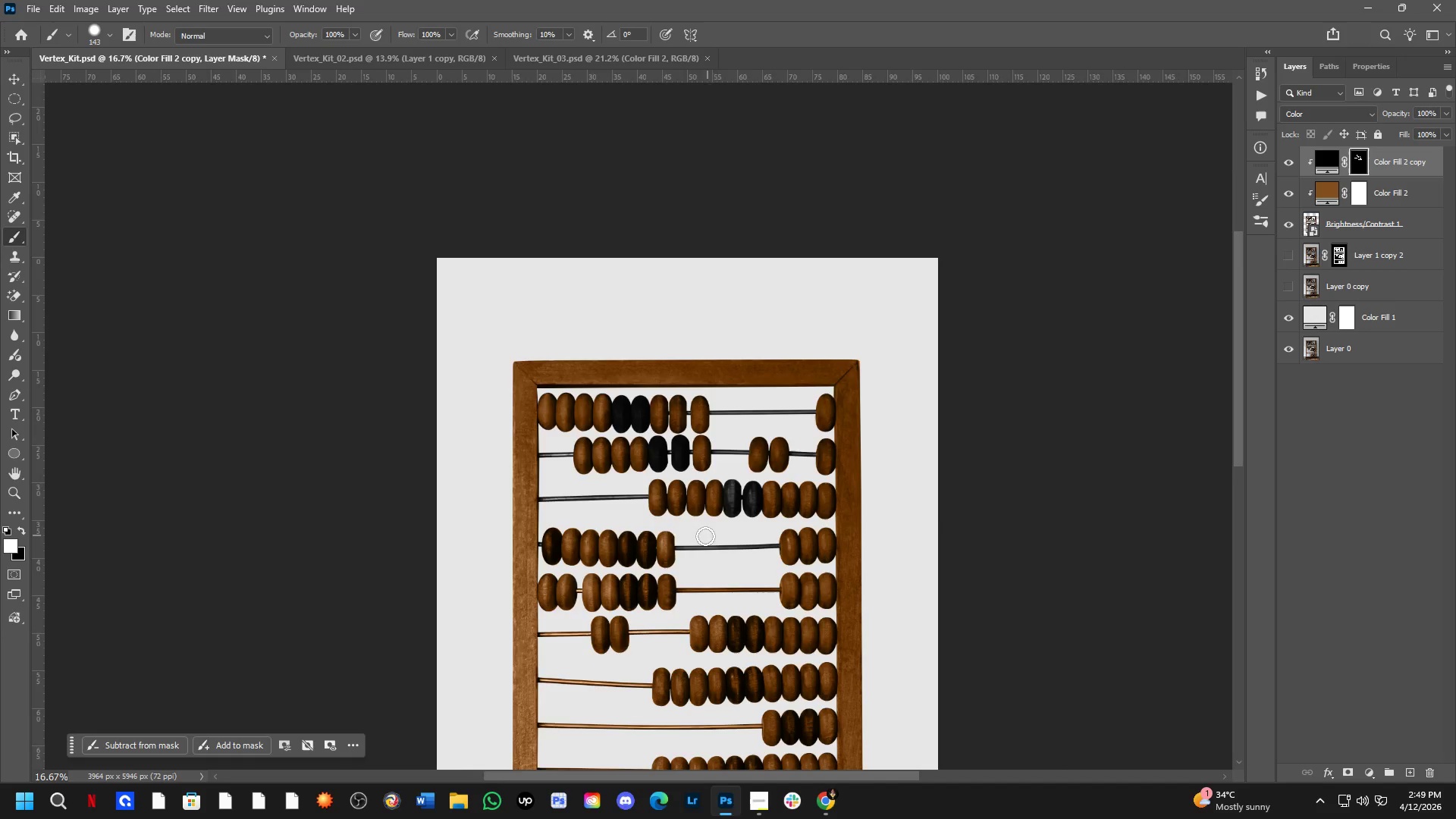 
key(Shift+ShiftLeft)
 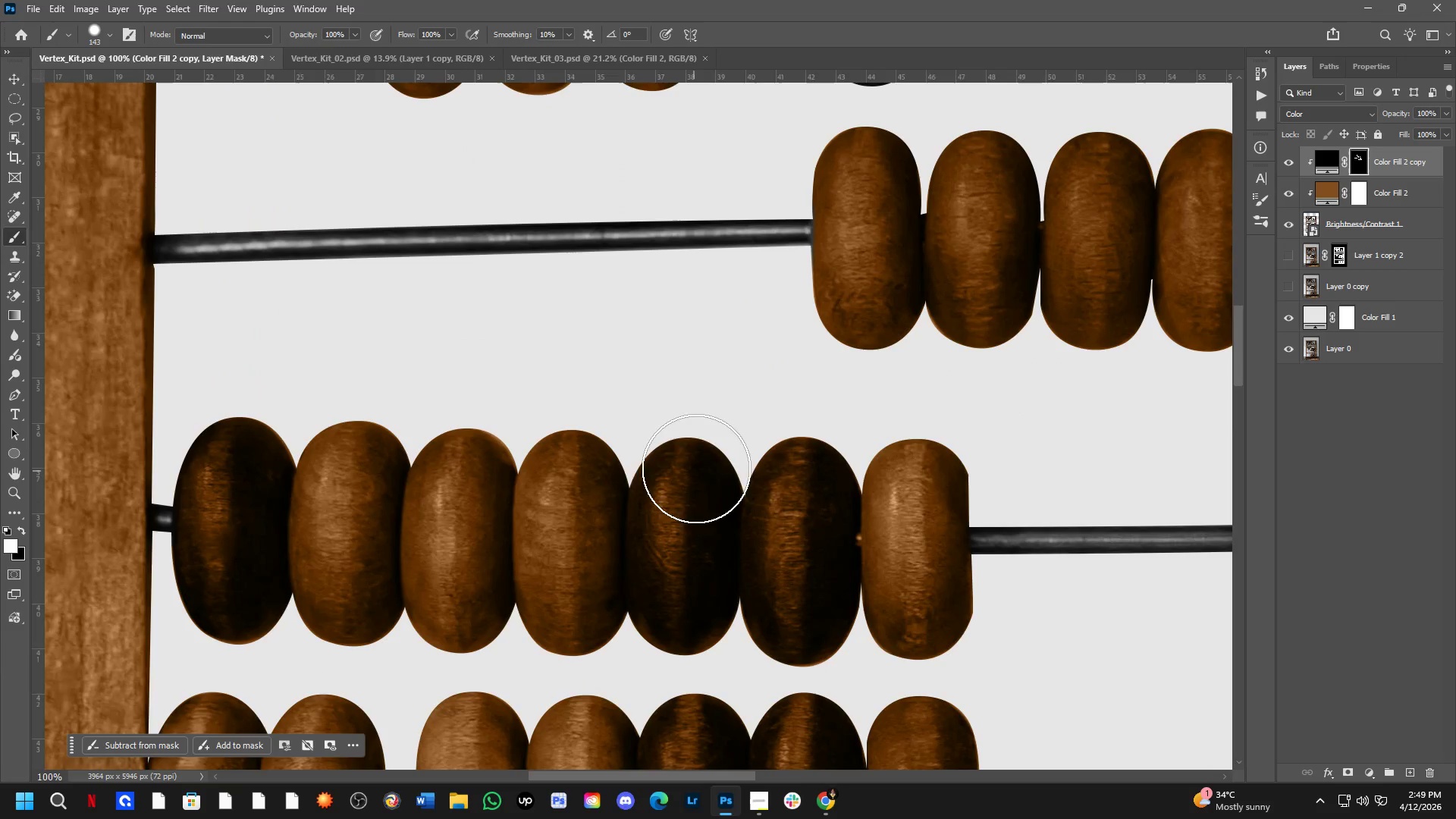 
left_click_drag(start_coordinate=[723, 440], to_coordinate=[786, 620])
 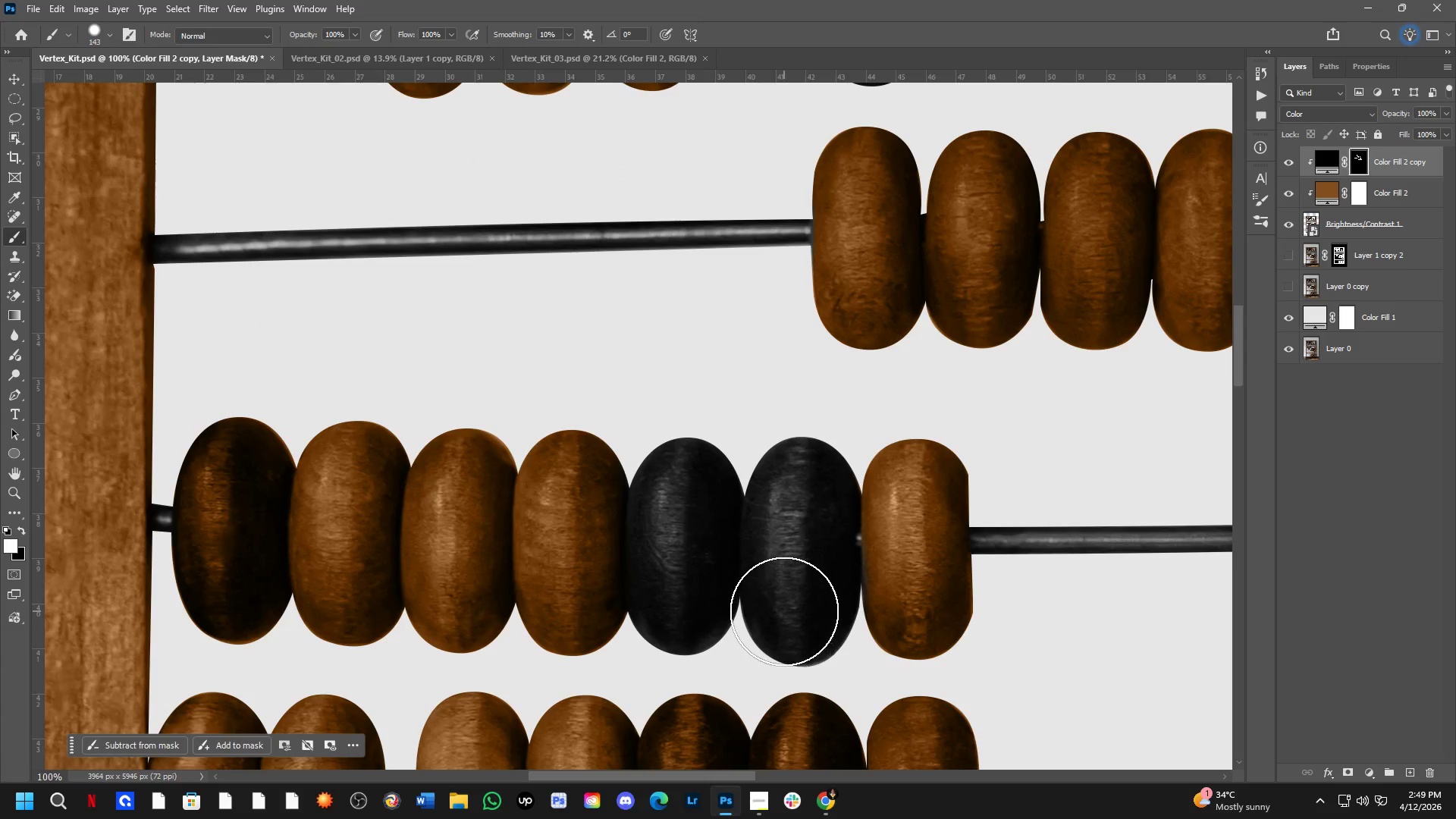 
scroll: coordinate [615, 549], scroll_direction: down, amount: 2.0
 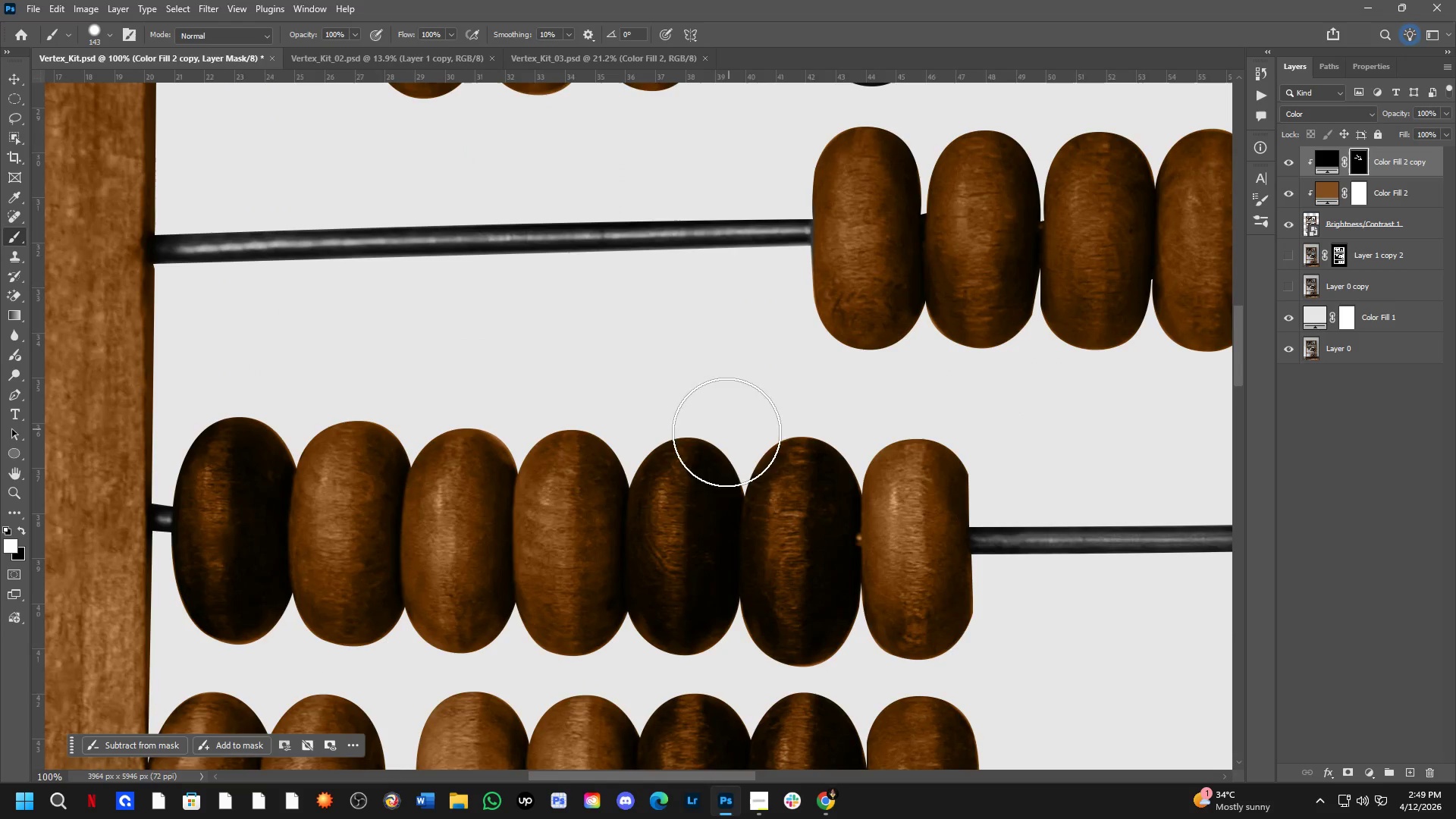 
left_click_drag(start_coordinate=[783, 604], to_coordinate=[785, 612])
 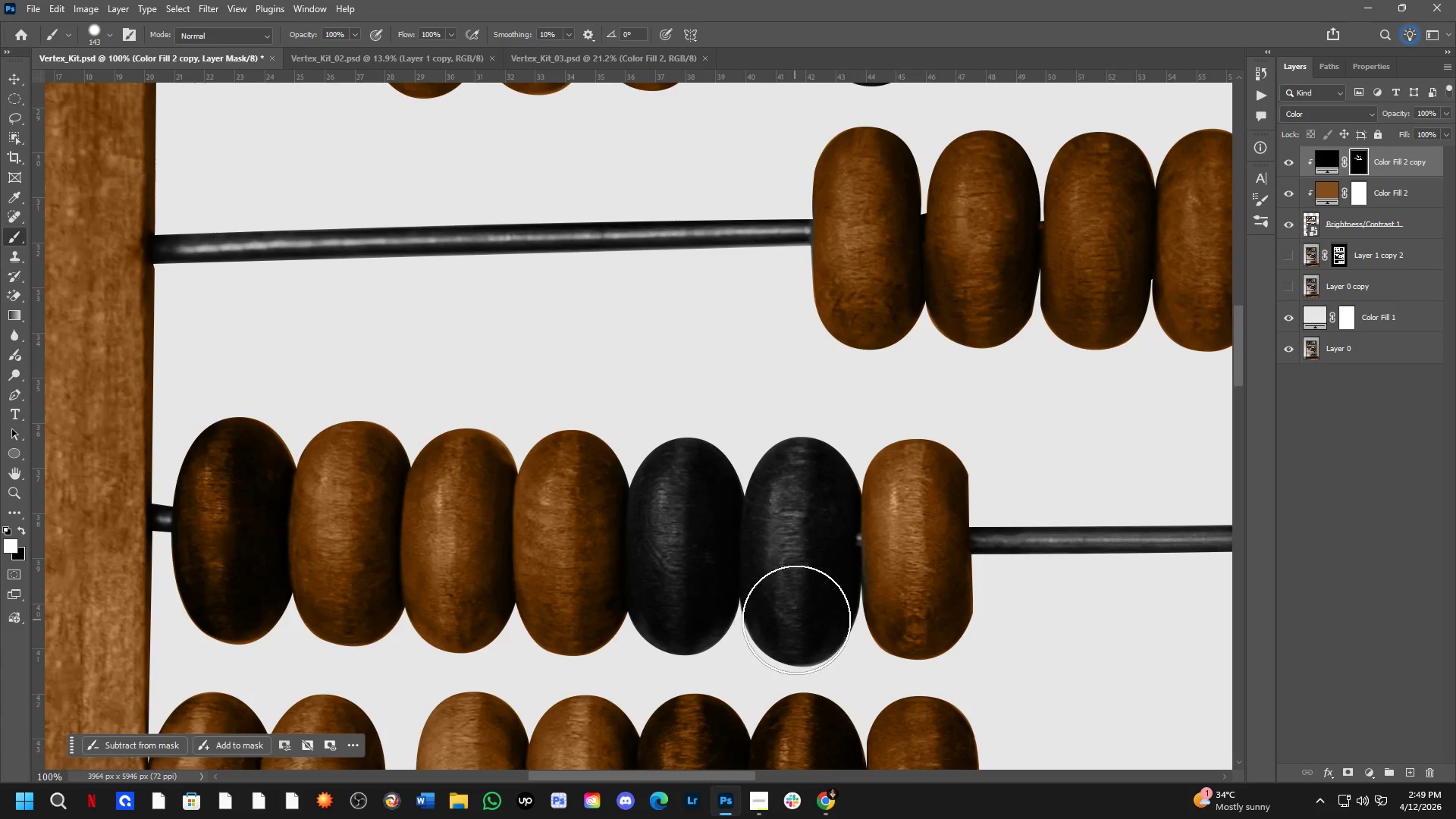 
left_click_drag(start_coordinate=[797, 621], to_coordinate=[803, 623])
 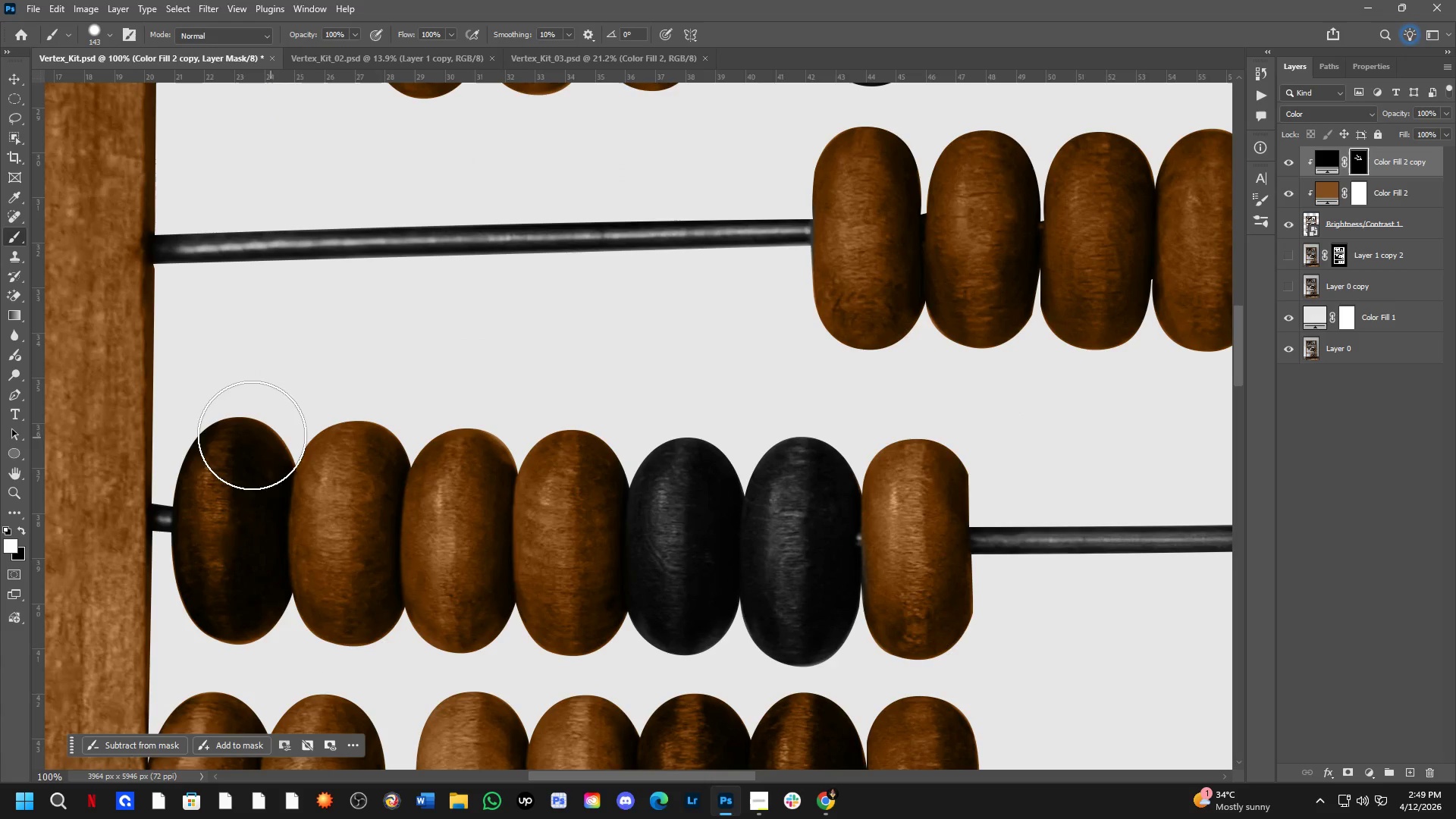 
left_click_drag(start_coordinate=[229, 405], to_coordinate=[225, 562])
 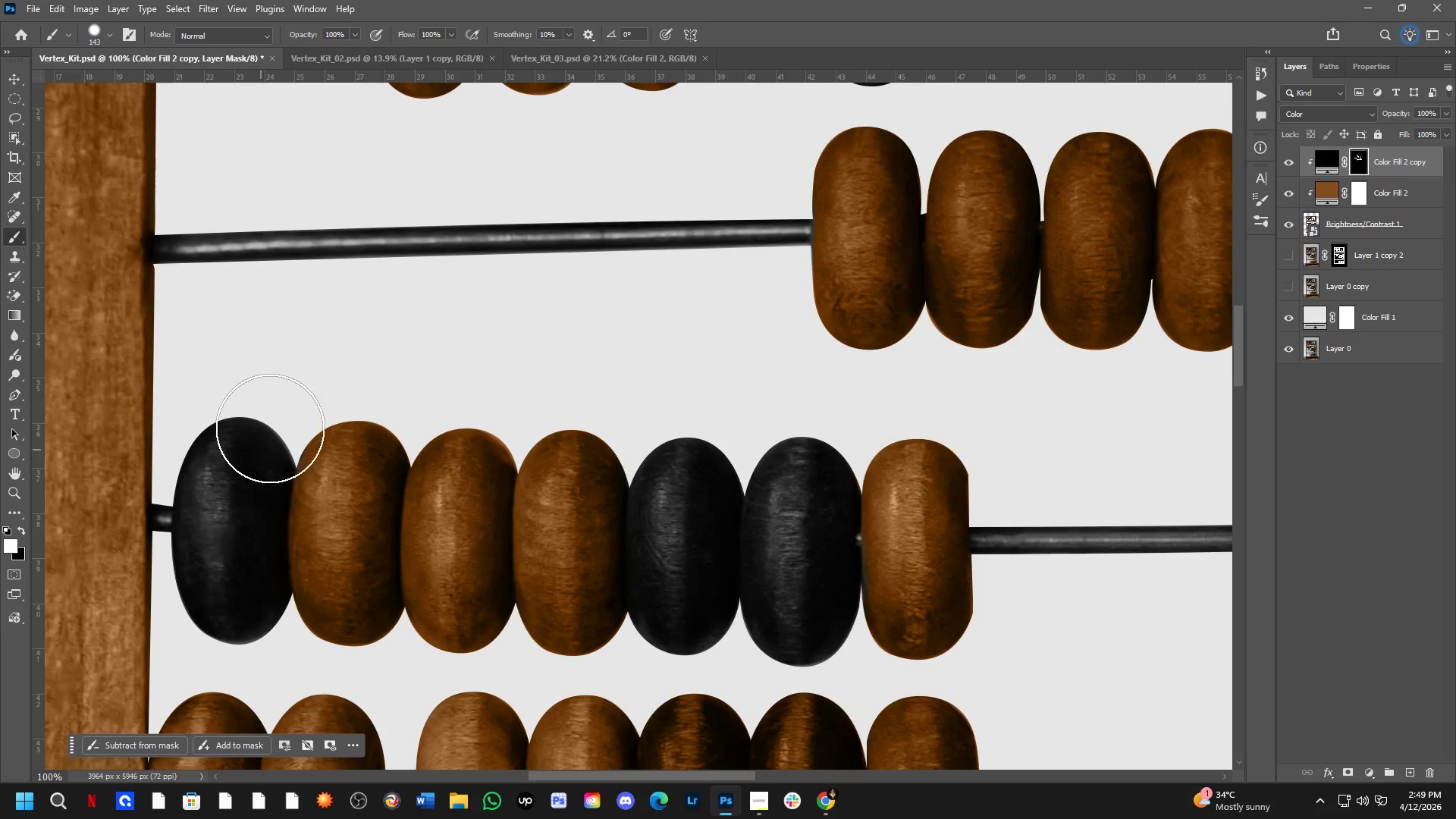 
key(Shift+ShiftLeft)
 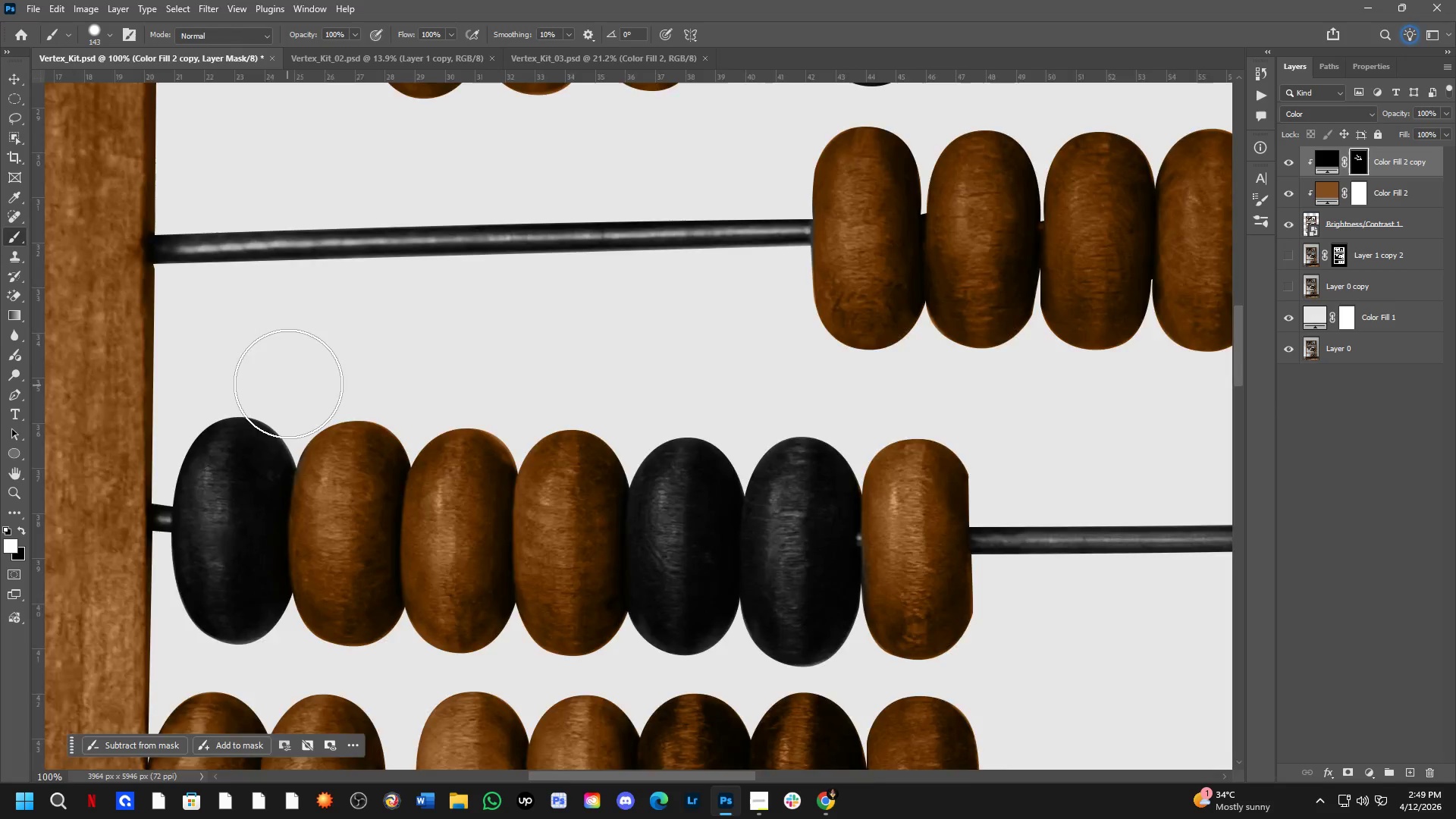 
key(Shift+ShiftLeft)
 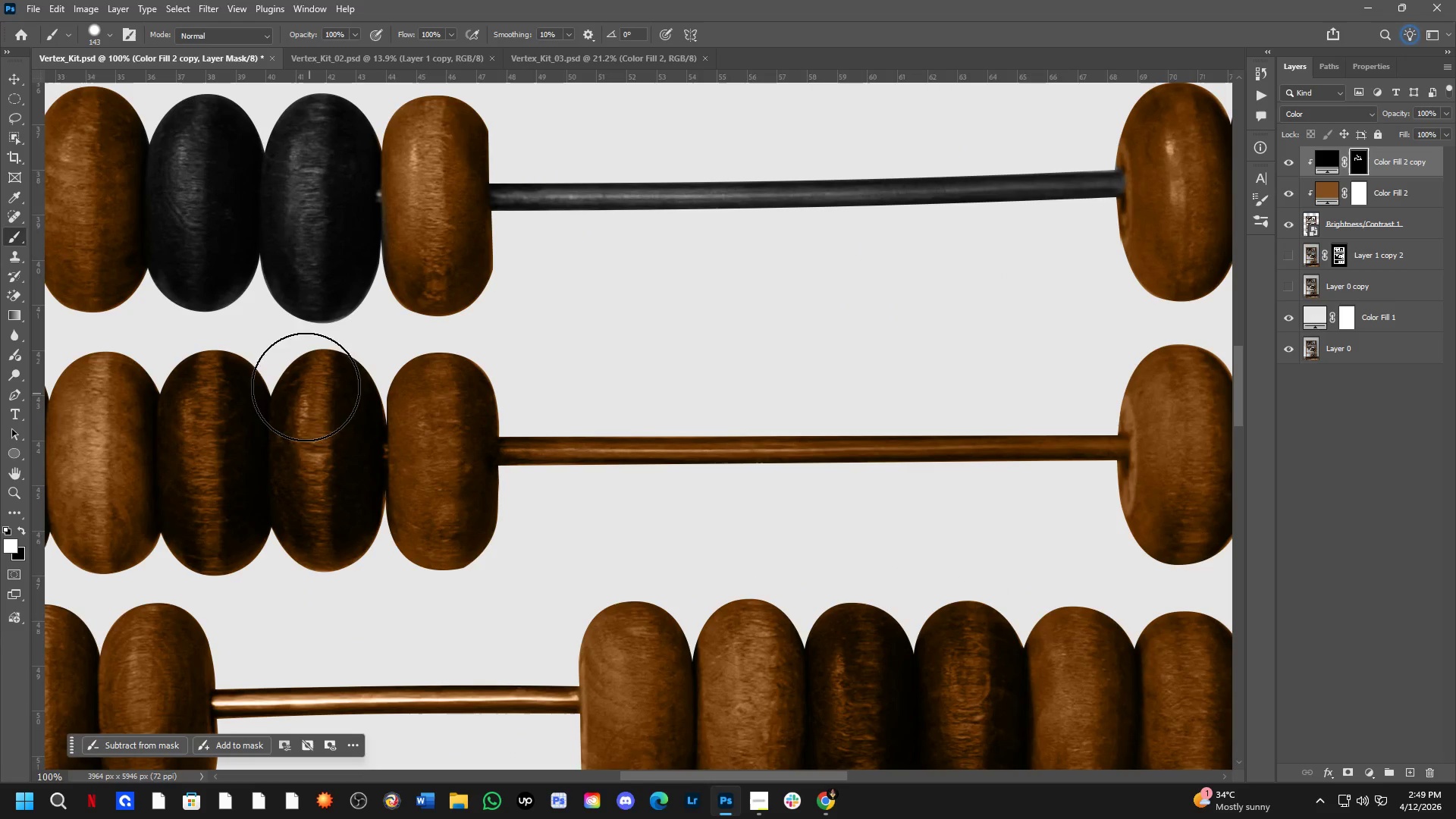 
left_click_drag(start_coordinate=[303, 372], to_coordinate=[268, 531])
 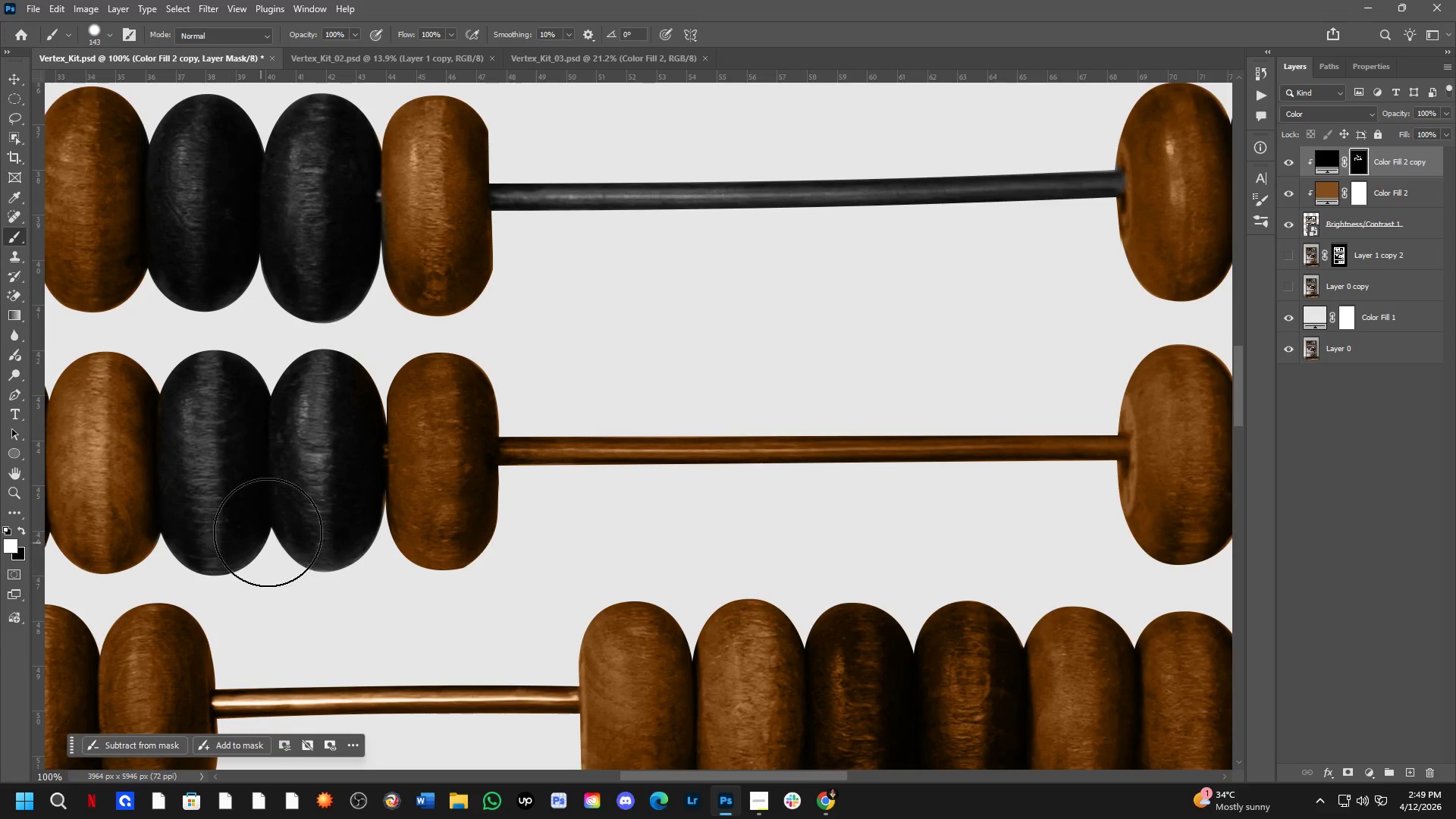 
scroll: coordinate [441, 485], scroll_direction: none, amount: 0.0
 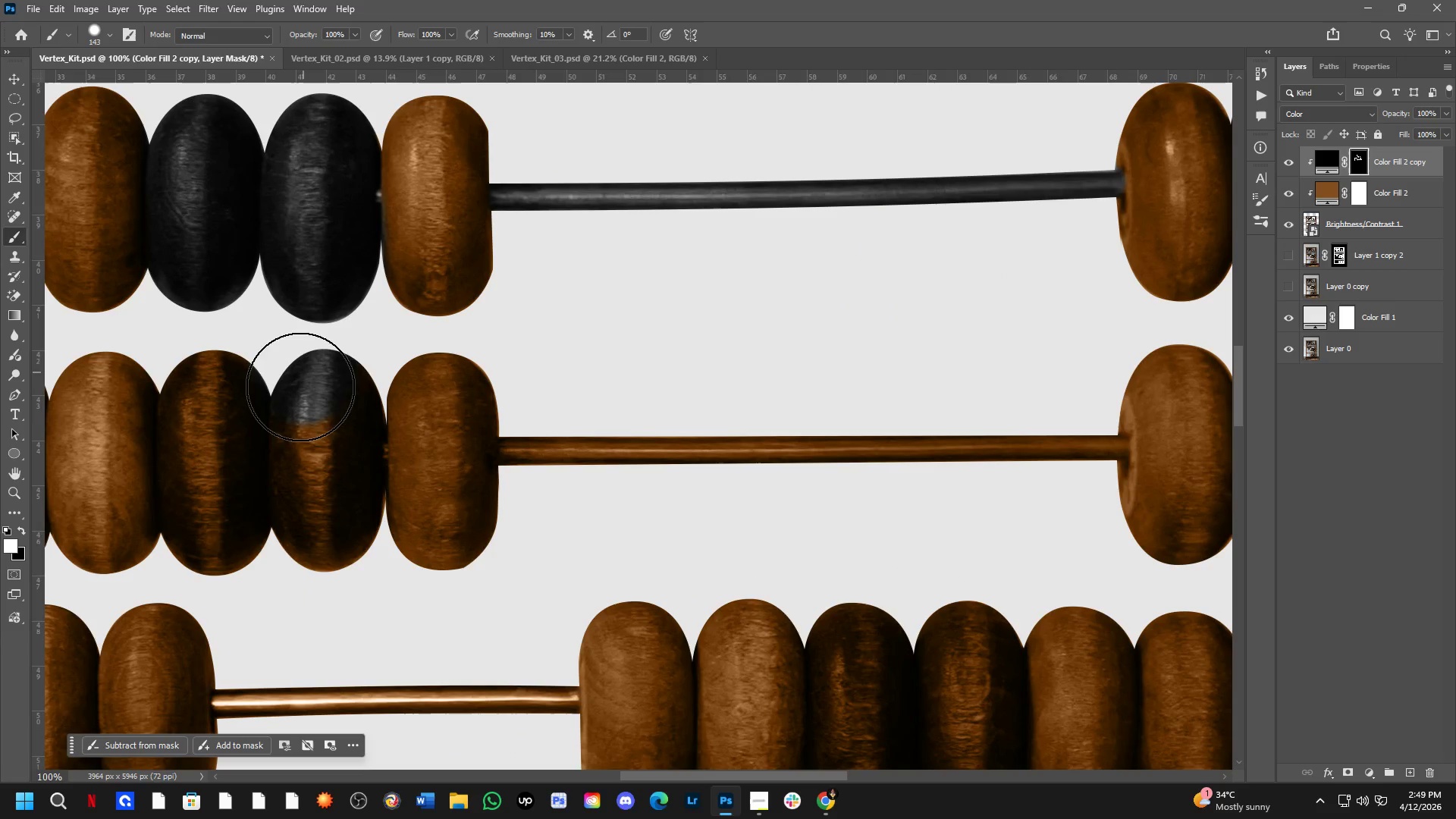 
hold_key(key=ShiftLeft, duration=0.42)
 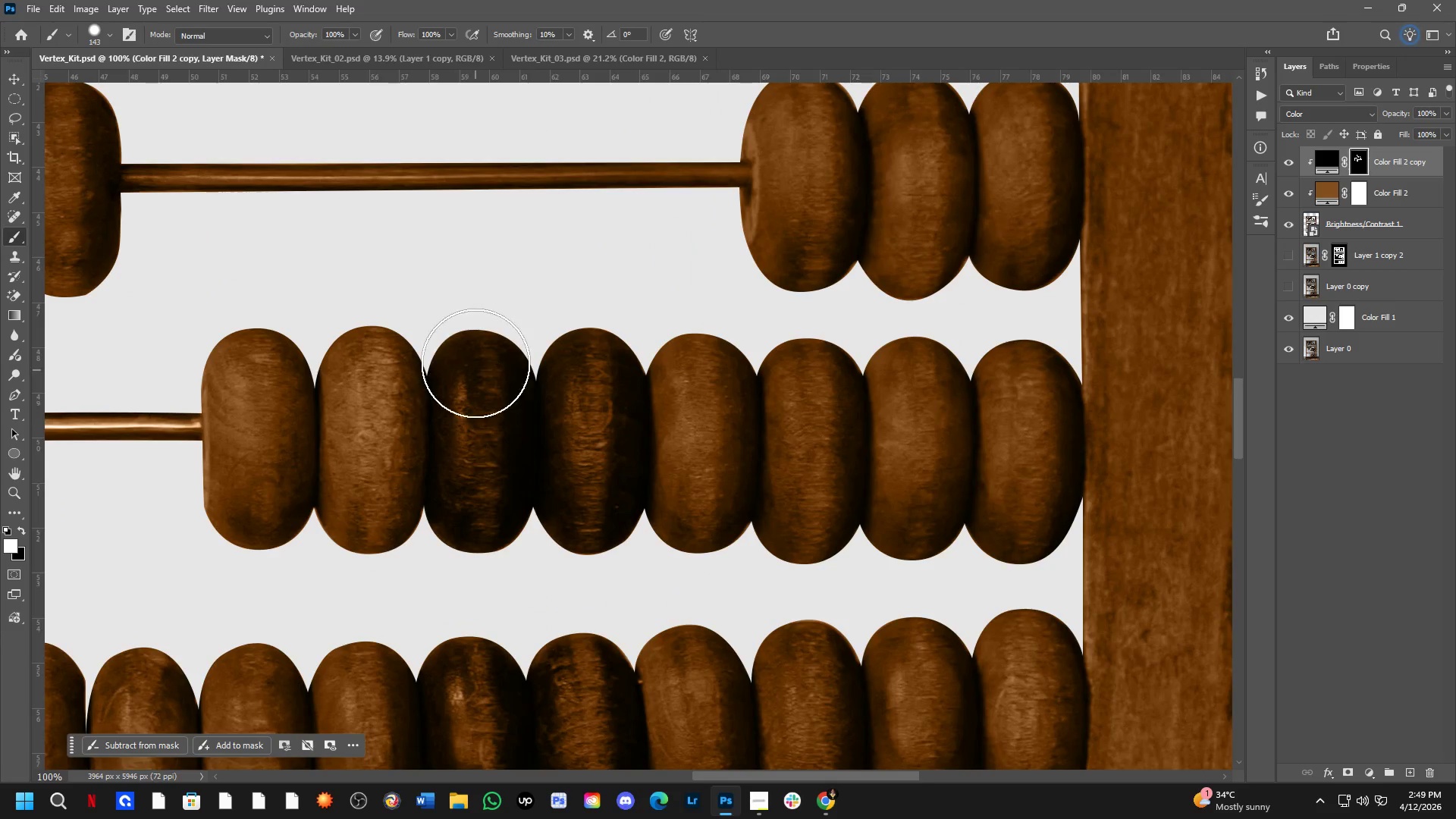 
key(Shift+ShiftLeft)
 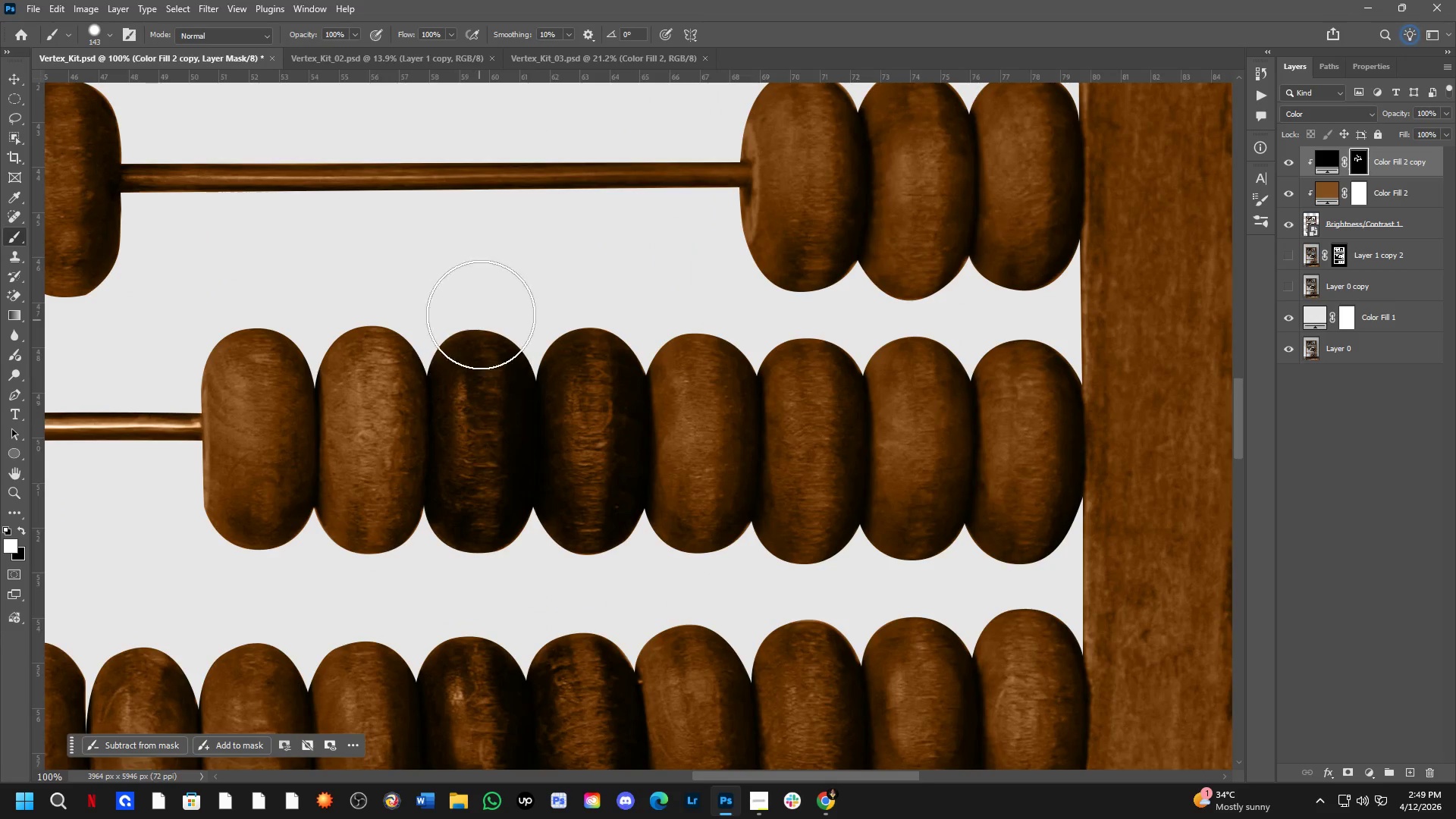 
left_click_drag(start_coordinate=[483, 304], to_coordinate=[486, 529])
 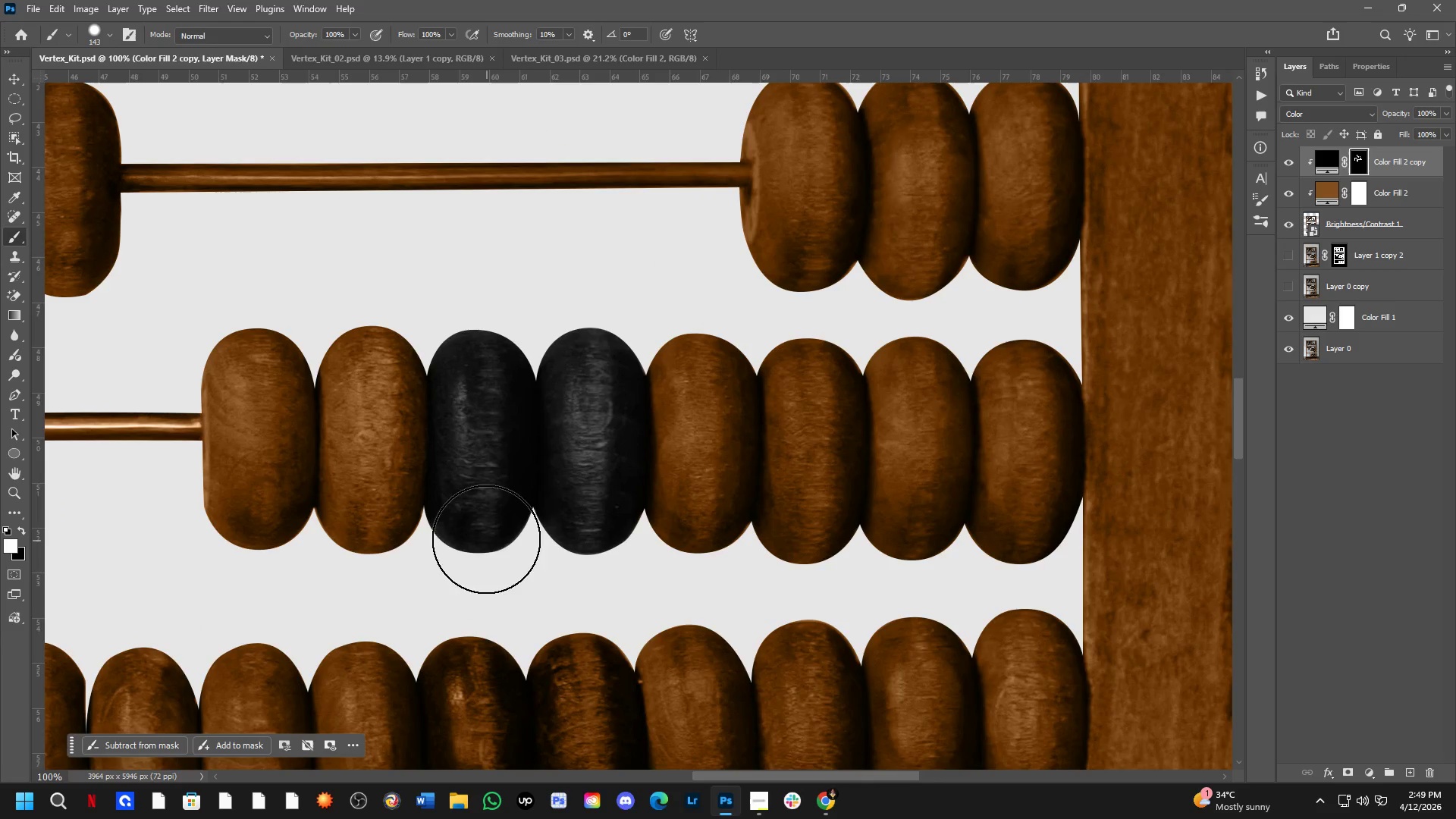 
scroll: coordinate [469, 444], scroll_direction: down, amount: 1.0
 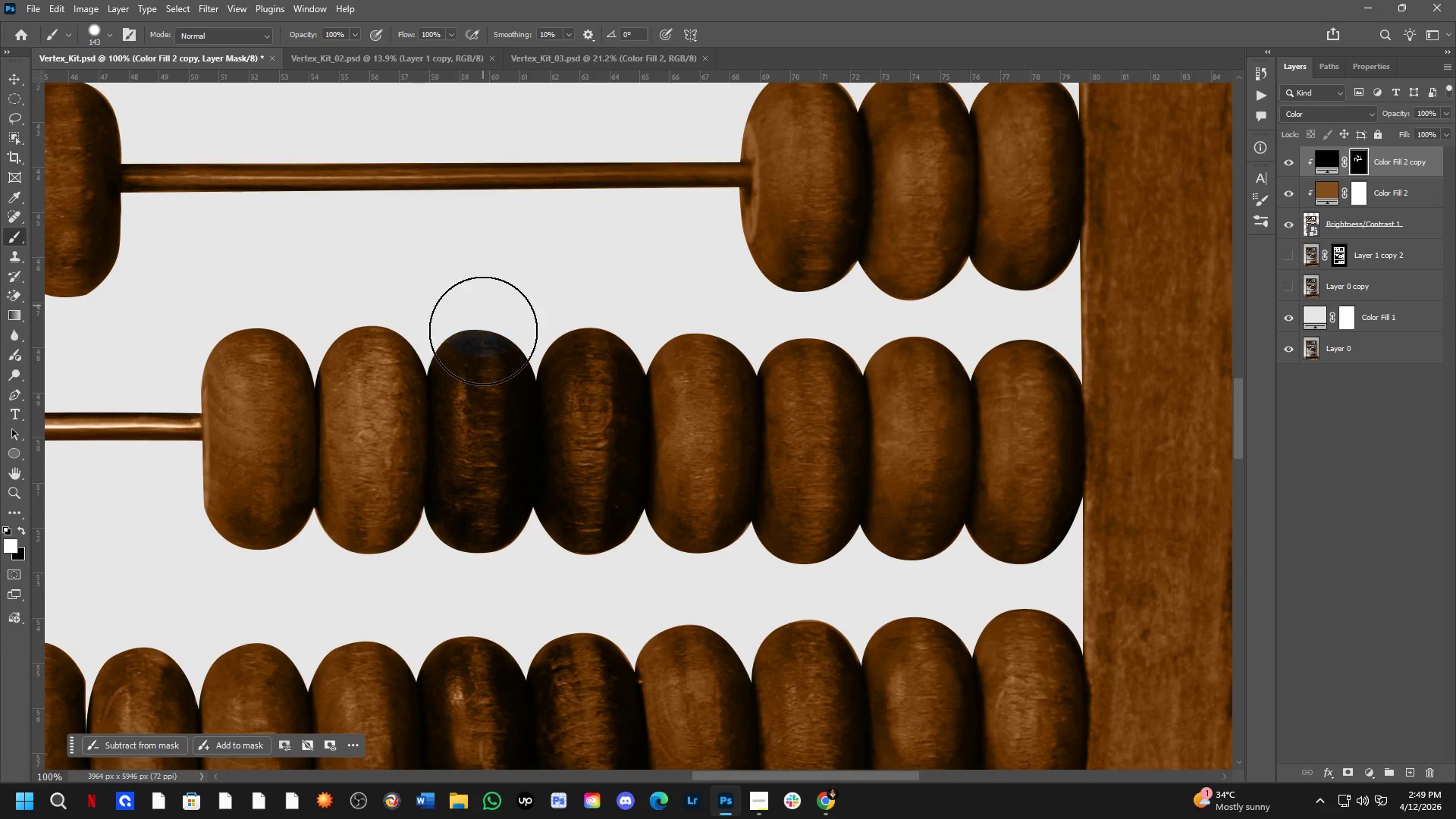 
hold_key(key=ShiftLeft, duration=0.61)
 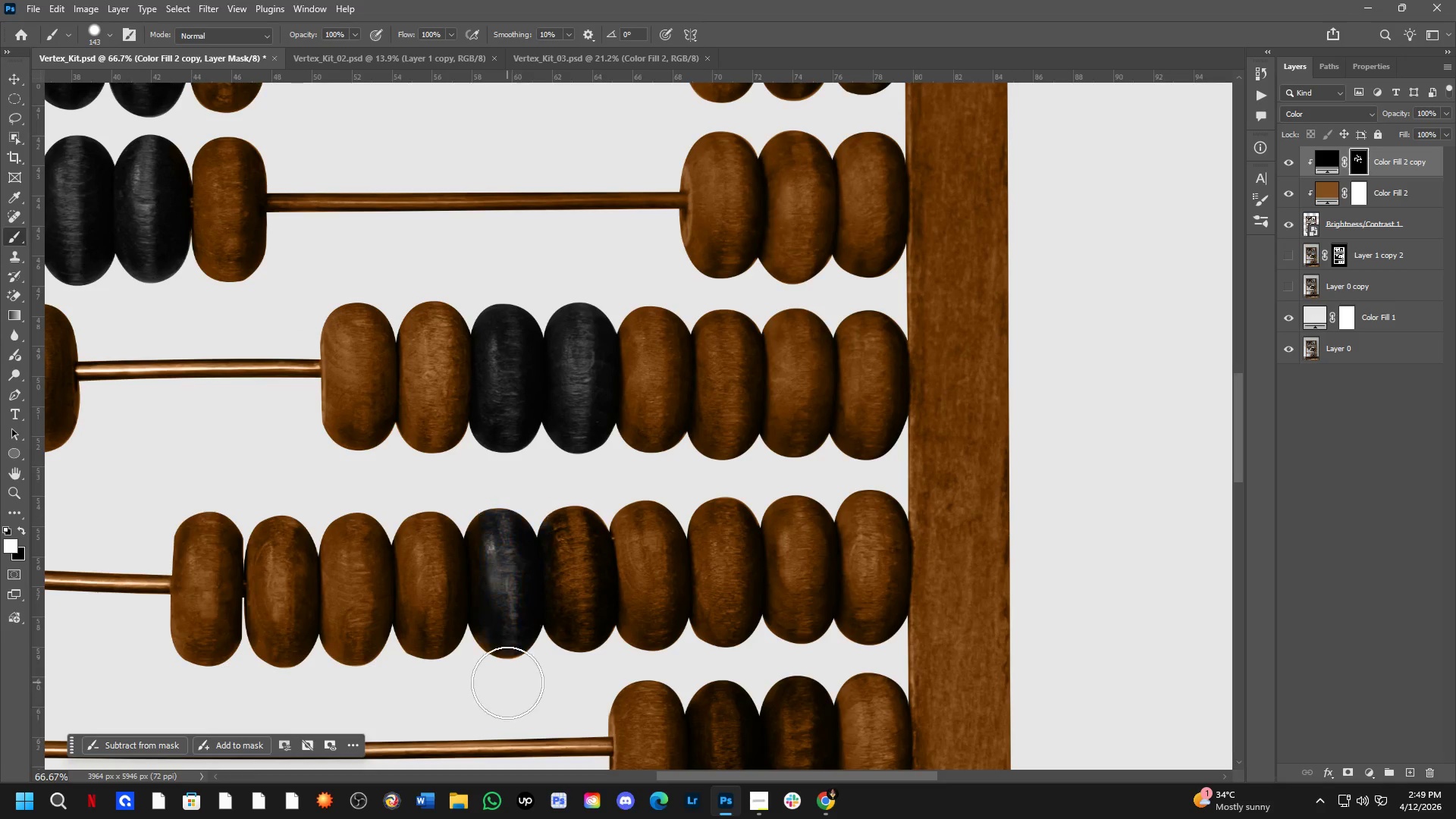 
left_click_drag(start_coordinate=[514, 512], to_coordinate=[554, 617])
 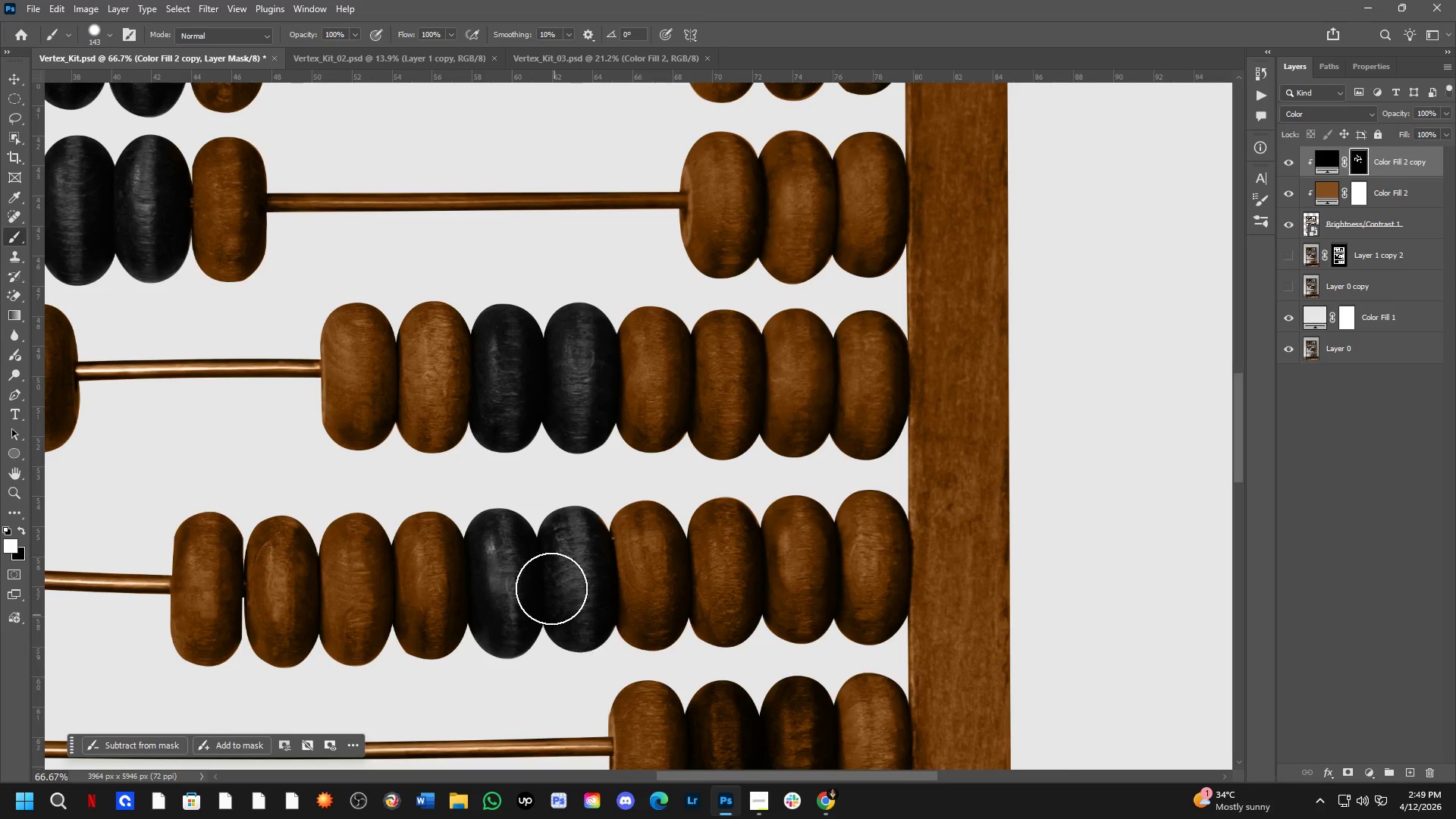 
scroll: coordinate [526, 513], scroll_direction: down, amount: 1.0
 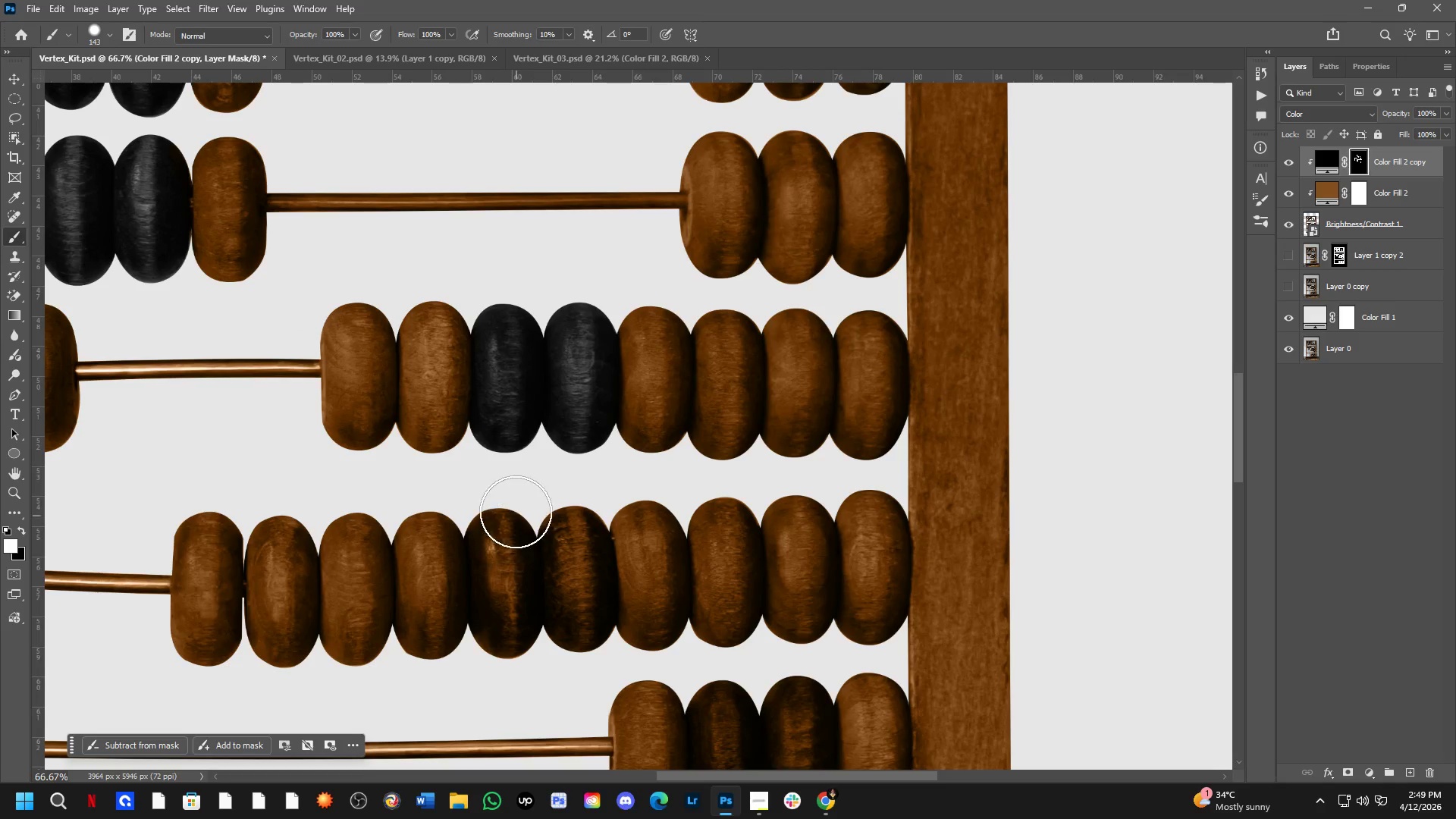 
hold_key(key=ShiftLeft, duration=0.45)
scroll: coordinate [582, 485], scroll_direction: down, amount: 4.0
 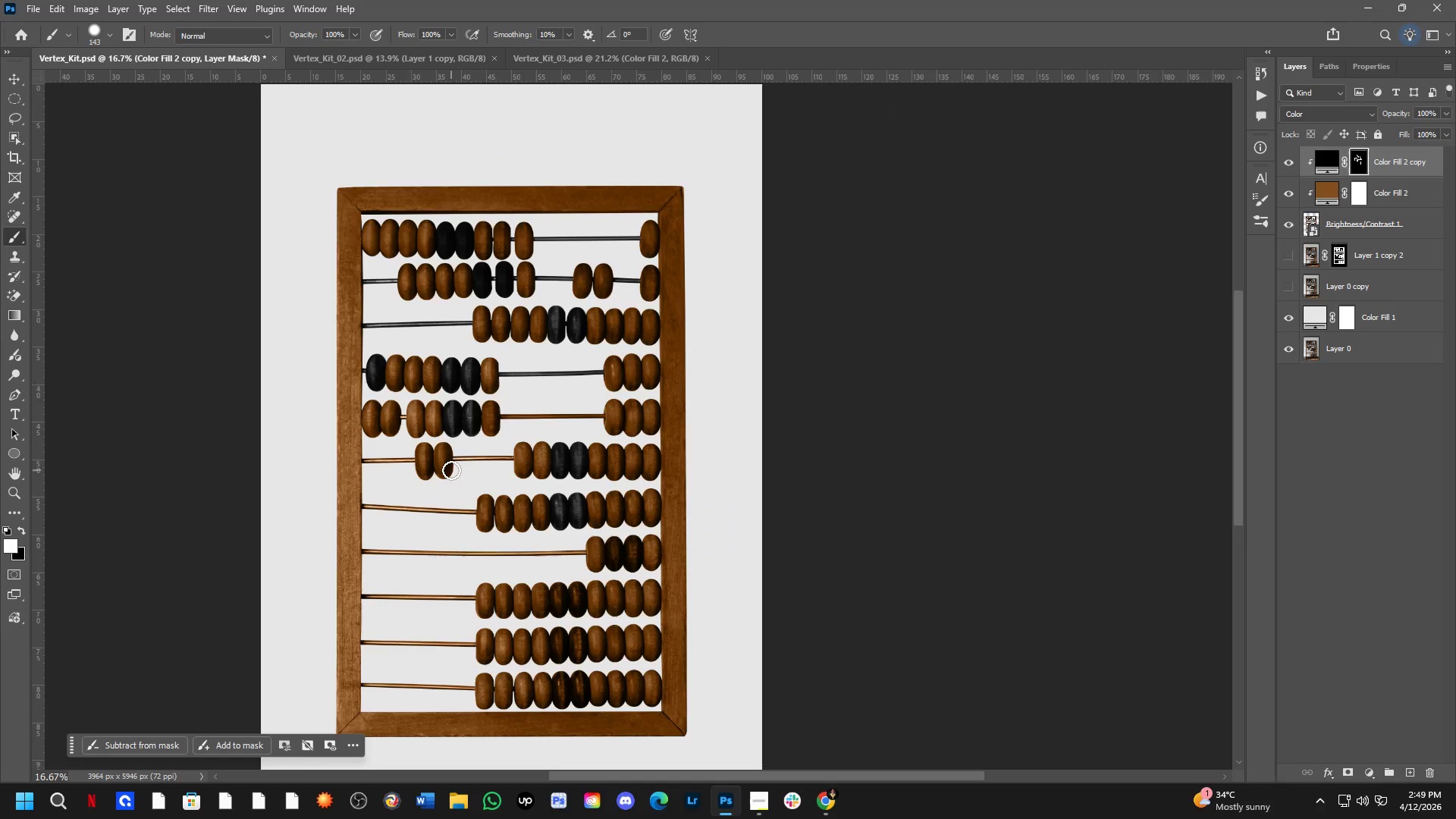 
key(Shift+ShiftLeft)
 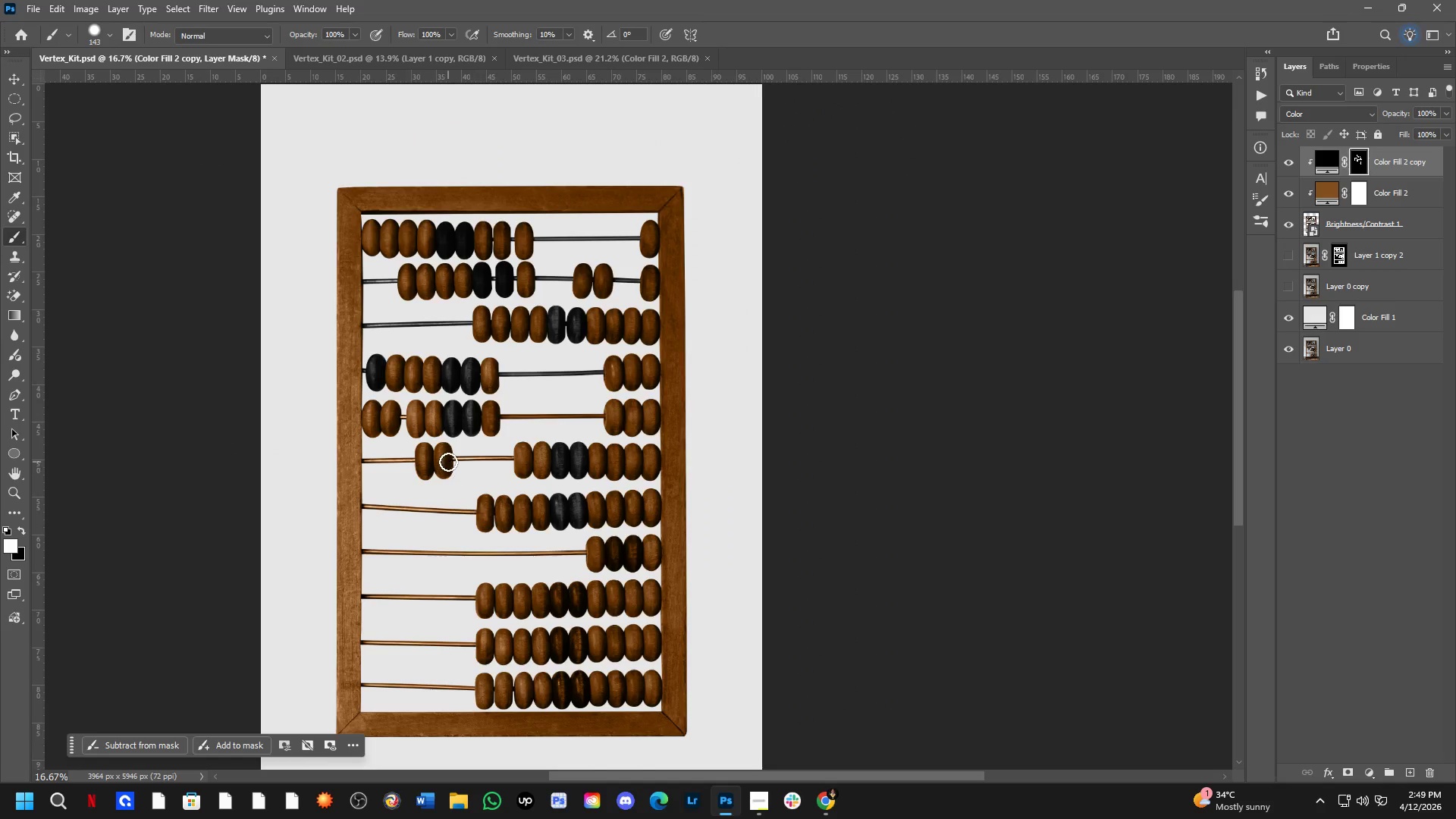 
key(Shift+ShiftLeft)
 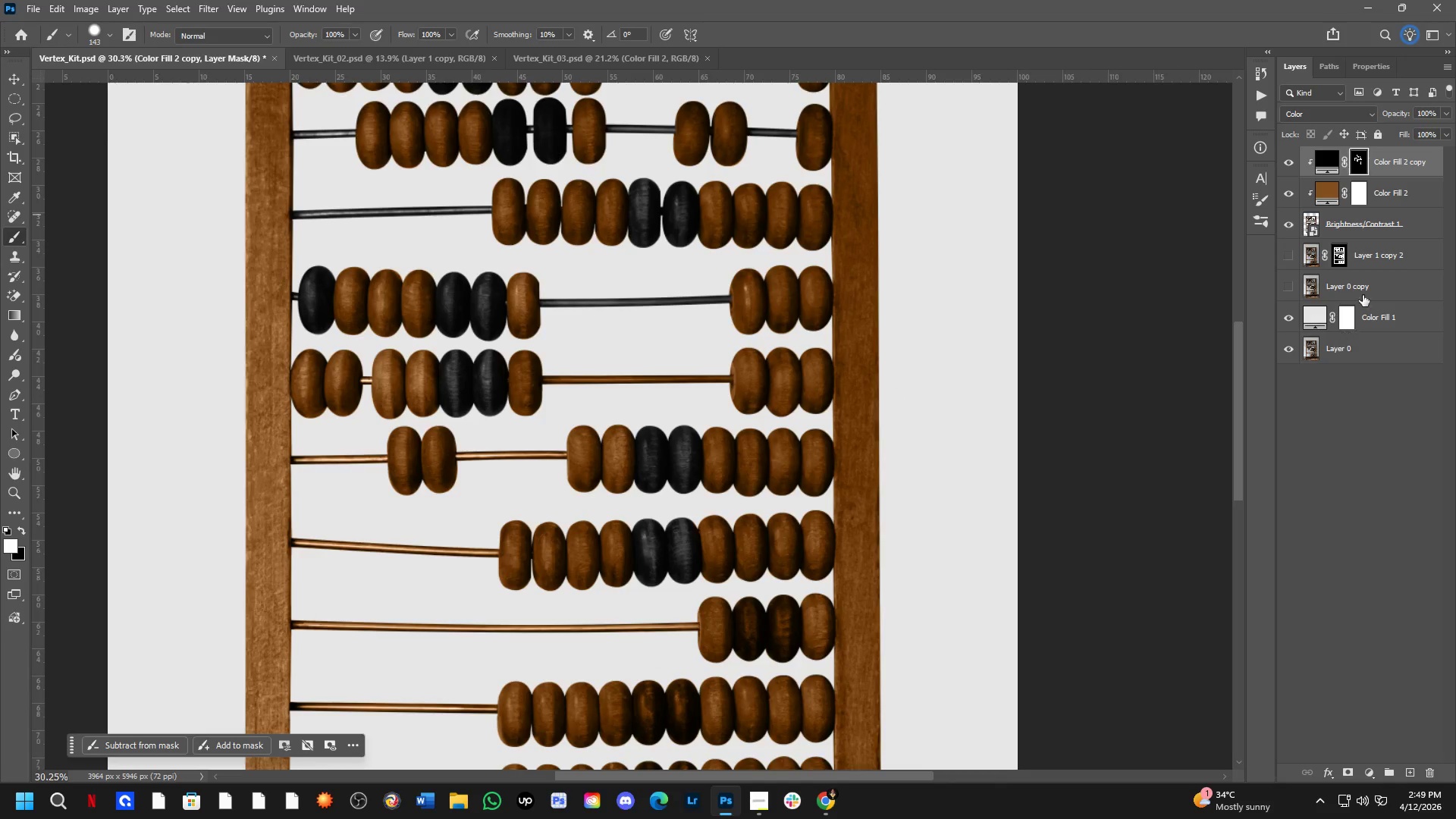 
scroll: coordinate [447, 462], scroll_direction: up, amount: 3.0
 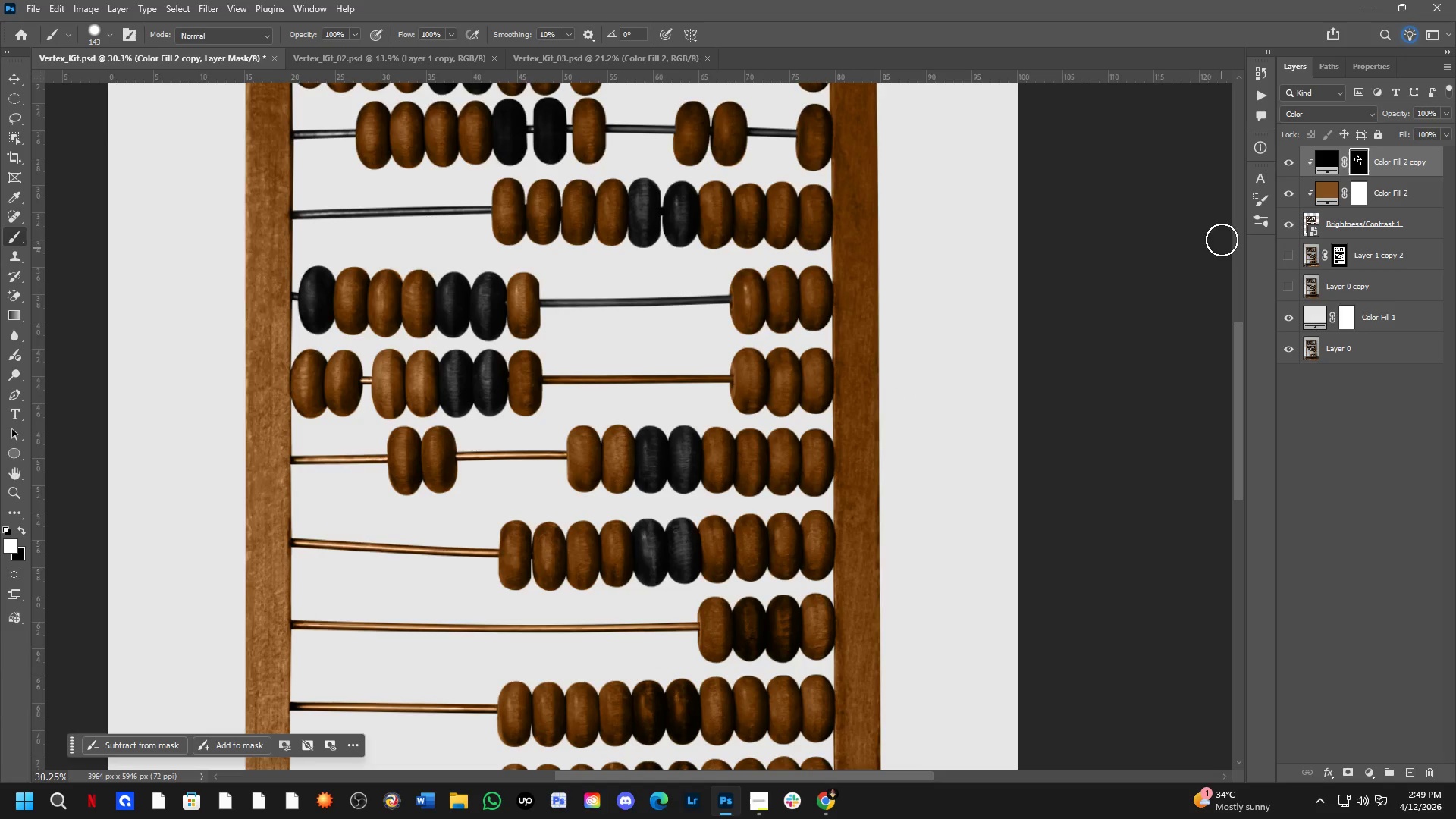 
left_click_drag(start_coordinate=[1370, 283], to_coordinate=[1367, 97])
 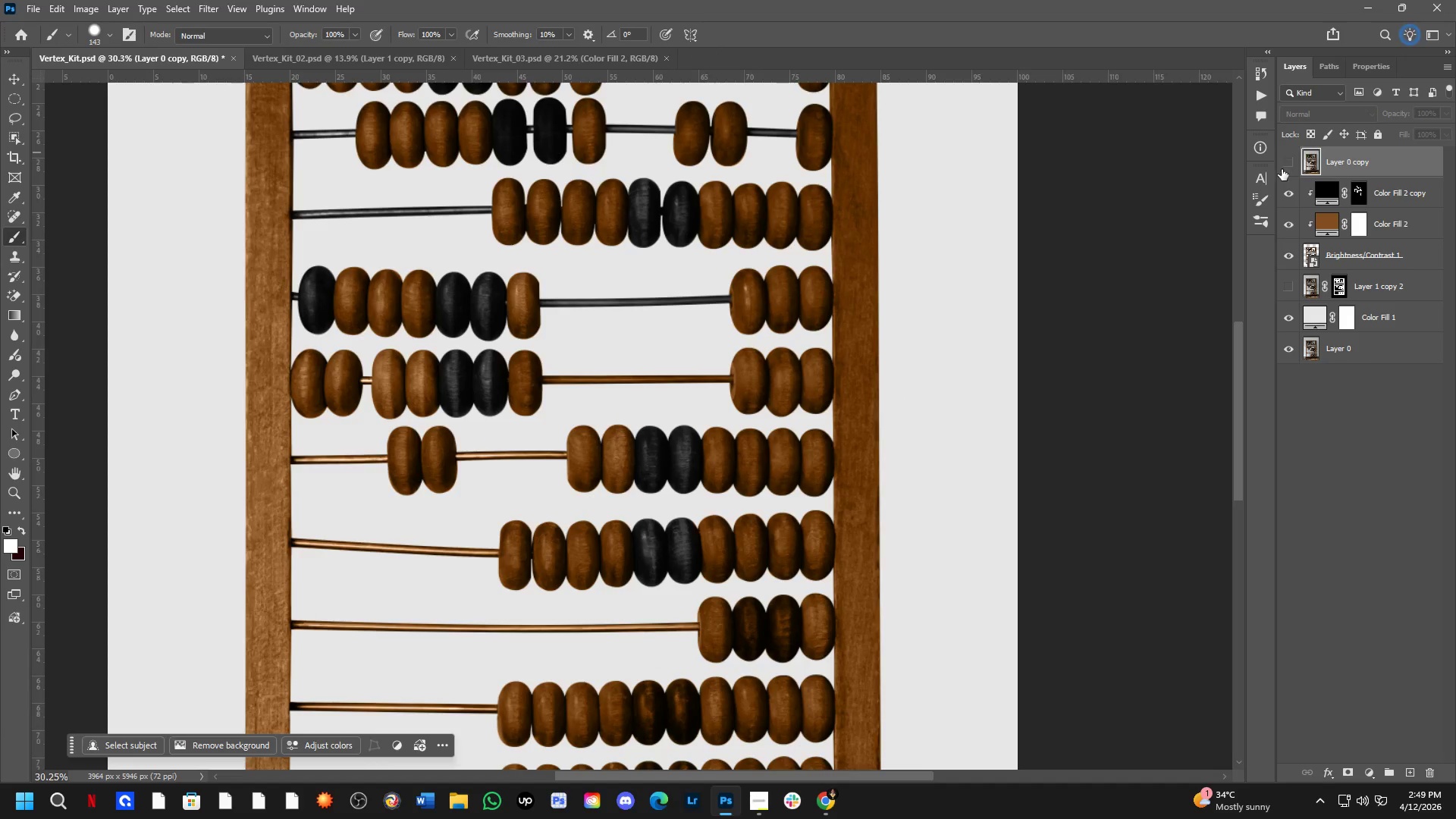 
left_click([1286, 168])
 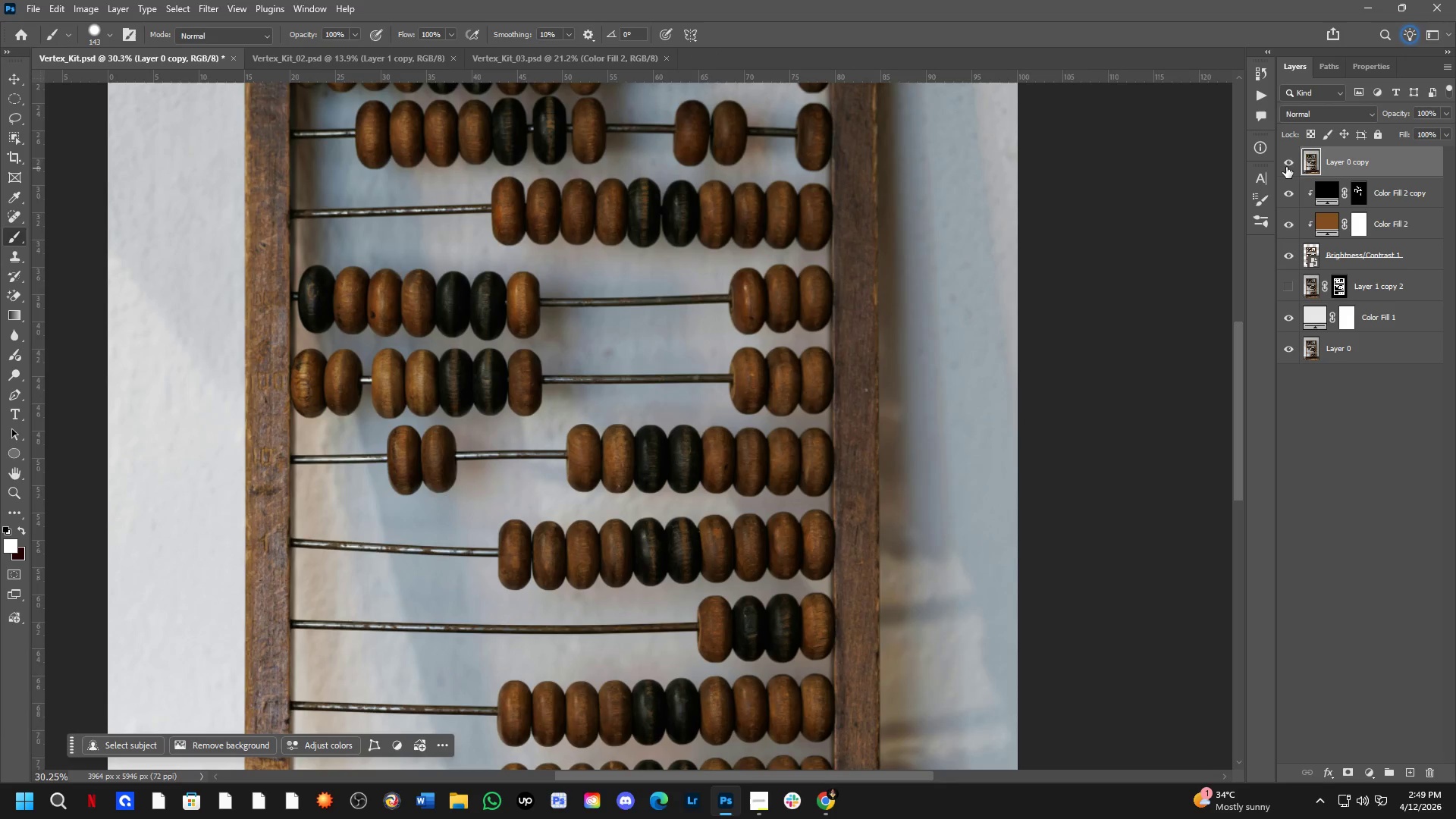 
left_click([1286, 167])
 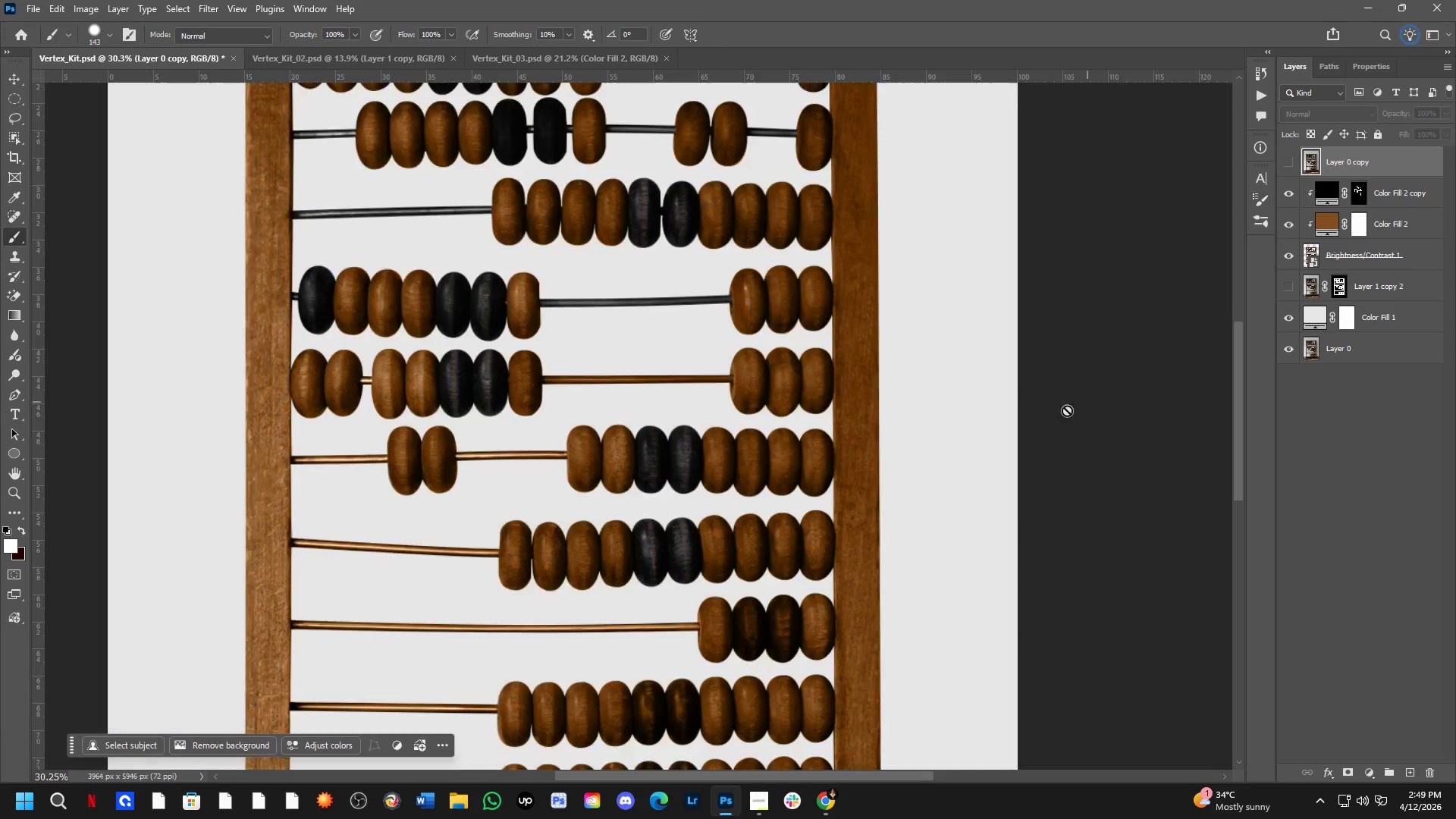 
hold_key(key=Space, duration=0.59)
 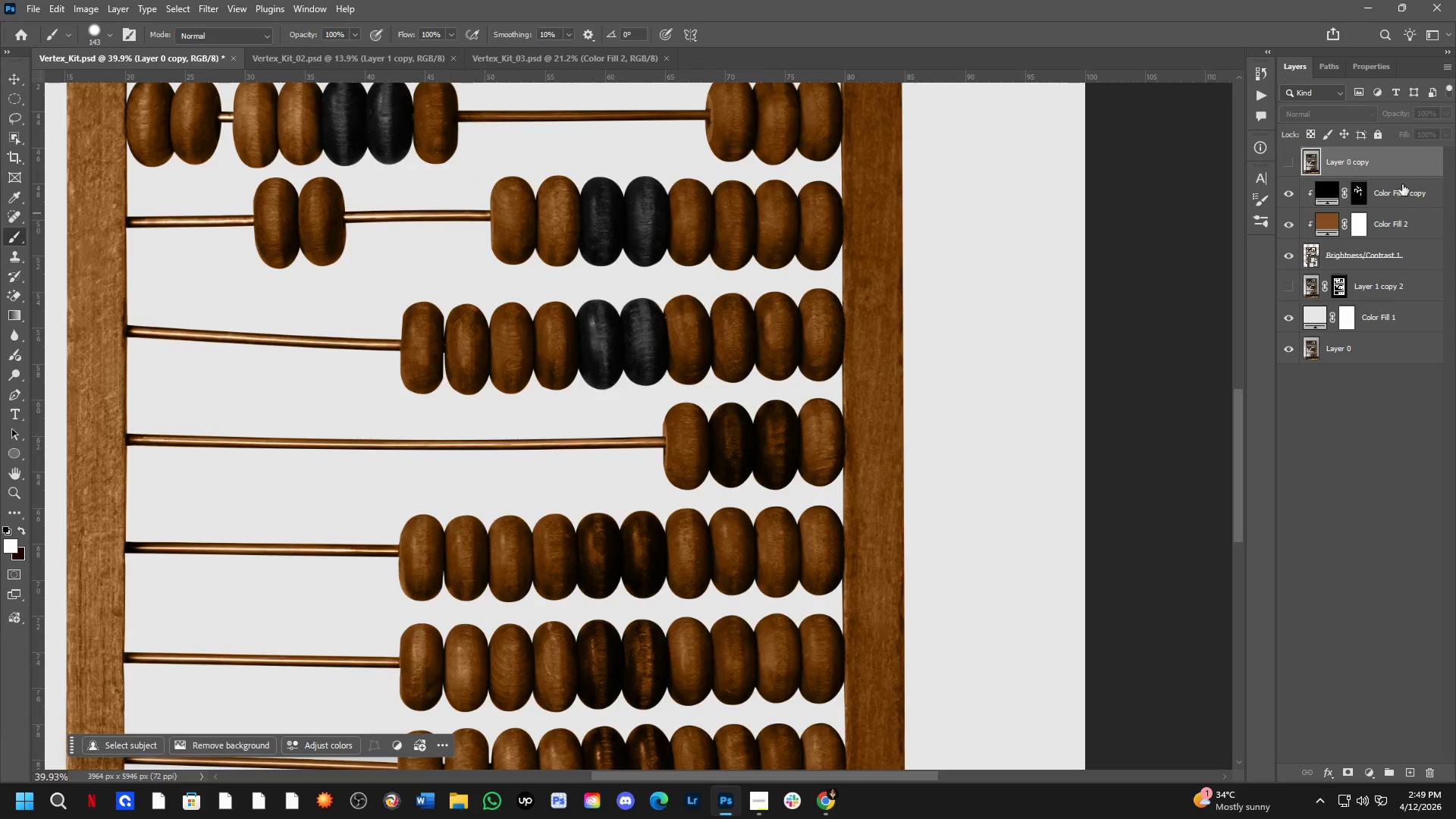 
left_click_drag(start_coordinate=[752, 501], to_coordinate=[736, 309])
 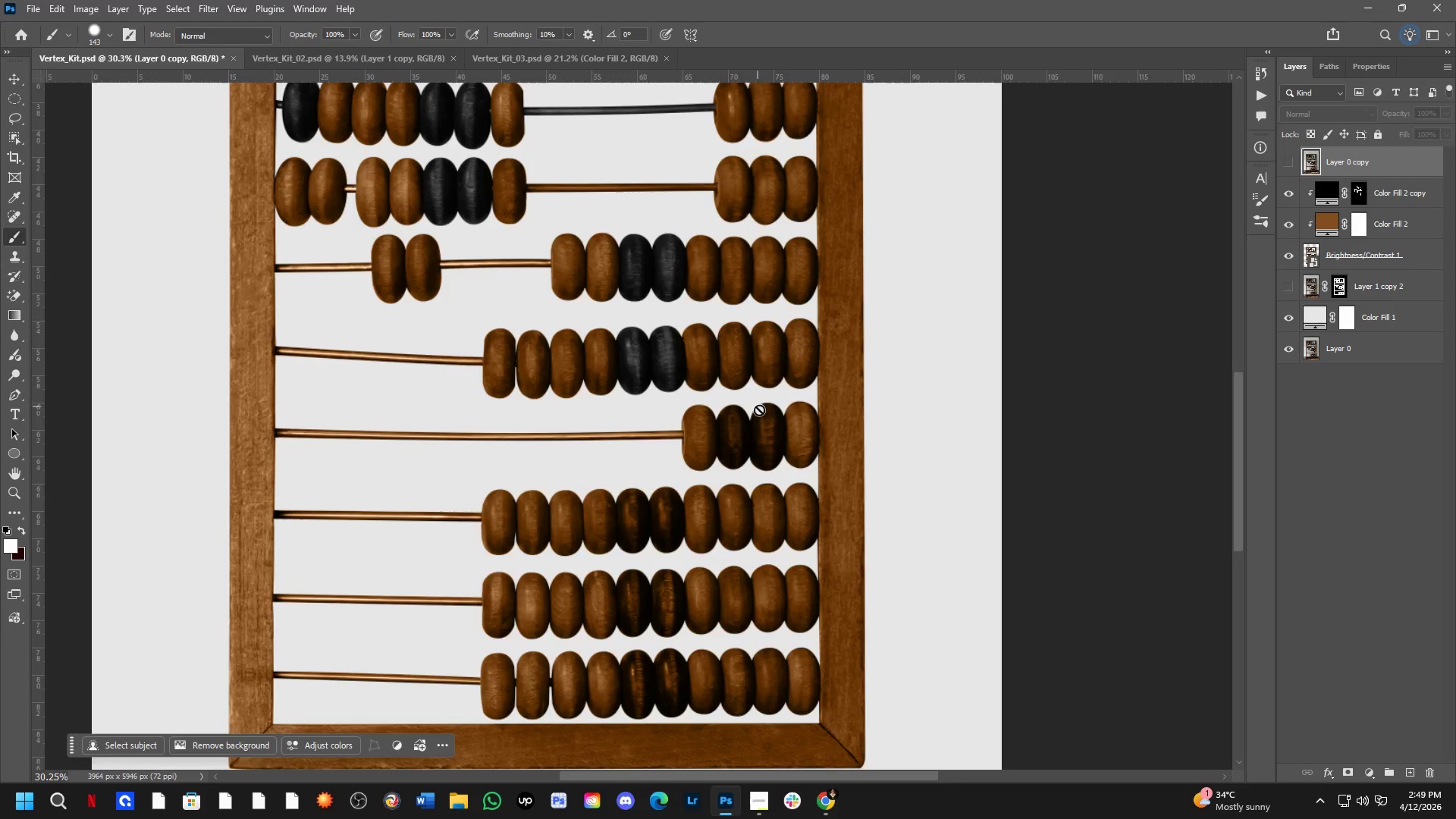 
scroll: coordinate [1210, 249], scroll_direction: up, amount: 3.0
 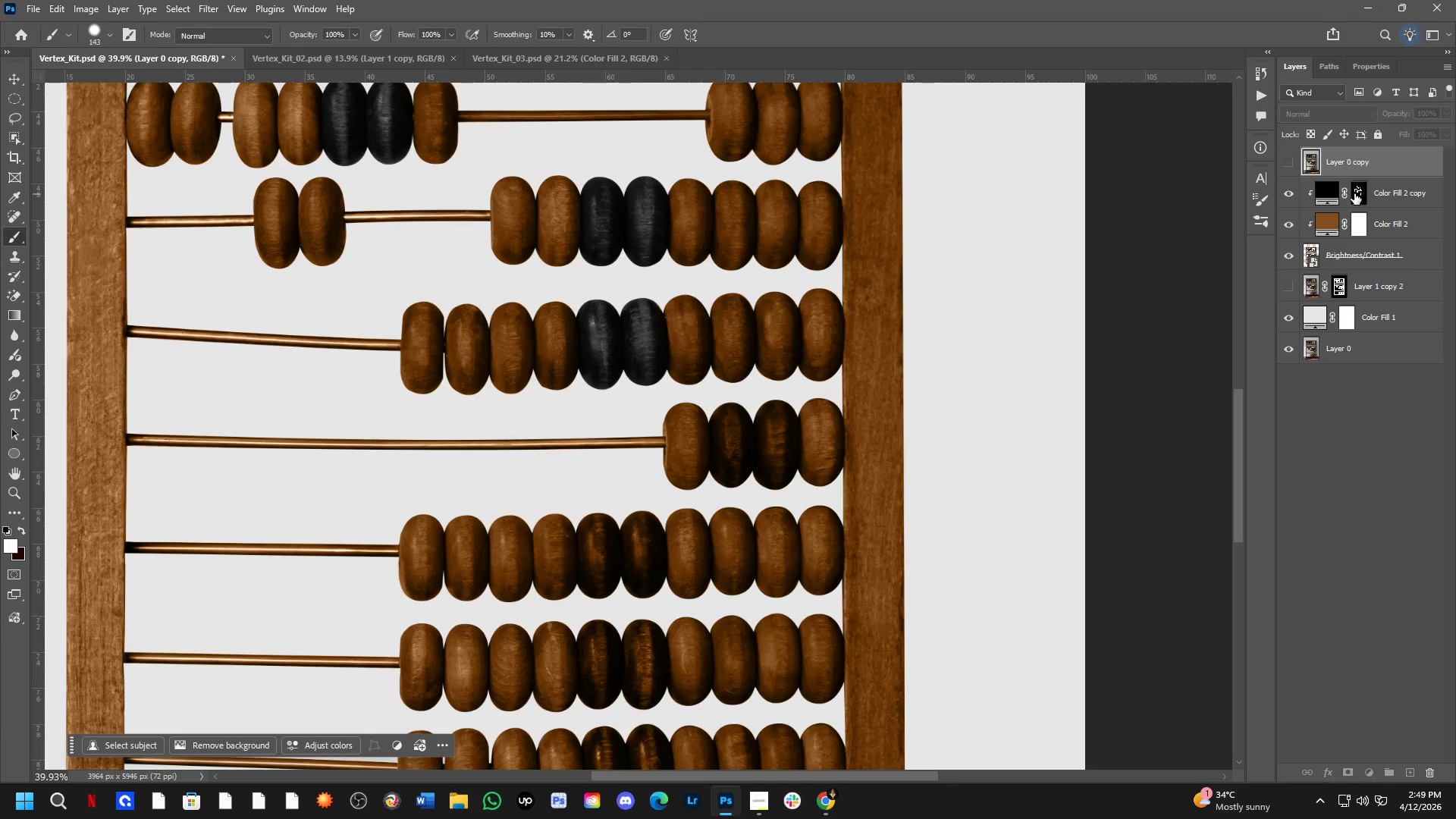 
left_click_drag(start_coordinate=[729, 416], to_coordinate=[758, 489])
 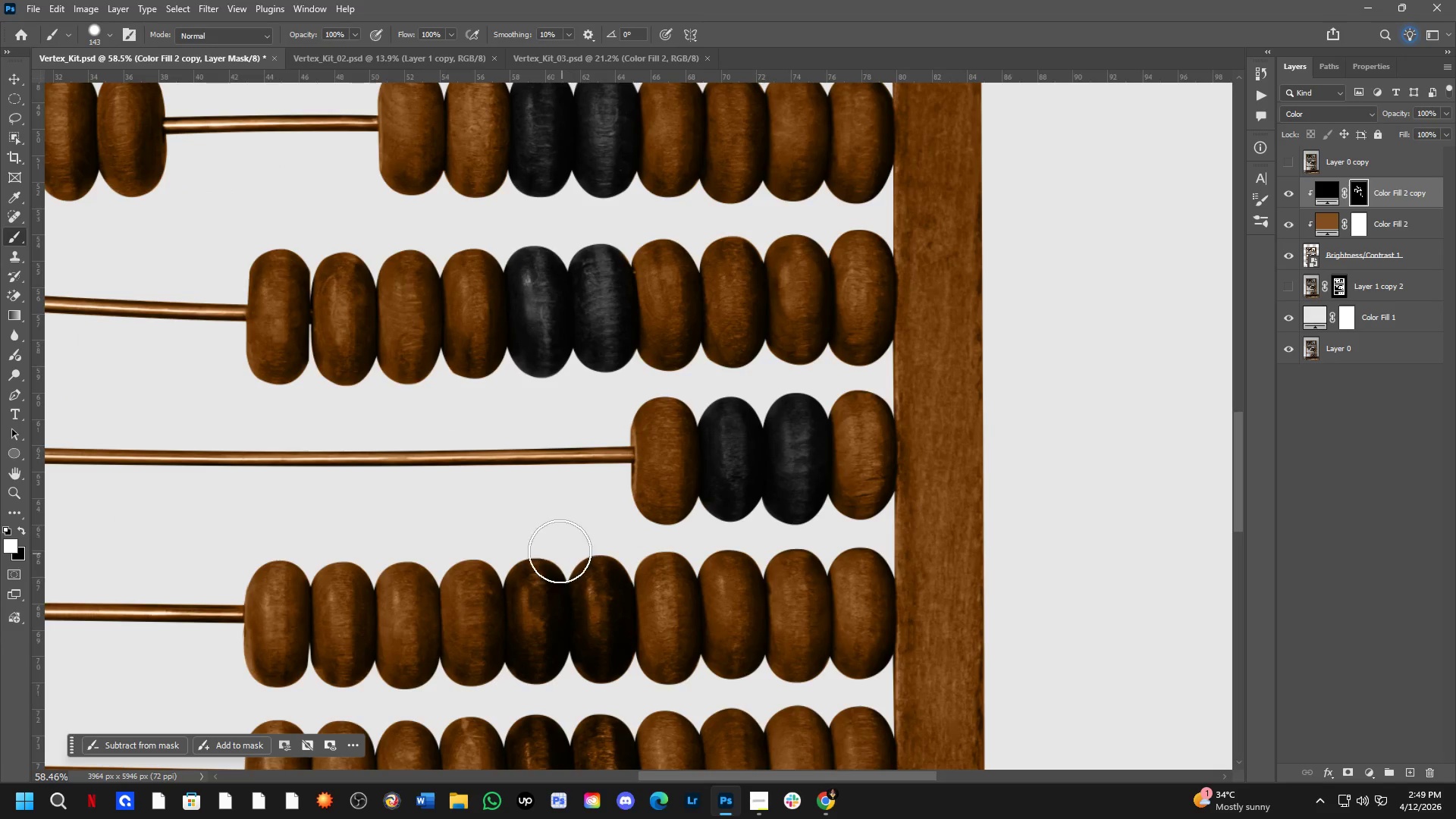 
scroll: coordinate [708, 425], scroll_direction: up, amount: 4.0
 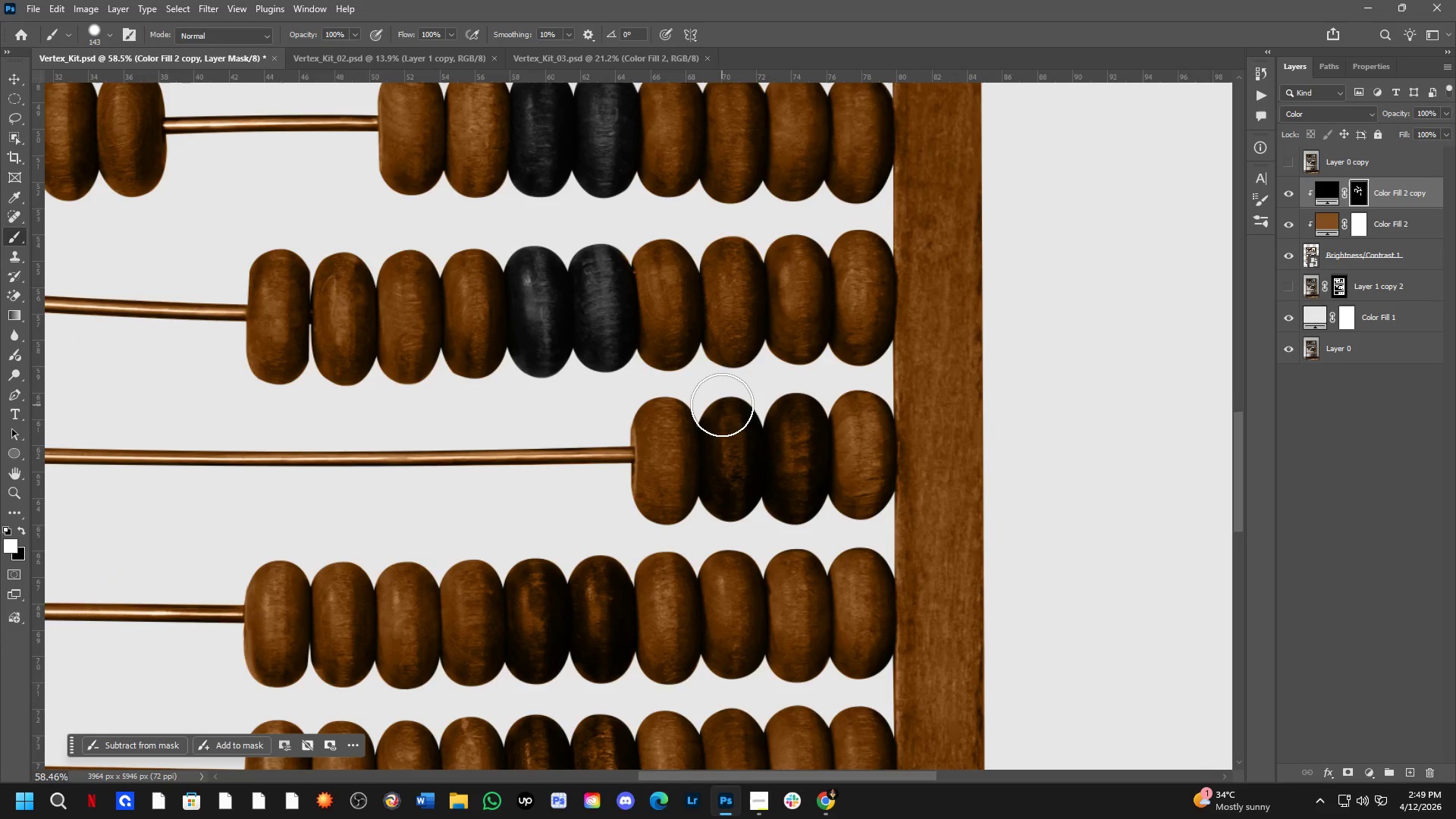 
left_click_drag(start_coordinate=[555, 555], to_coordinate=[594, 604])
 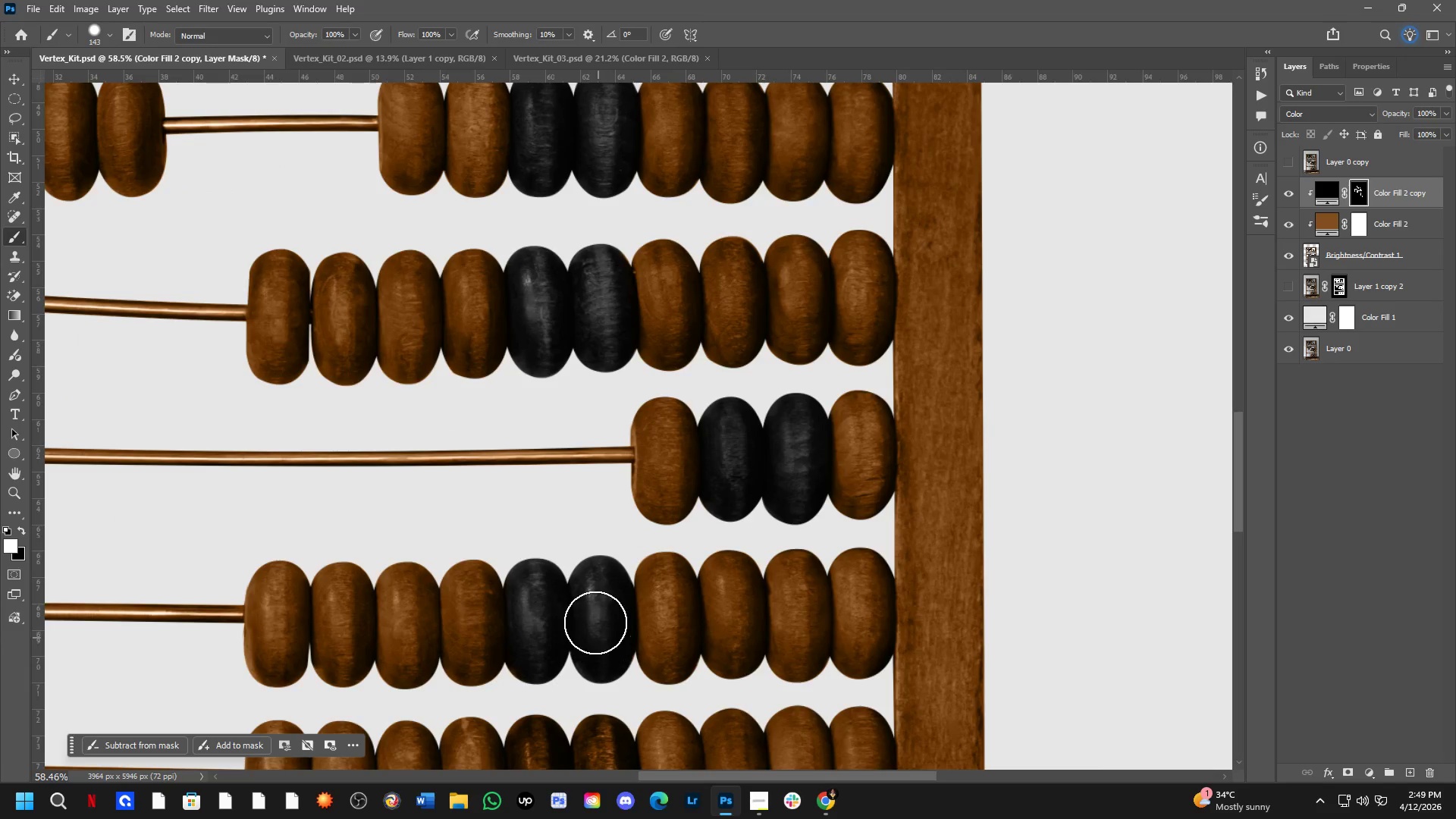 
hold_key(key=ShiftLeft, duration=0.72)
scroll: coordinate [594, 401], scroll_direction: down, amount: 2.0
 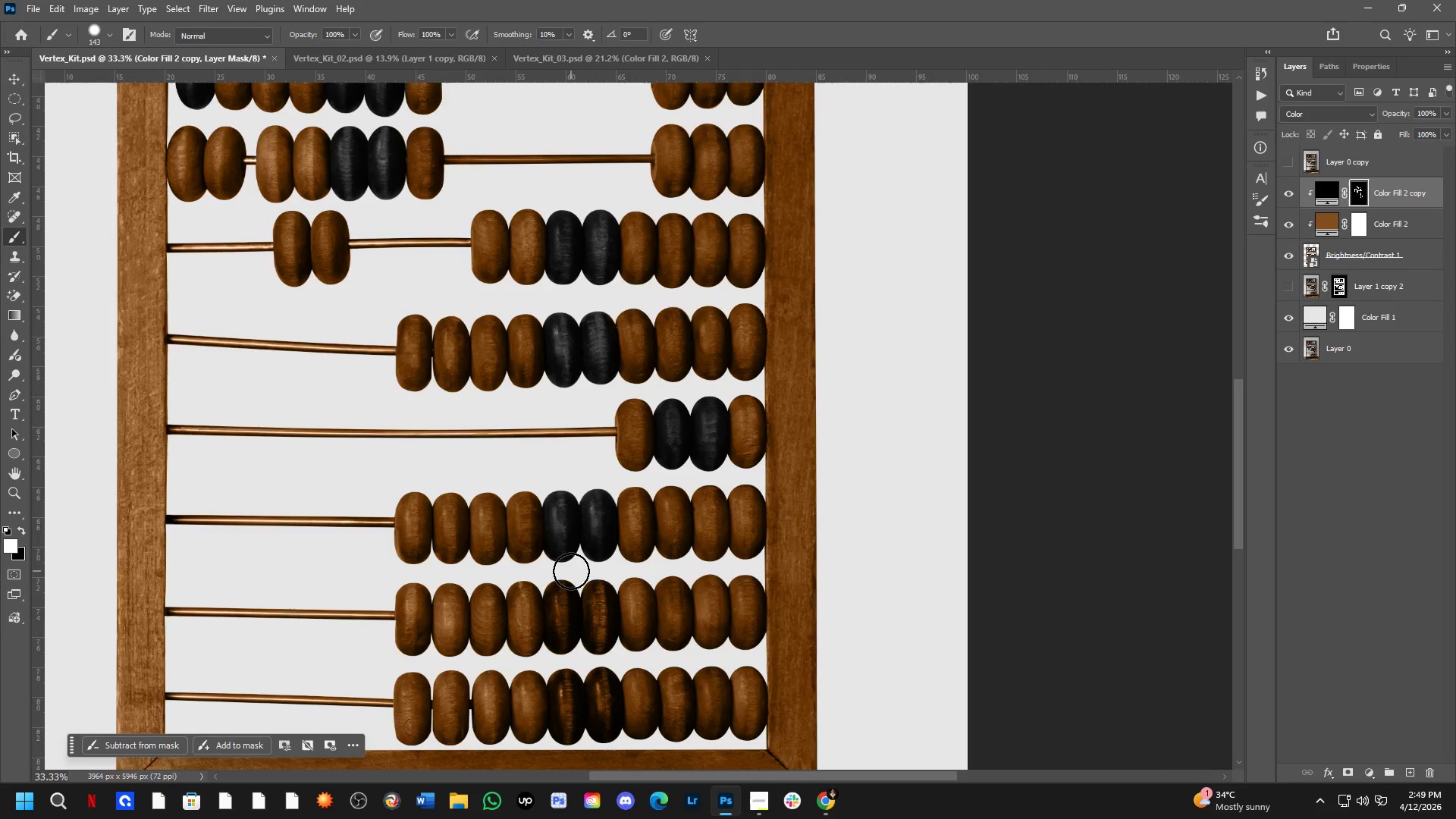 
left_click_drag(start_coordinate=[563, 588], to_coordinate=[602, 689])
 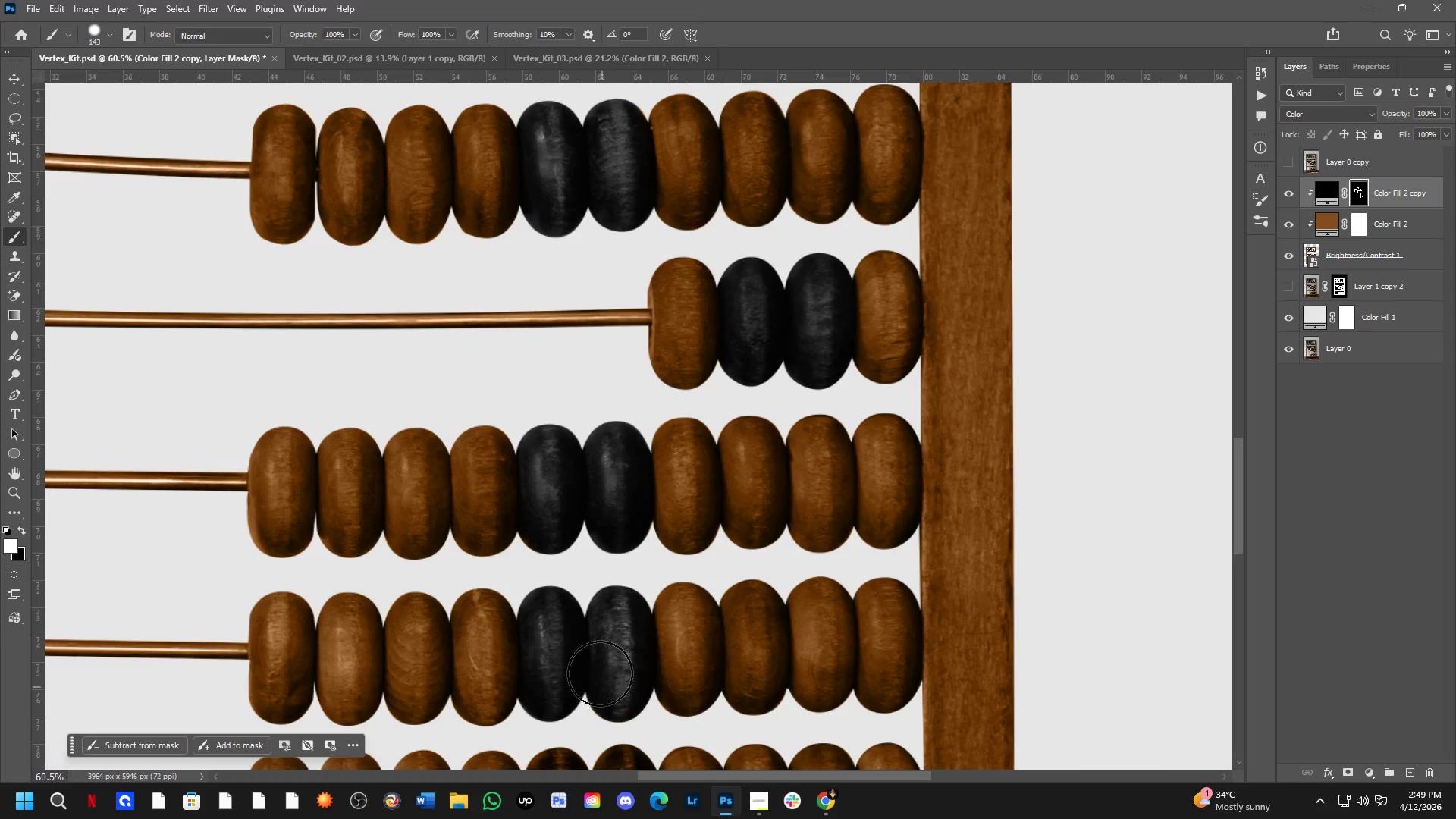 
scroll: coordinate [578, 585], scroll_direction: up, amount: 3.0
 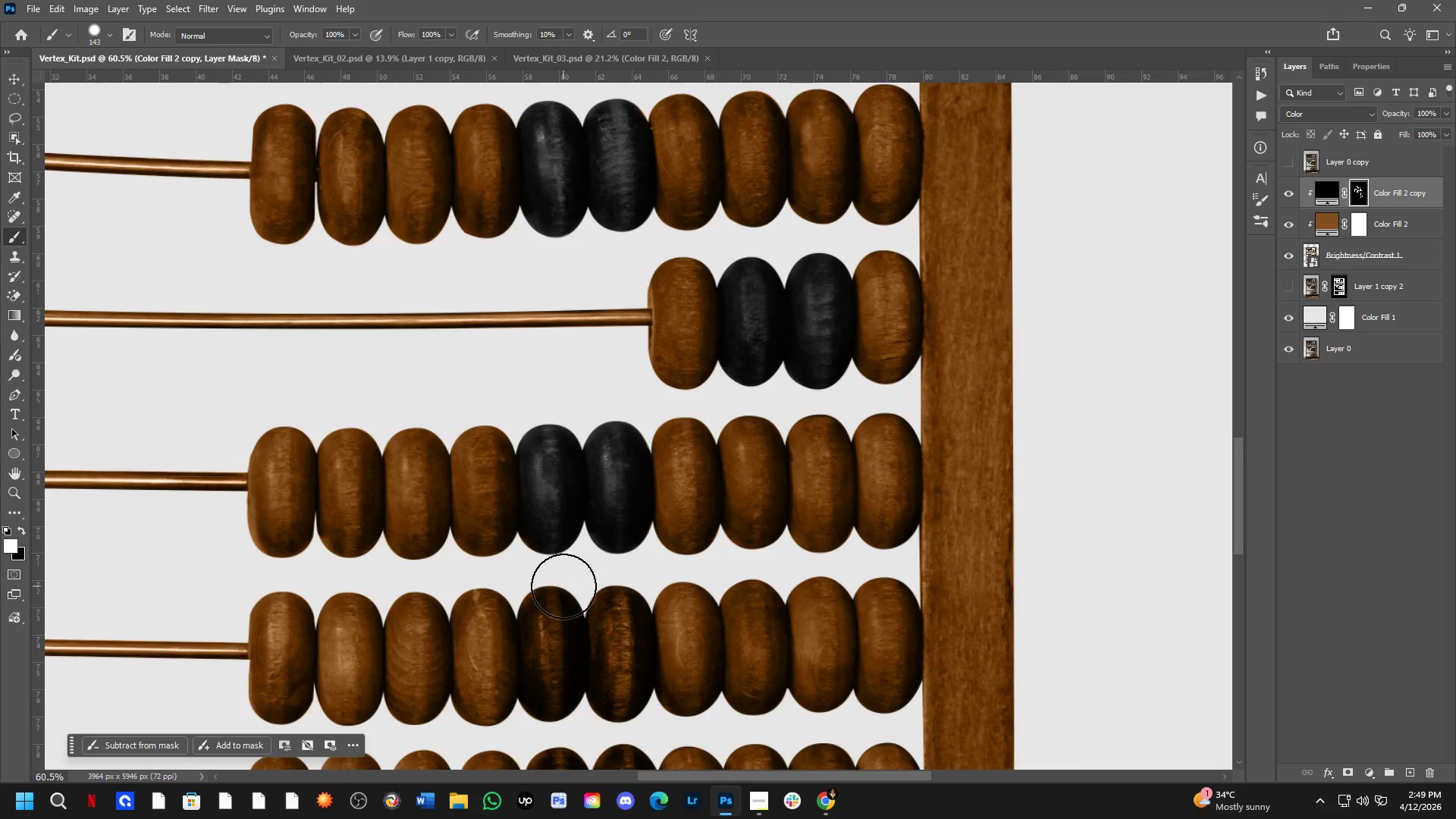 
hold_key(key=ShiftLeft, duration=0.41)
 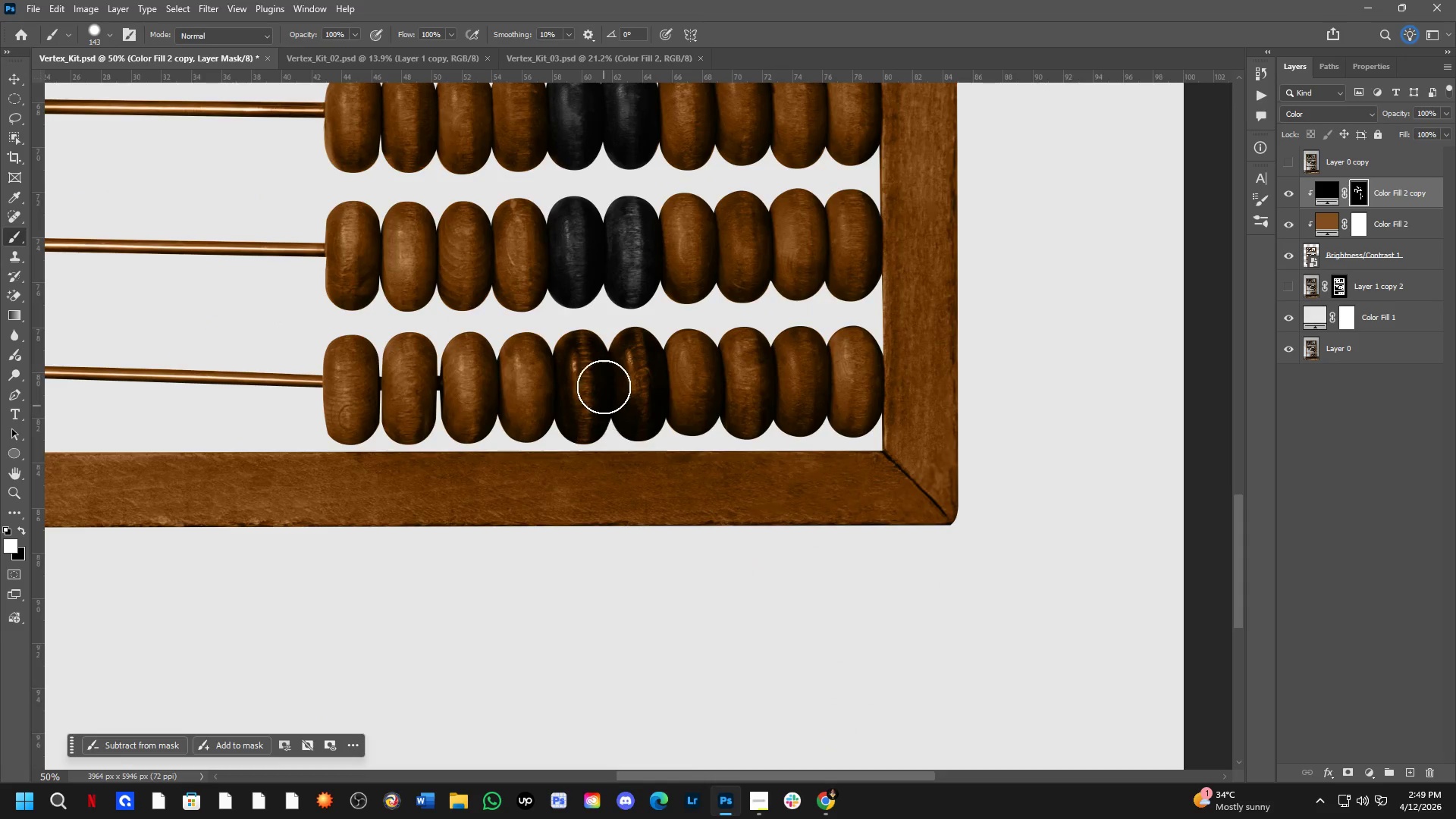 
key(Shift+ShiftLeft)
 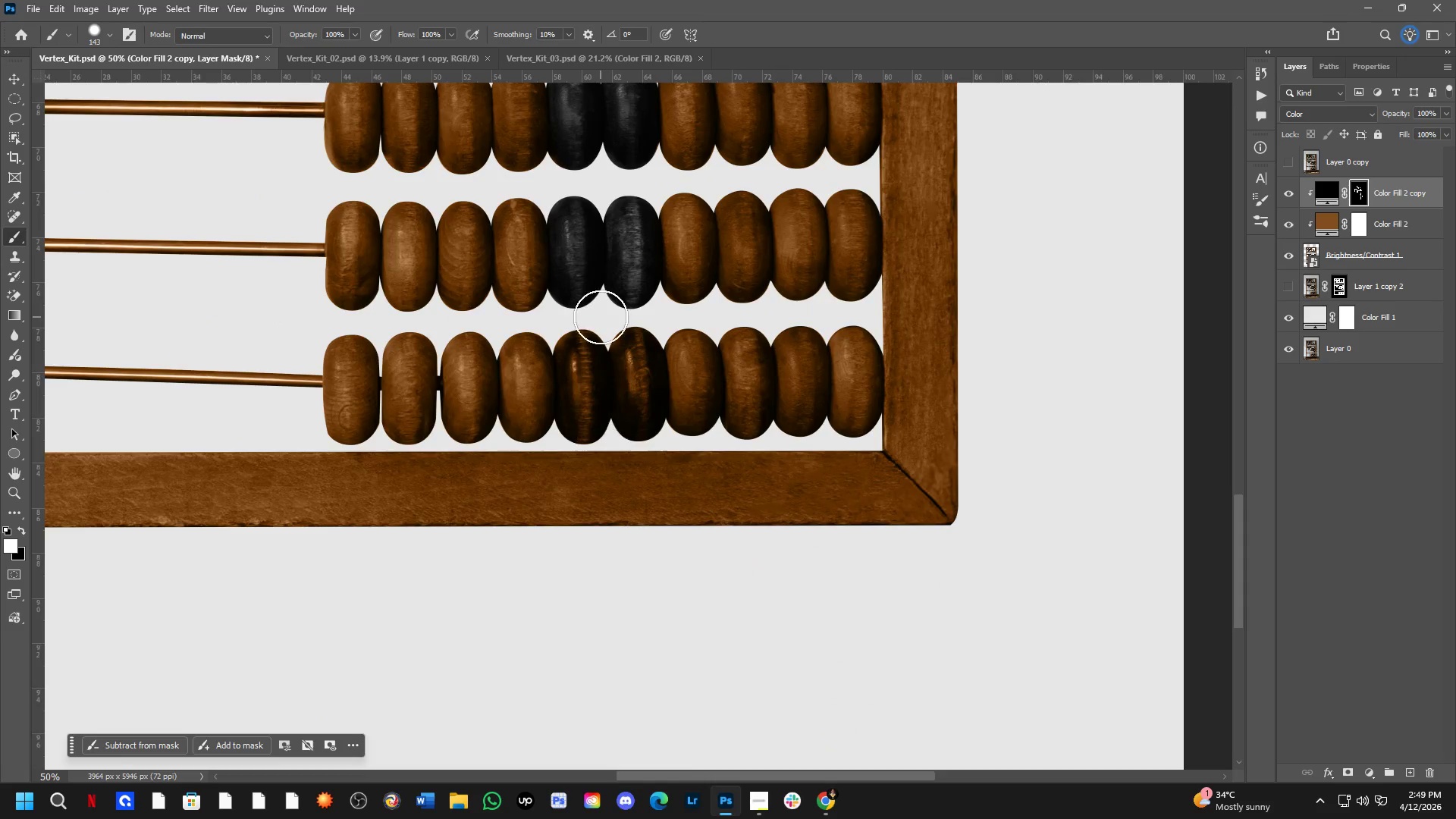 
left_click_drag(start_coordinate=[593, 322], to_coordinate=[639, 415])
 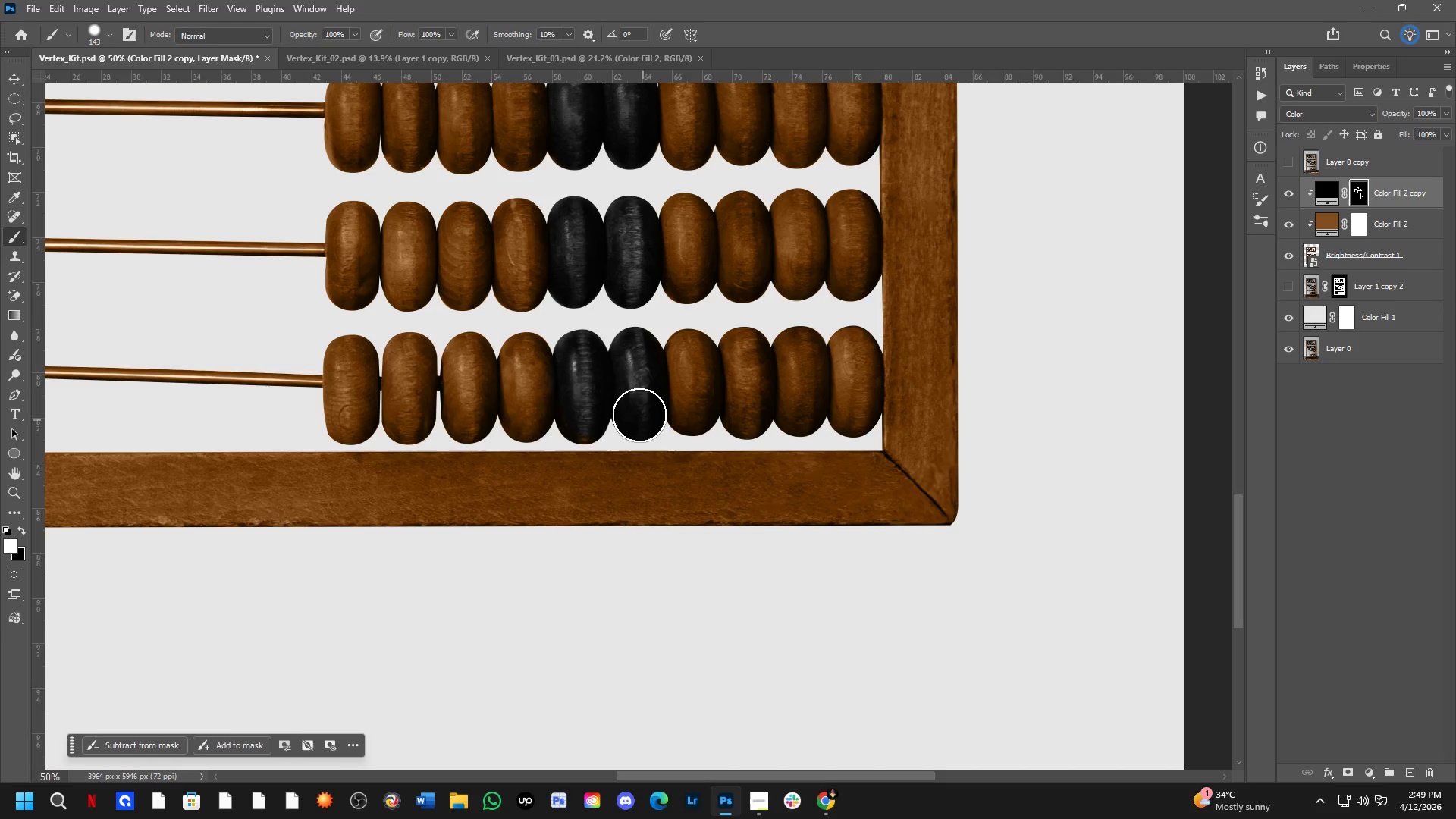 
scroll: coordinate [604, 469], scroll_direction: down, amount: 1.0
 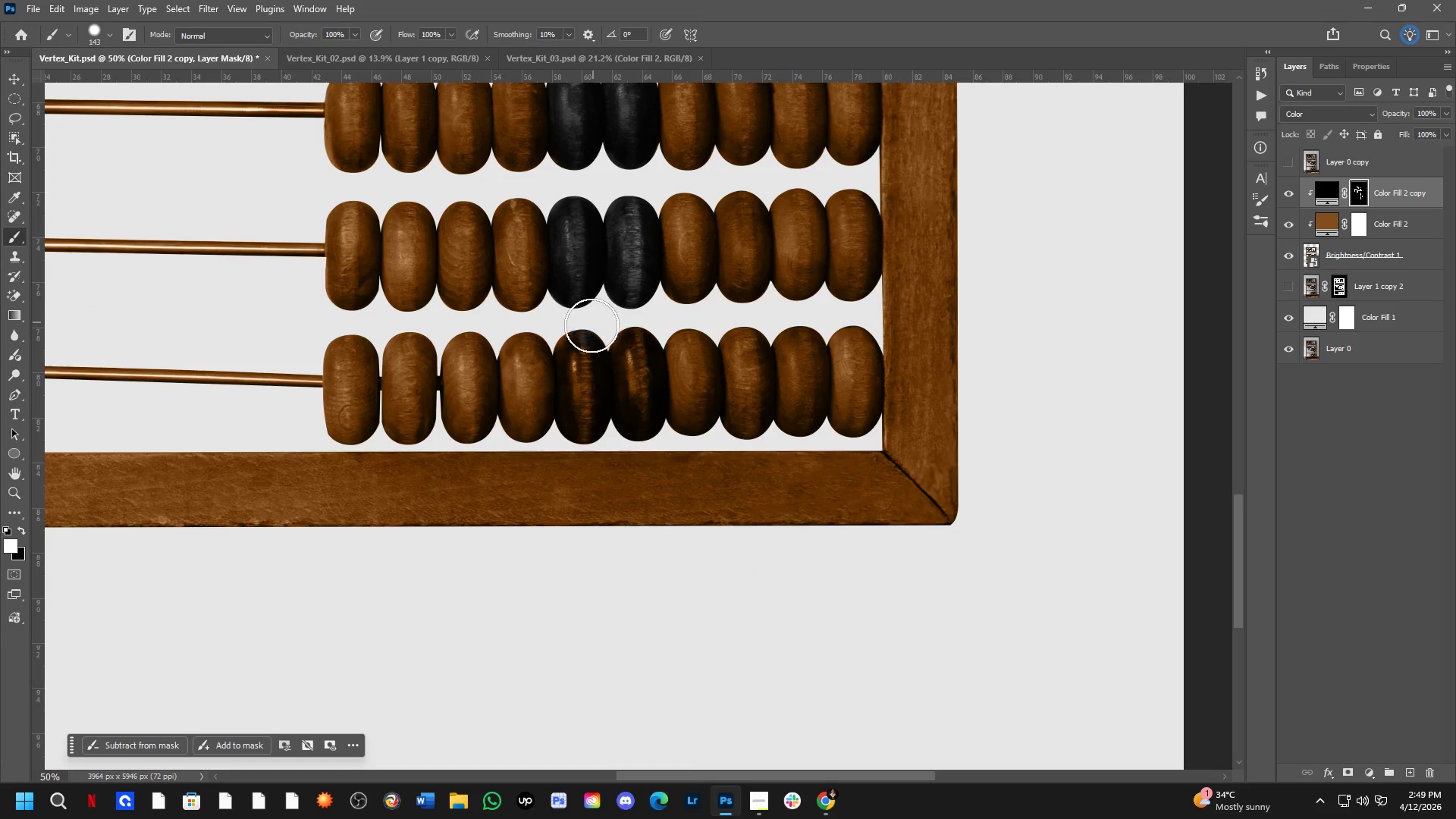 
left_click_drag(start_coordinate=[638, 415], to_coordinate=[573, 421])
 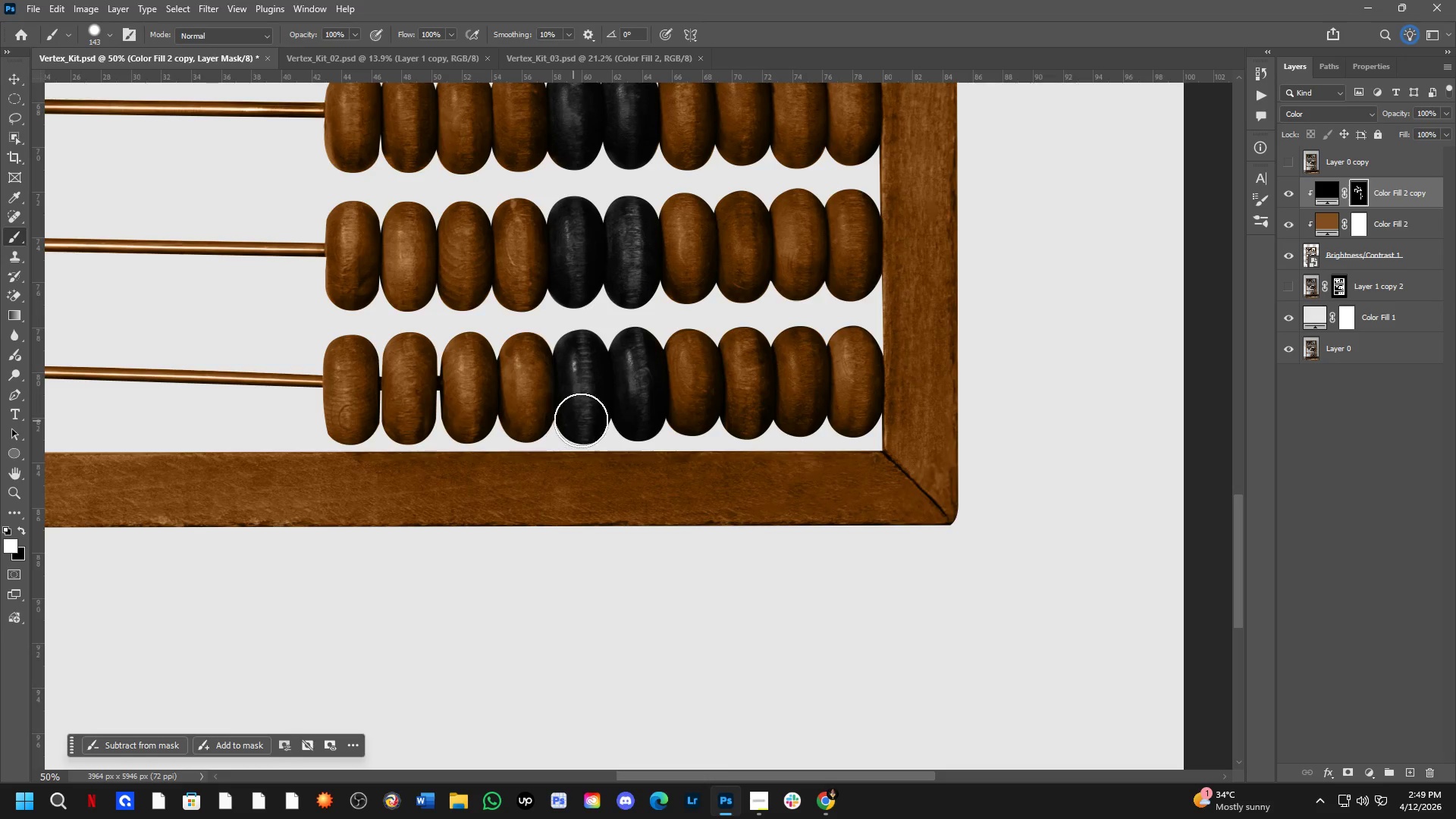 
key(Shift+ShiftLeft)
 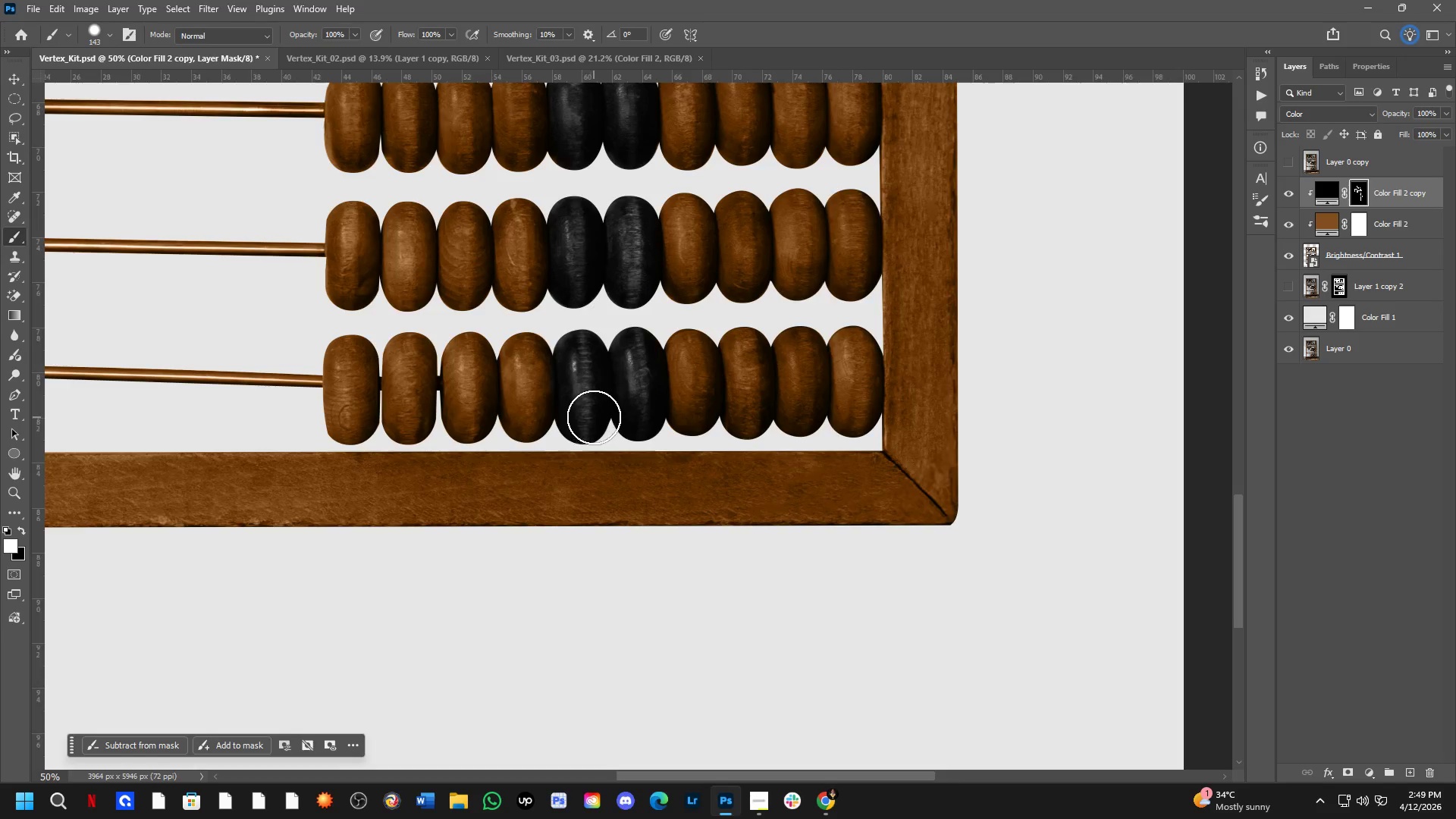 
hold_key(key=Space, duration=0.53)
 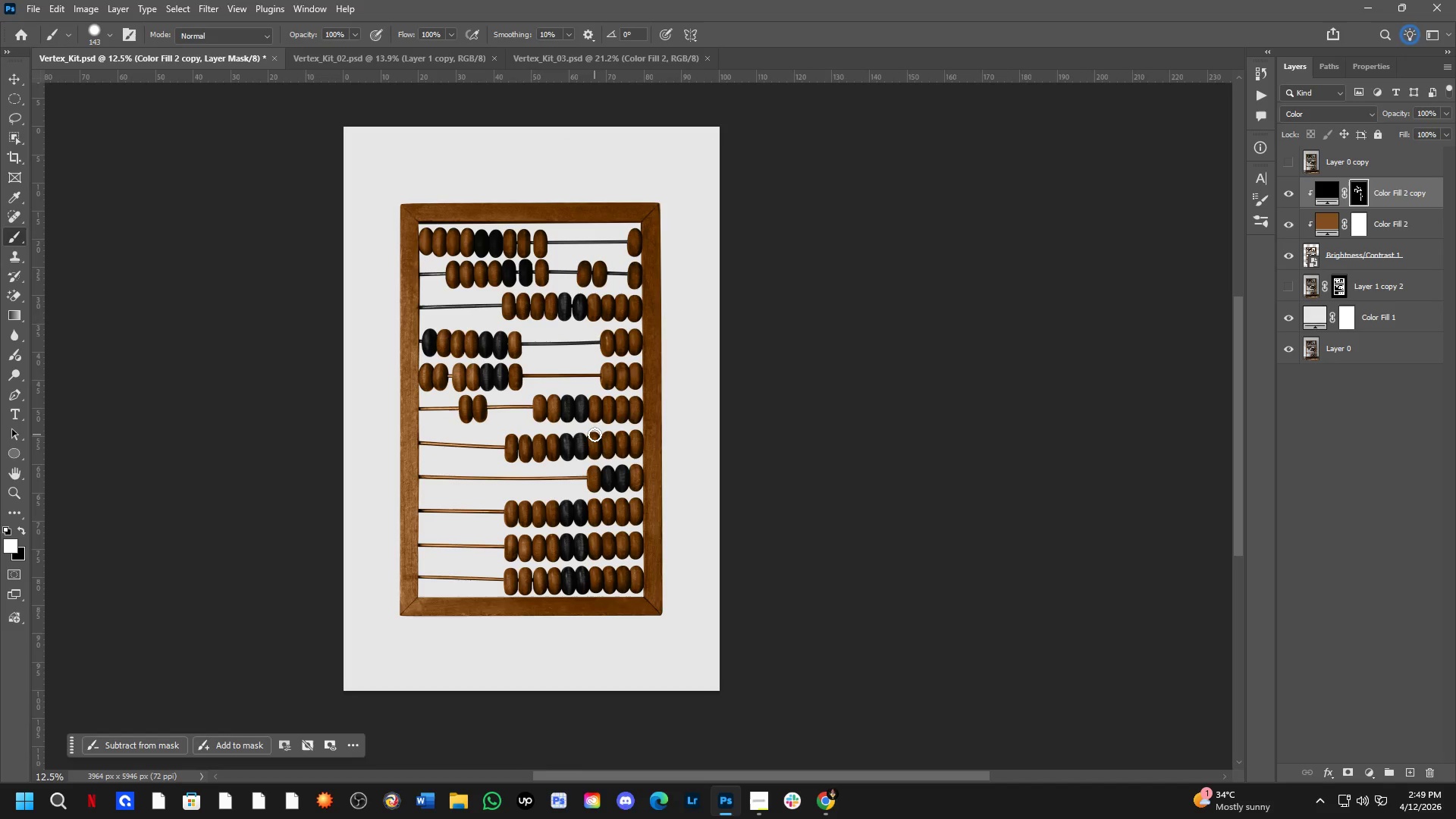 
left_click_drag(start_coordinate=[637, 271], to_coordinate=[613, 443])
 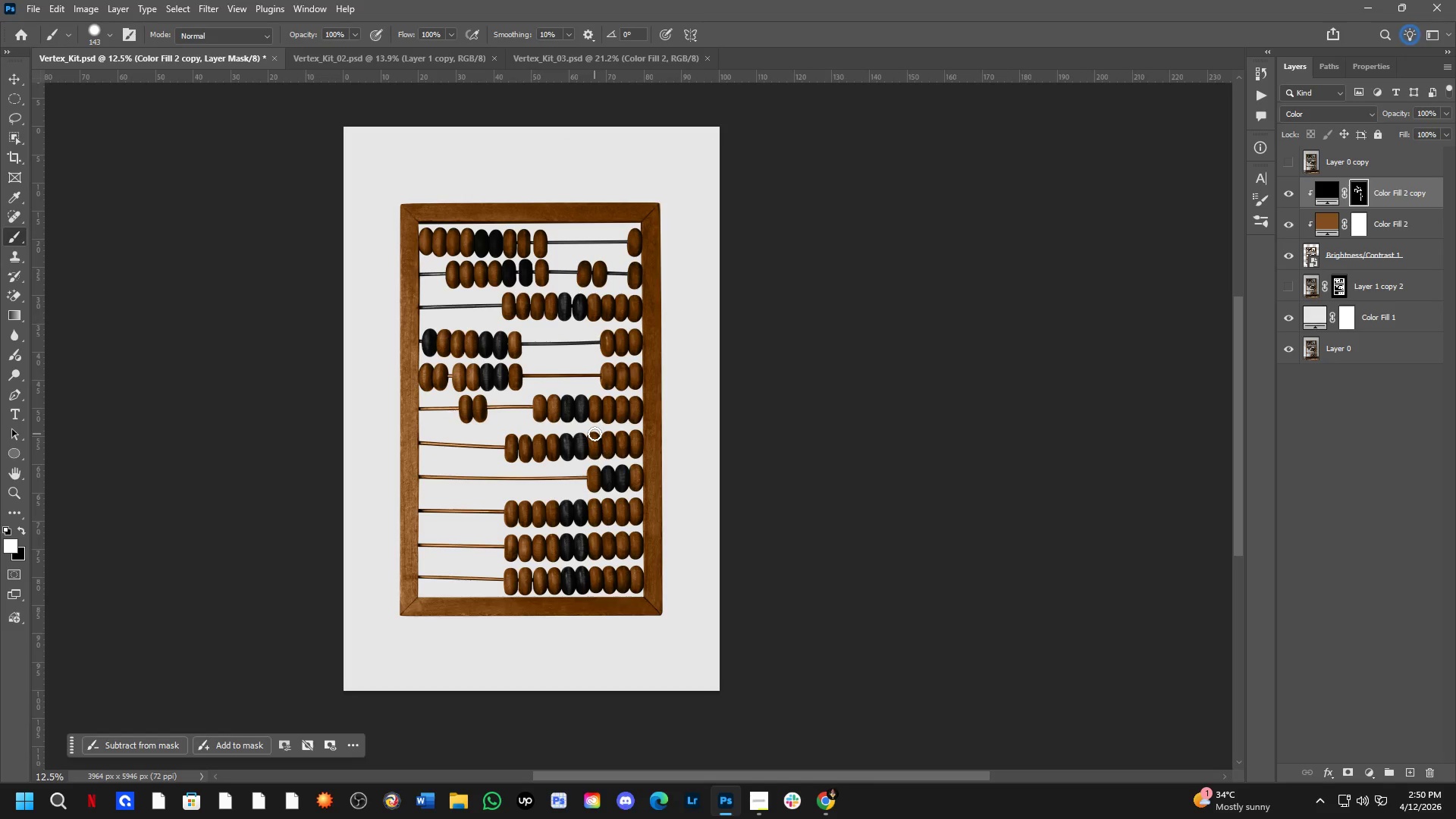 
scroll: coordinate [598, 421], scroll_direction: down, amount: 4.0
 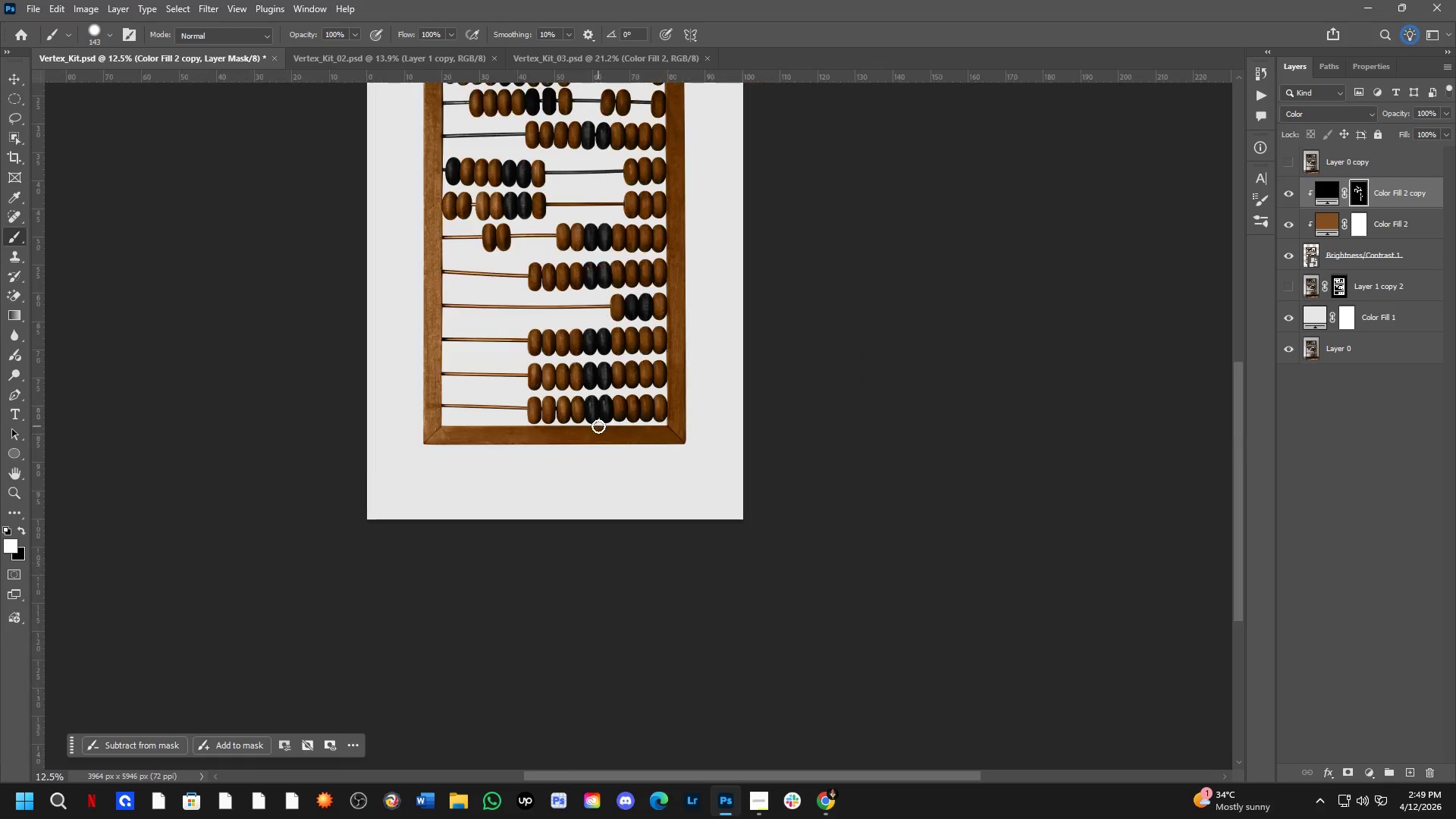 
wait(7.39)
 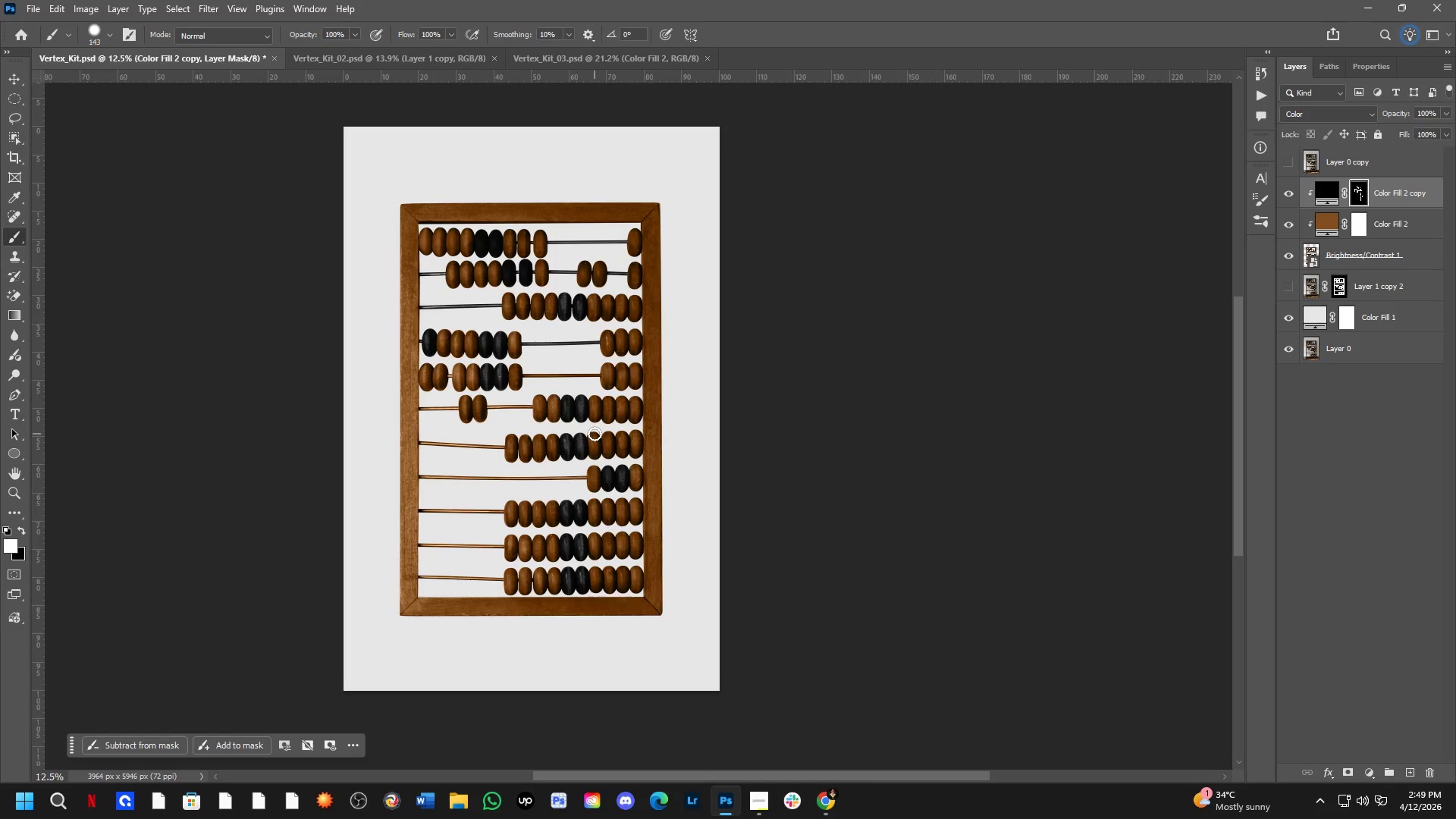 
hold_key(key=ControlLeft, duration=0.58)
 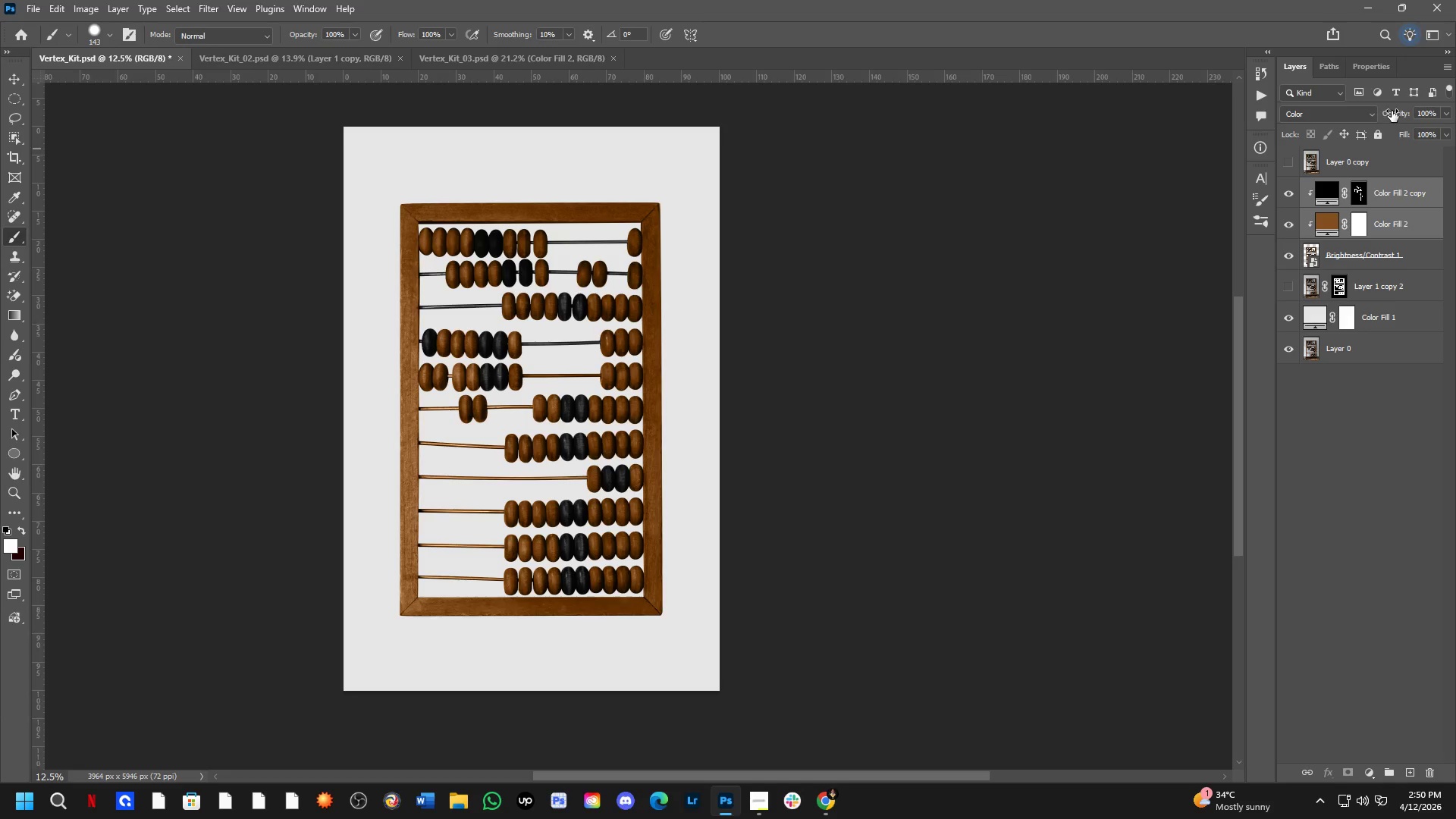 
left_click_drag(start_coordinate=[1392, 111], to_coordinate=[1379, 111])
 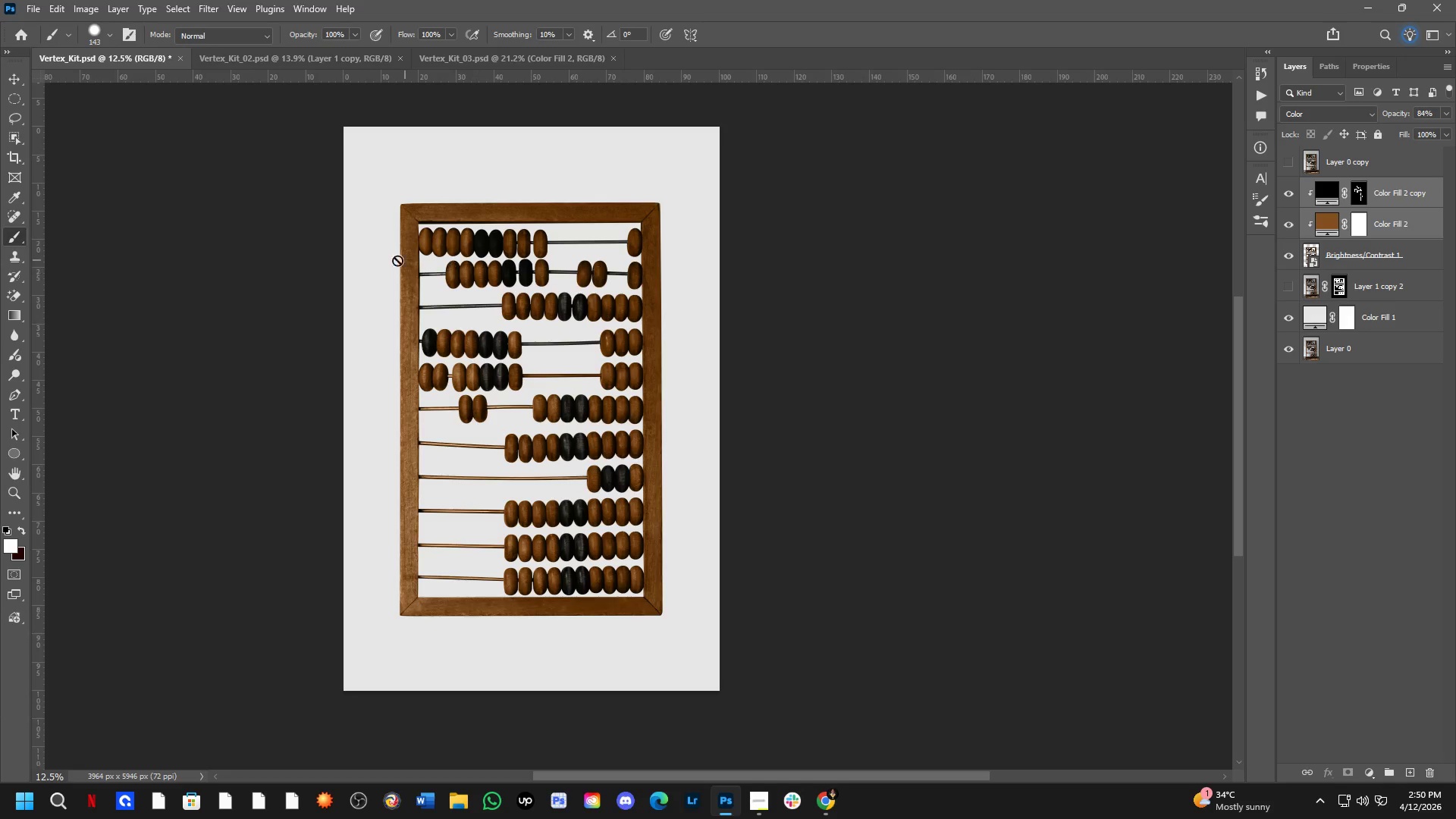 
key(Shift+ShiftLeft)
 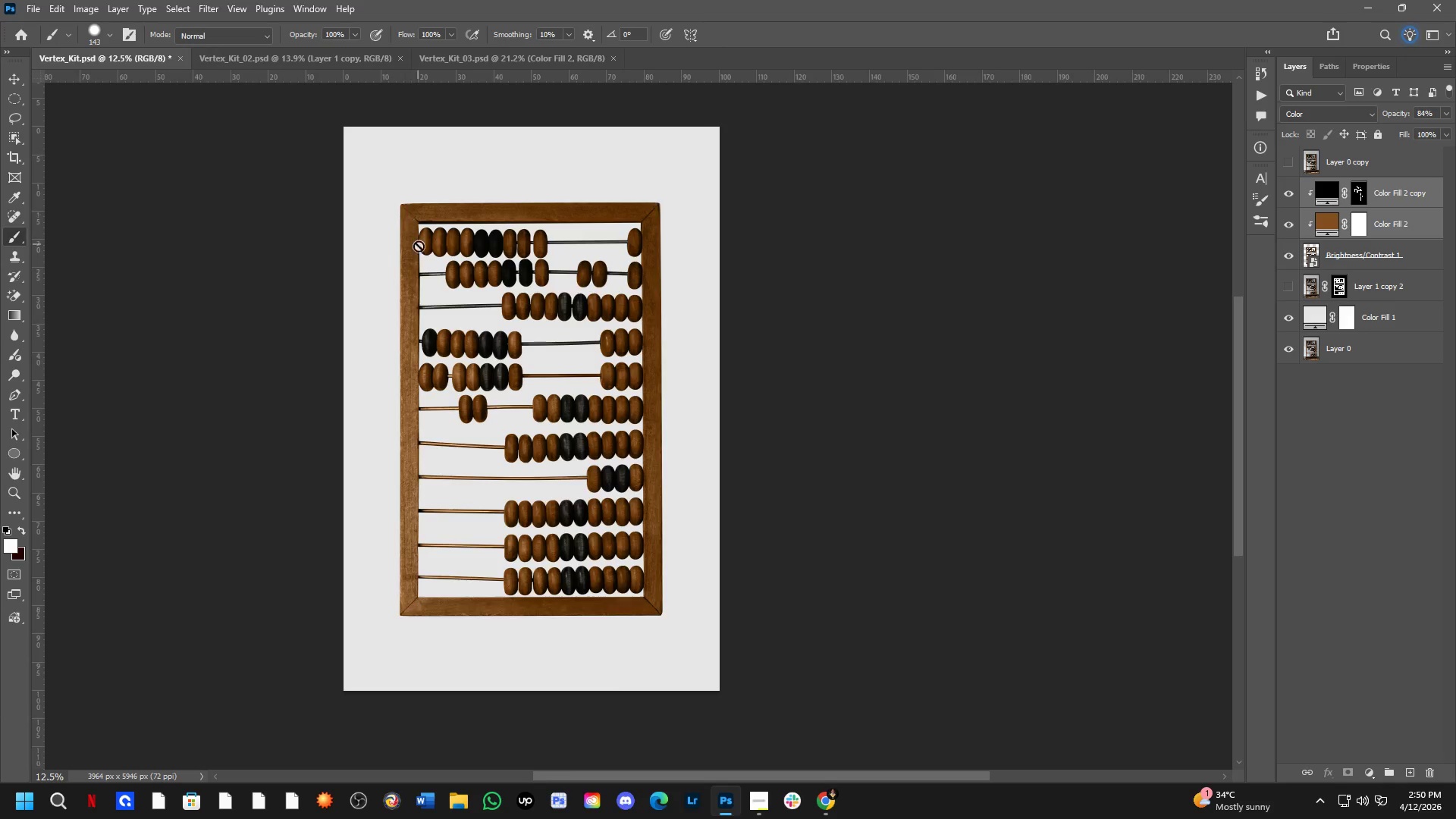 
key(Shift+ShiftLeft)
 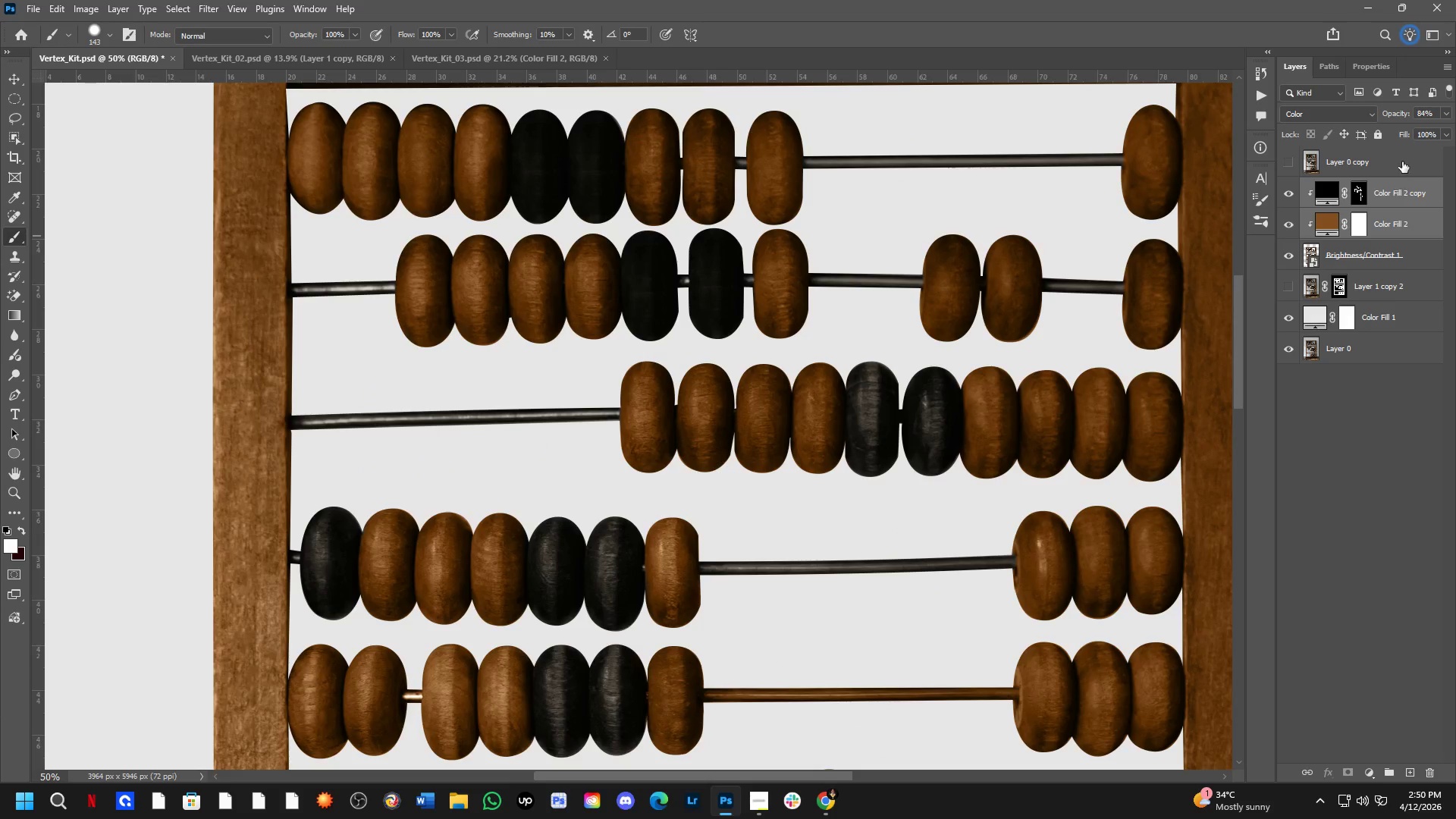 
scroll: coordinate [548, 299], scroll_direction: up, amount: 5.0
 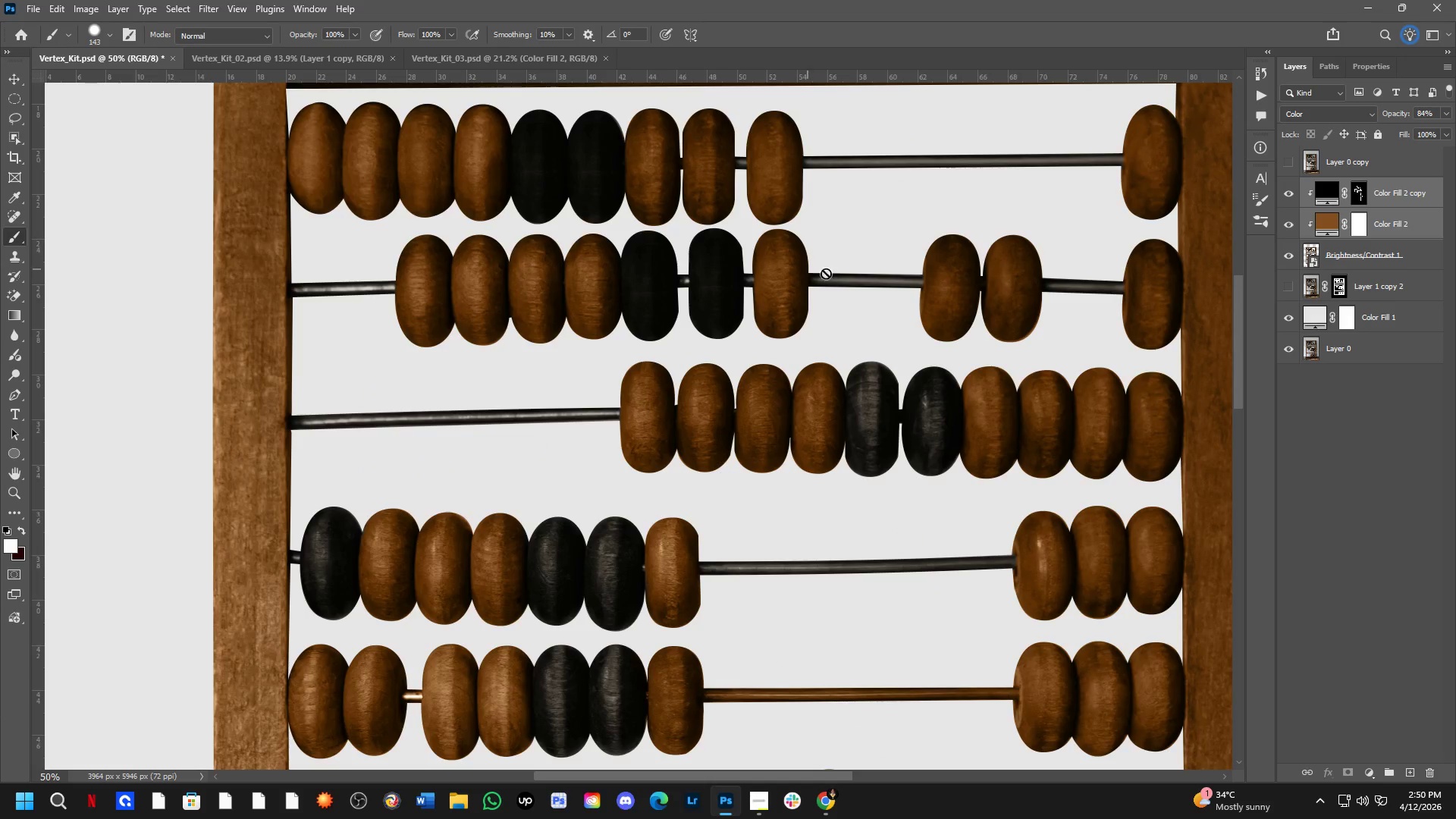 
left_click_drag(start_coordinate=[1398, 111], to_coordinate=[1391, 111])
 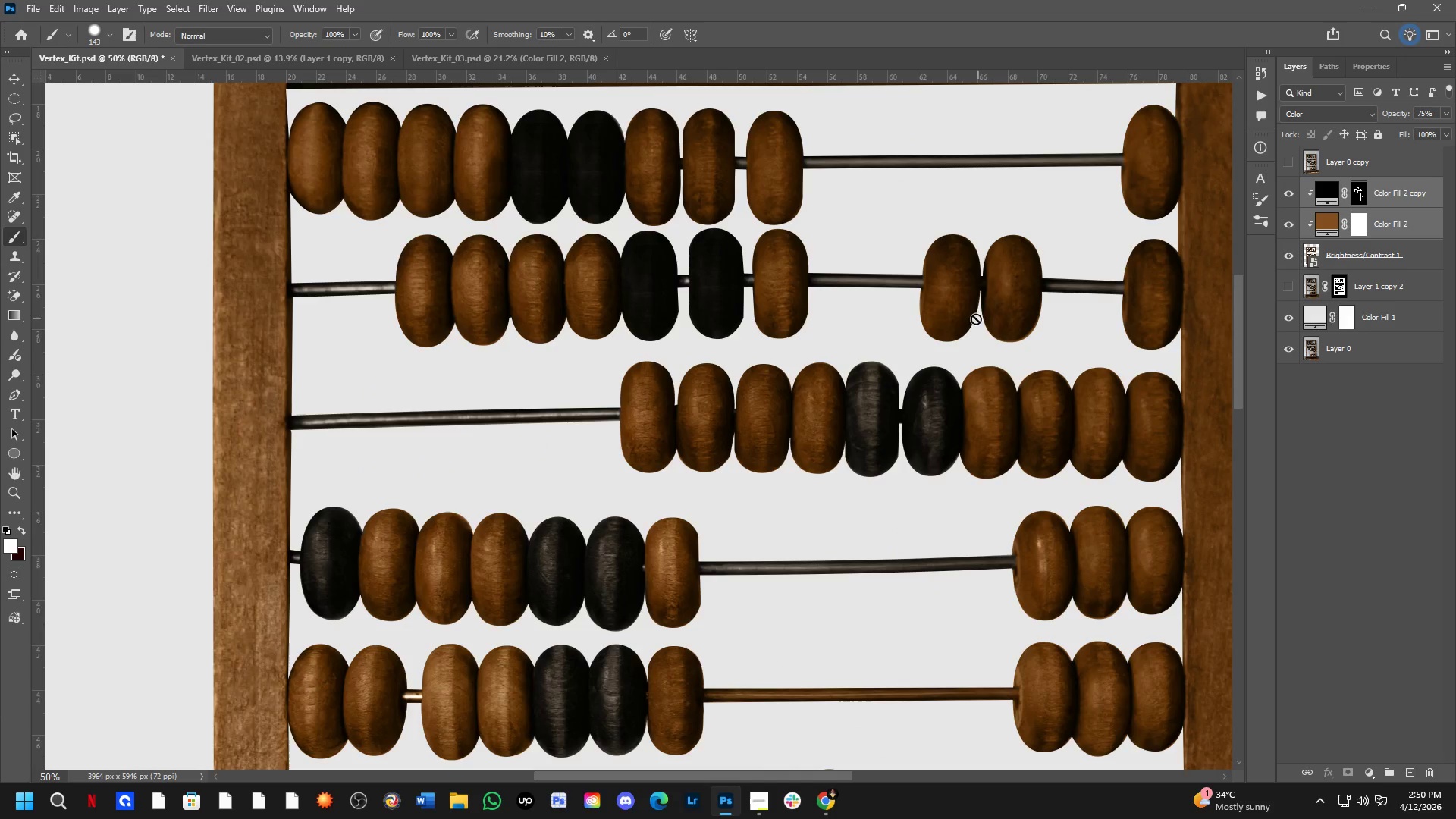 
key(Shift+ShiftLeft)
 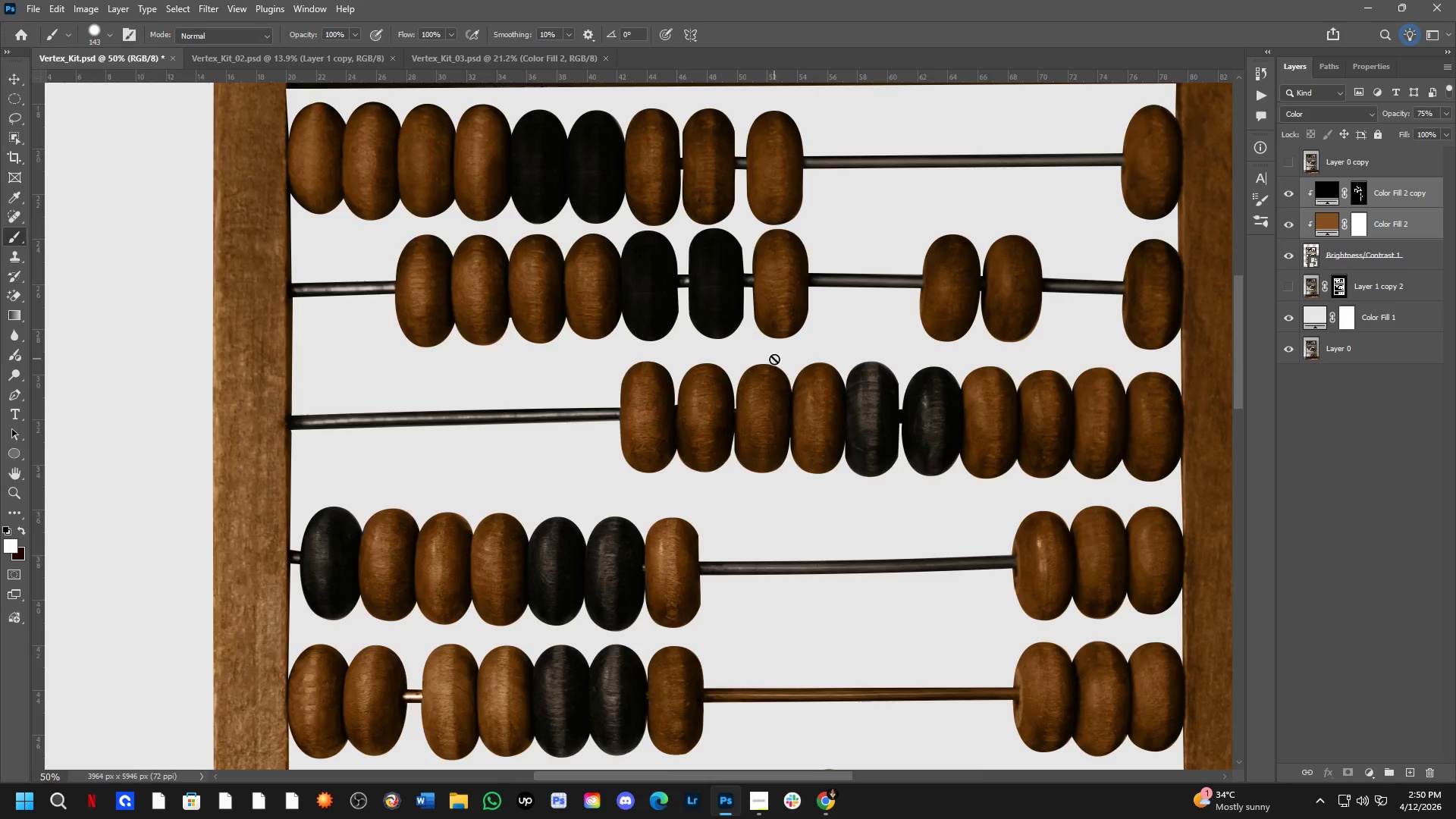 
hold_key(key=Space, duration=0.48)
 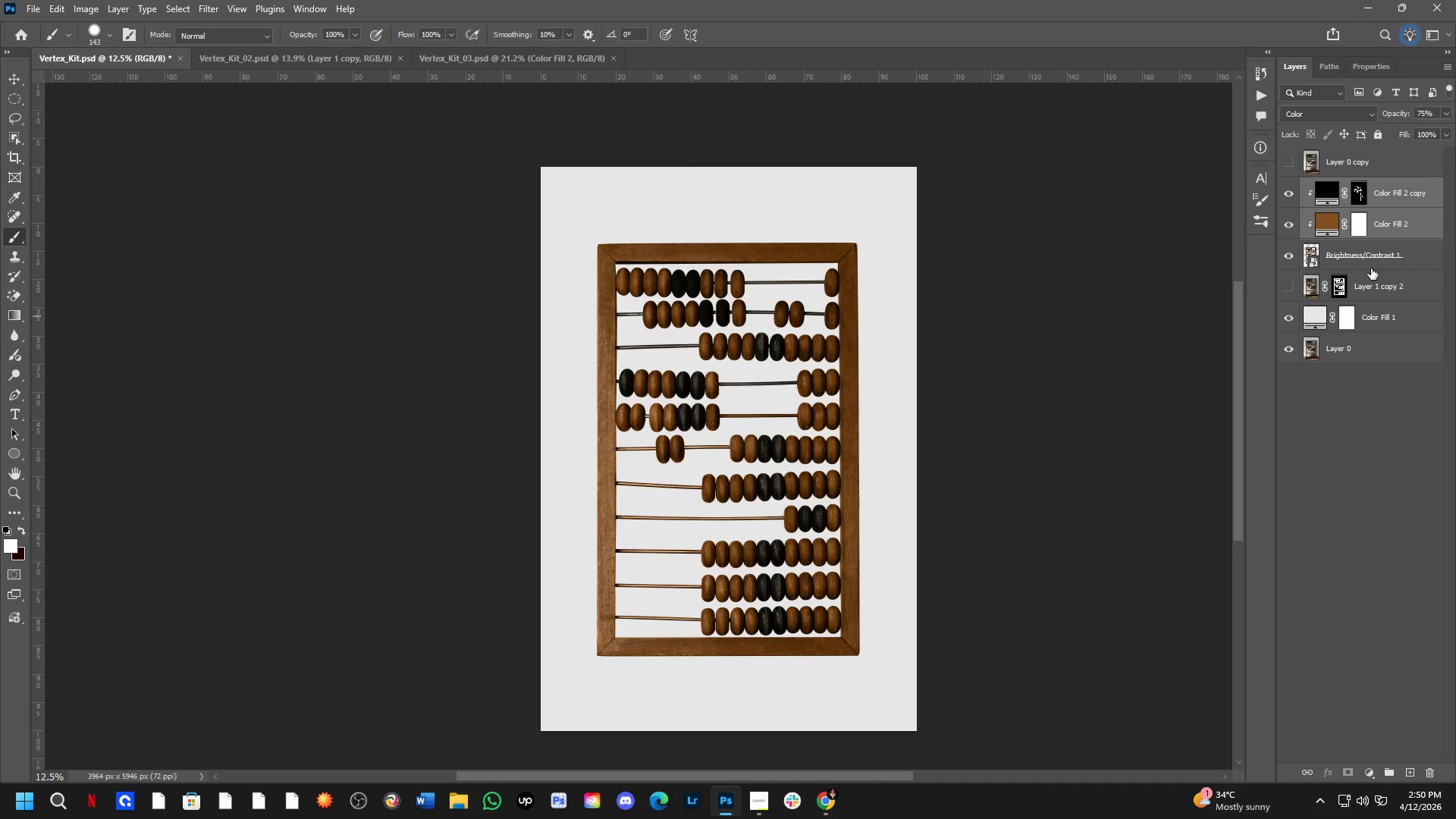 
left_click_drag(start_coordinate=[780, 456], to_coordinate=[744, 429])
 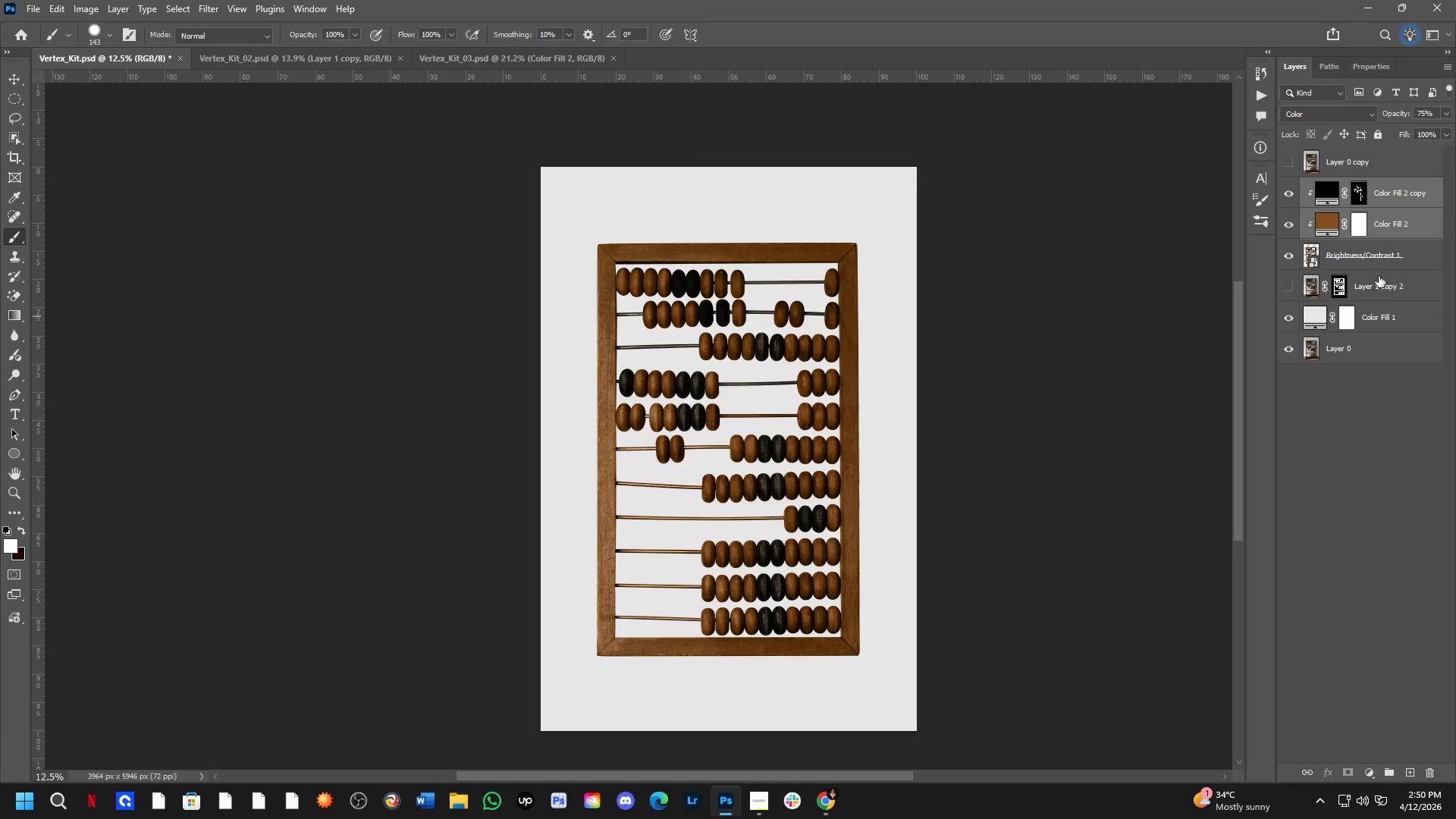 
scroll: coordinate [774, 359], scroll_direction: down, amount: 4.0
 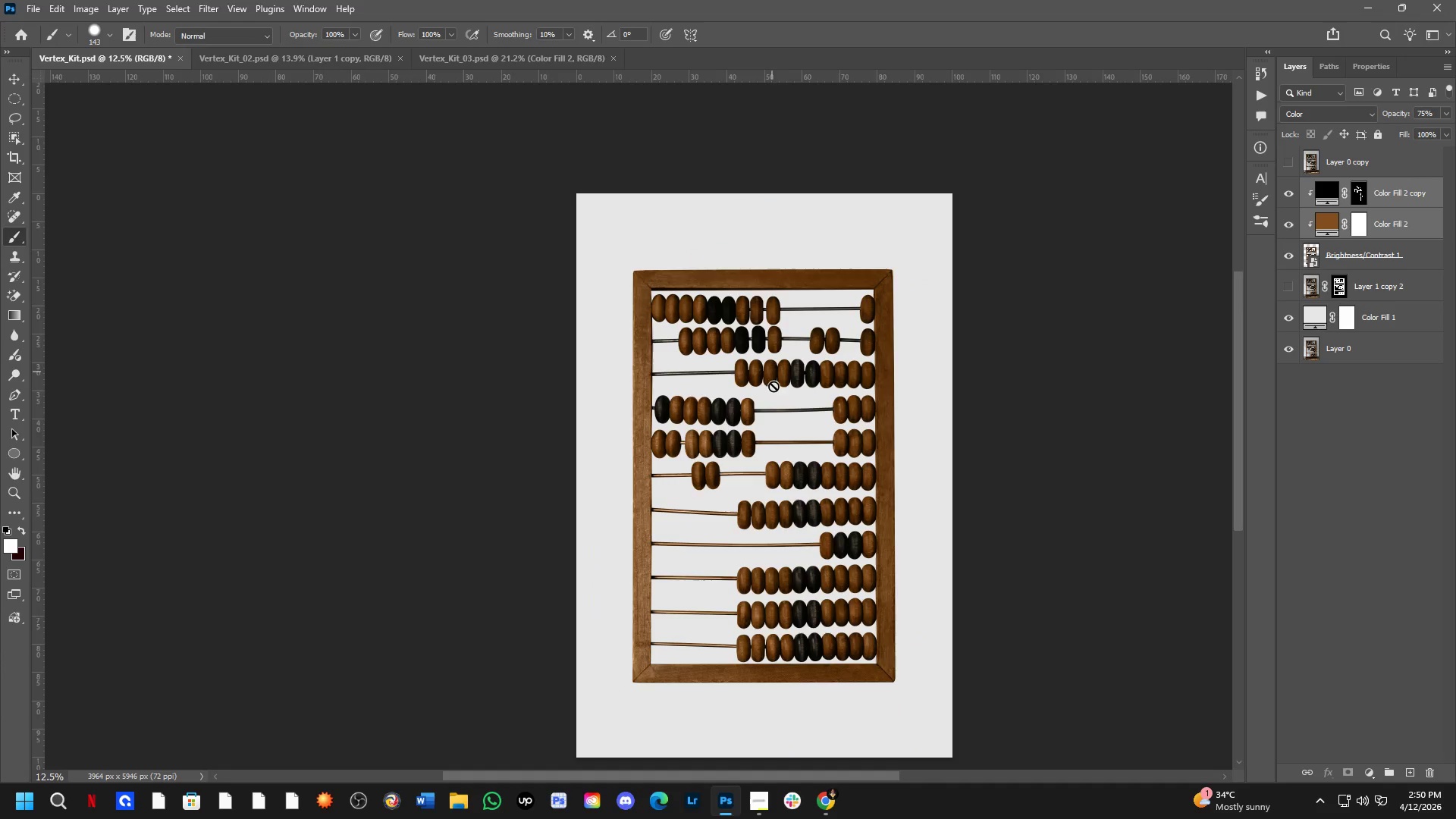 
hold_key(key=ShiftLeft, duration=0.31)
hold_key(key=ControlLeft, duration=0.33)
left_click([1371, 268])
 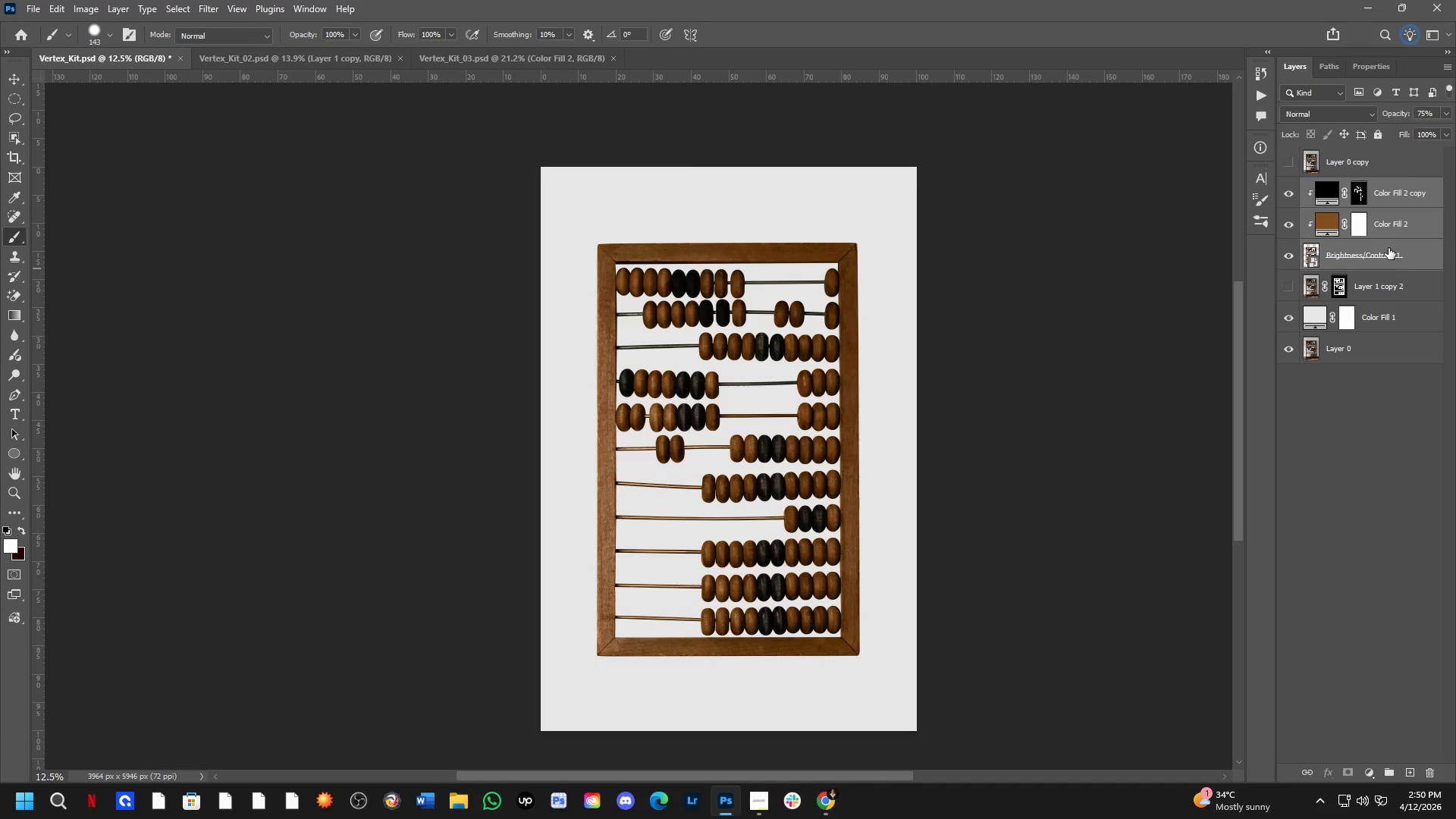 
double_click([1419, 265])
 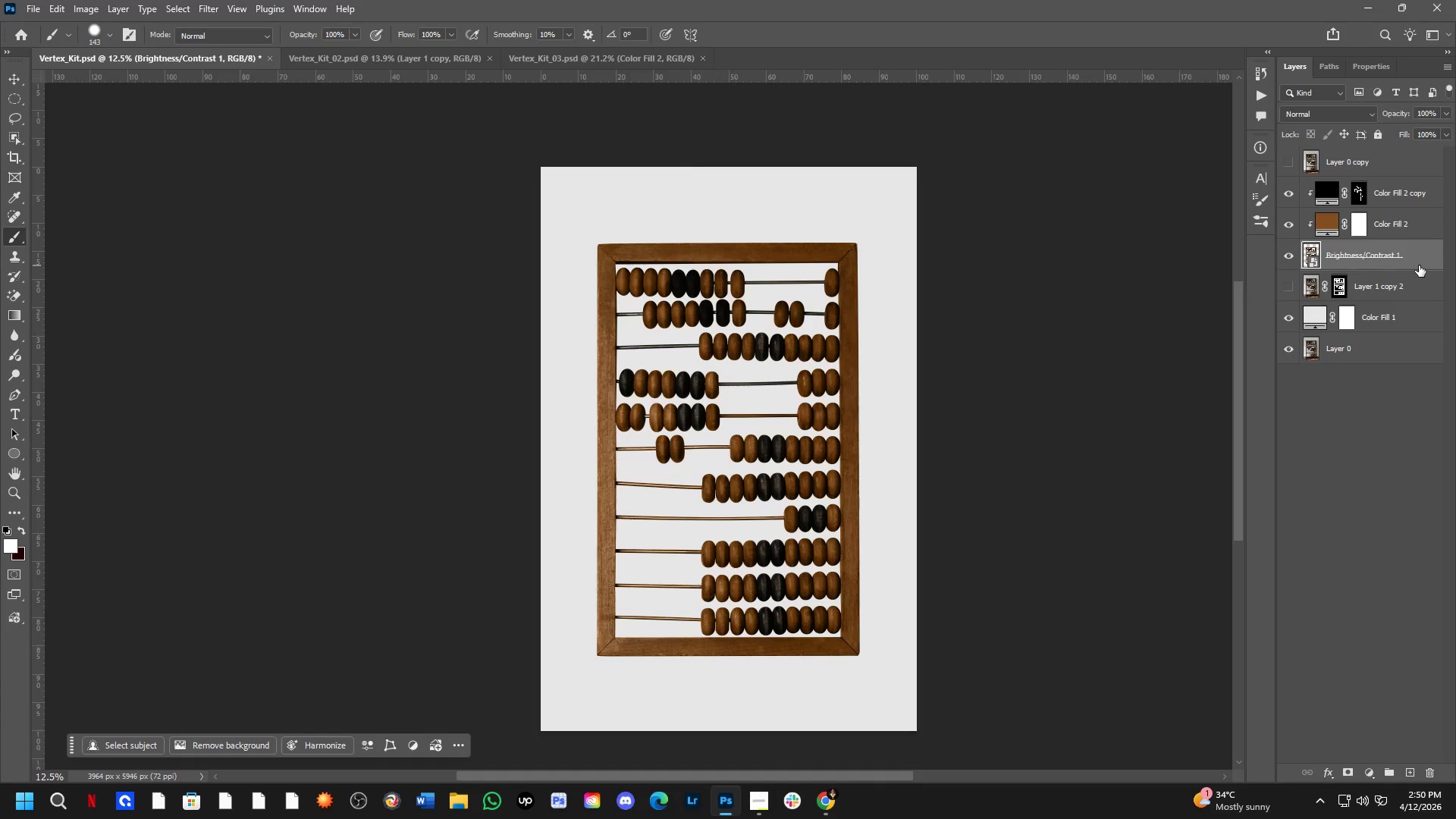 
key(Control+Shift+A)
 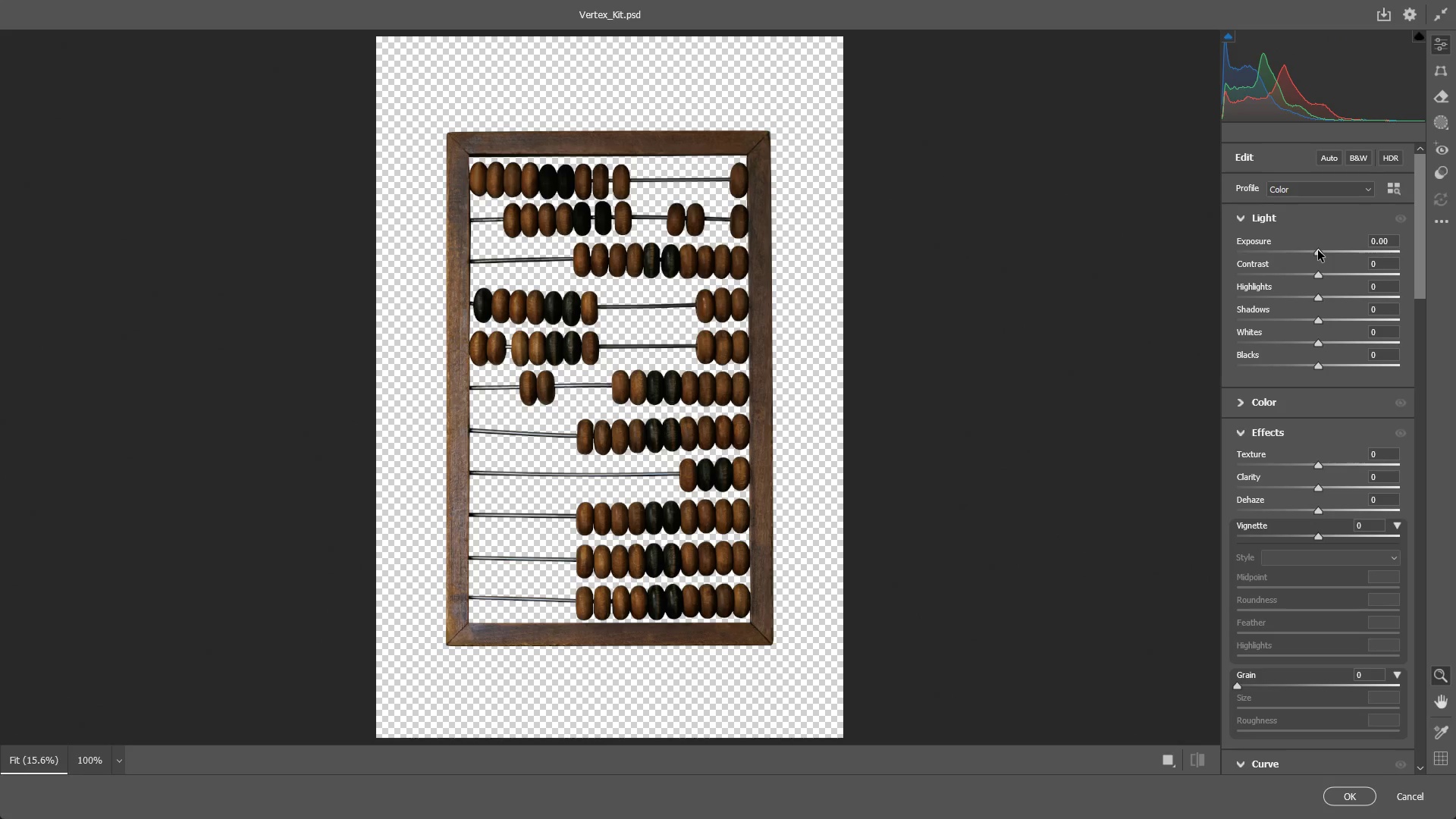 
left_click_drag(start_coordinate=[1320, 337], to_coordinate=[1366, 349])
 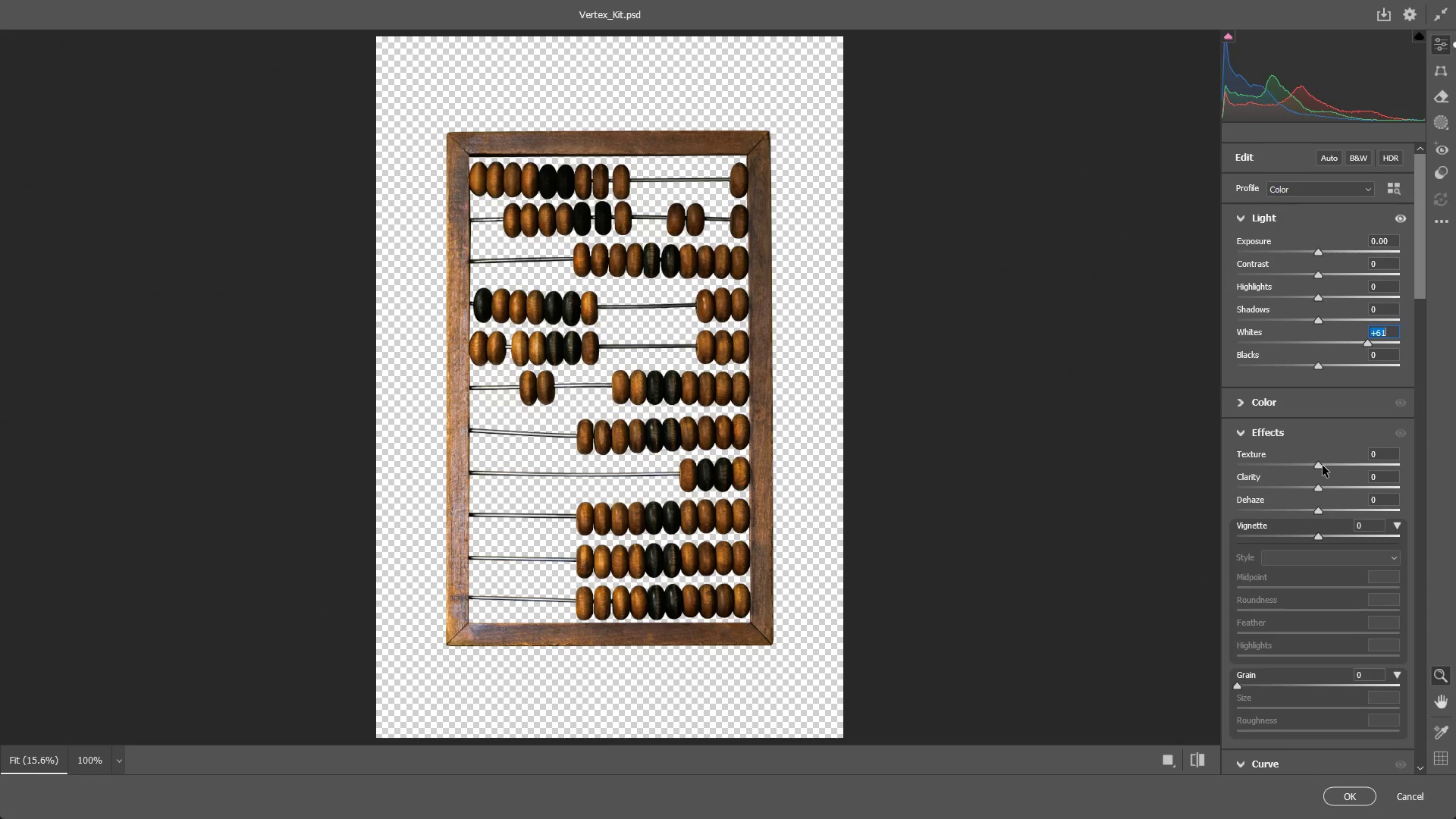 
left_click_drag(start_coordinate=[1323, 466], to_coordinate=[1369, 460])
 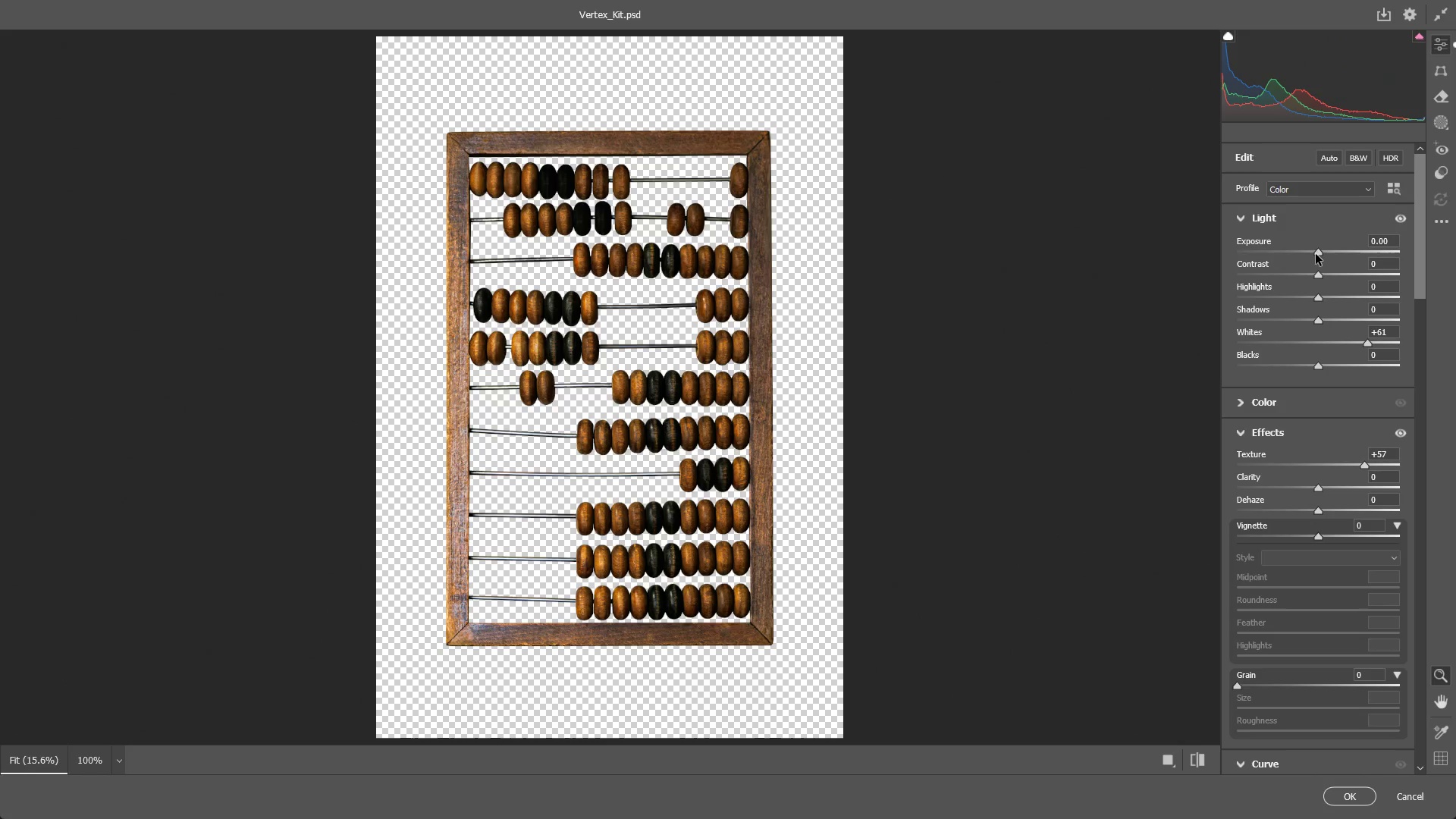 
left_click_drag(start_coordinate=[1317, 253], to_coordinate=[1330, 253])
 